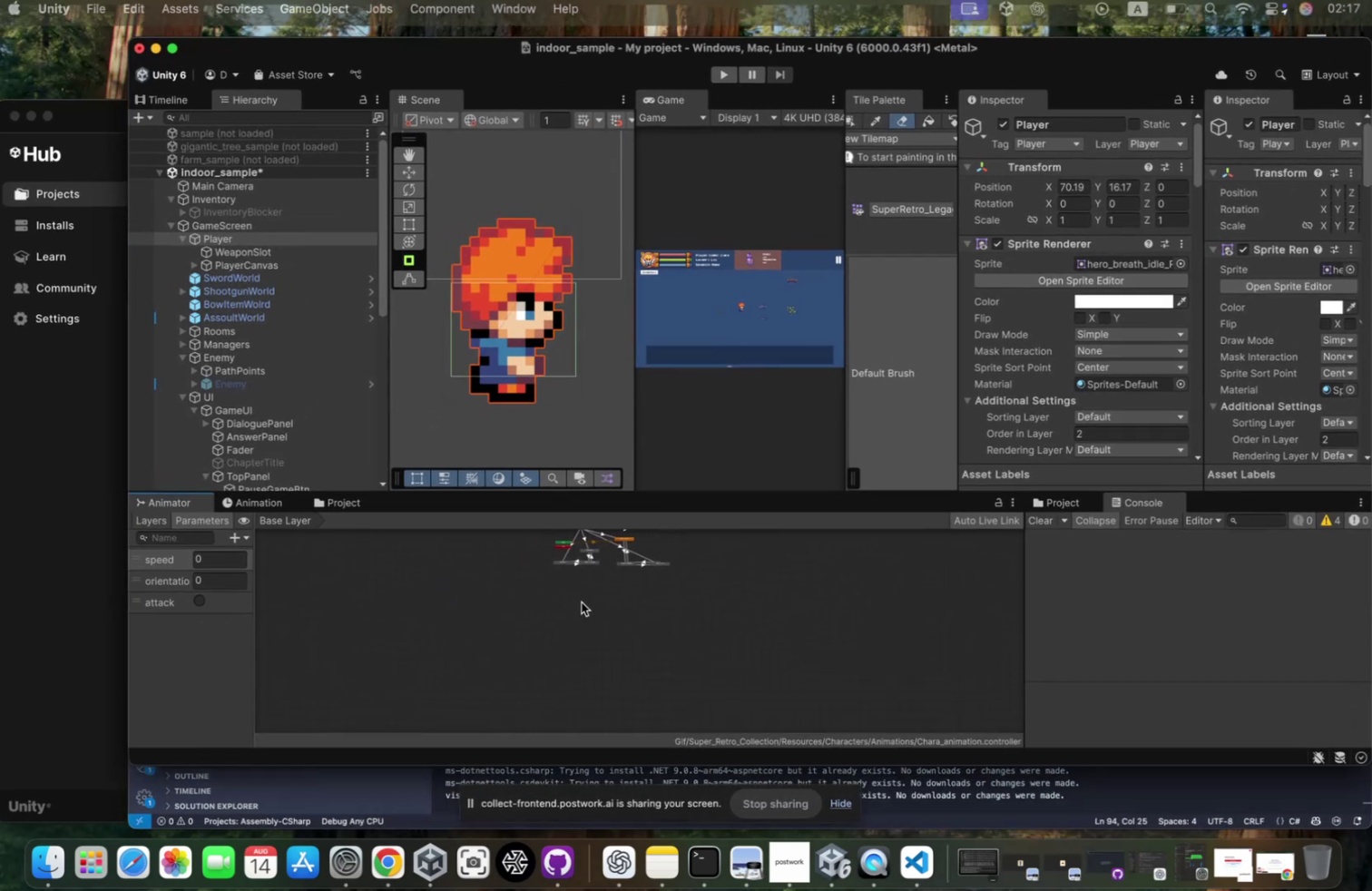 
scroll: coordinate [585, 603], scroll_direction: up, amount: 42.0
 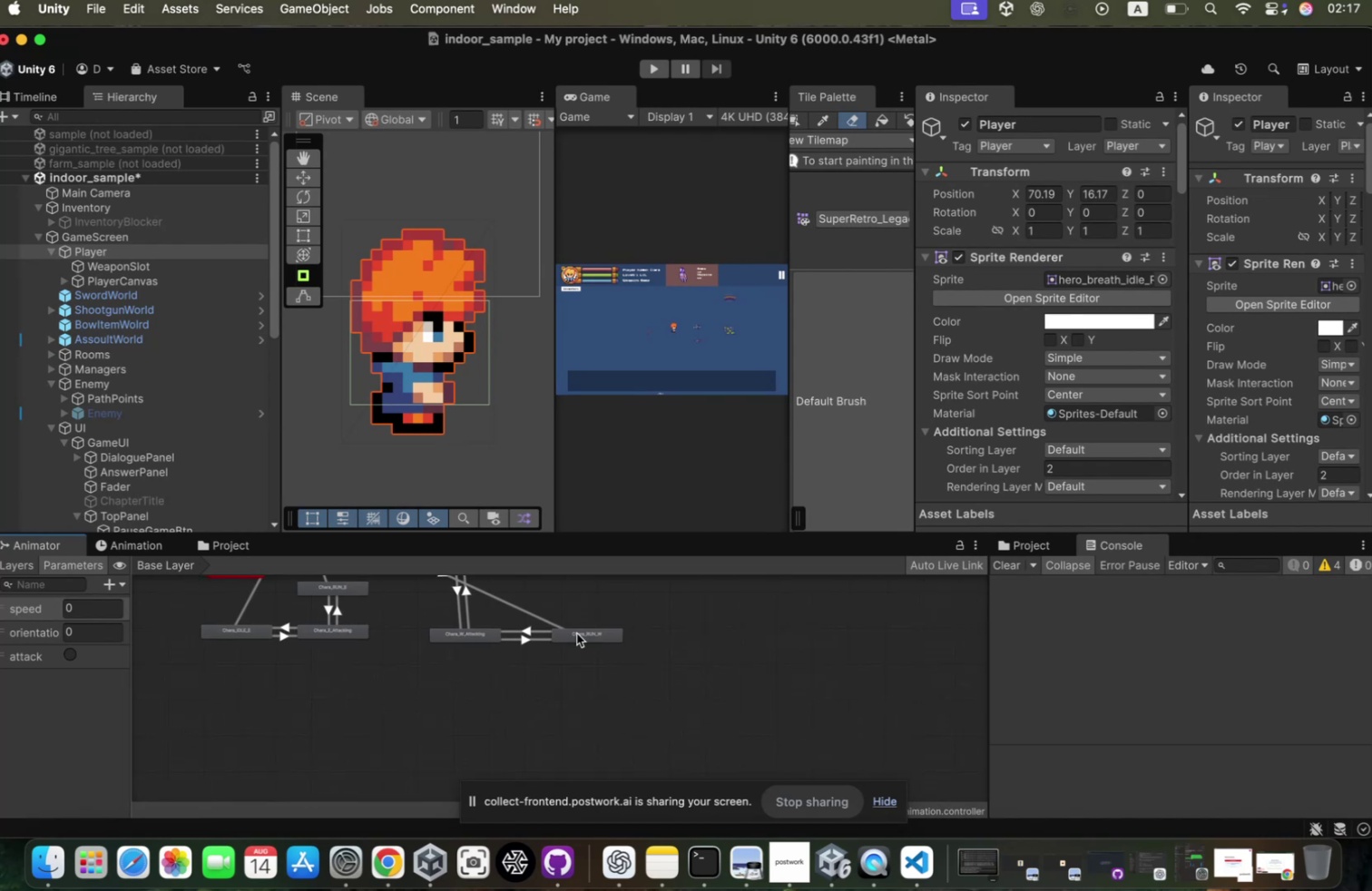 
scroll: coordinate [543, 591], scroll_direction: down, amount: 99.0
 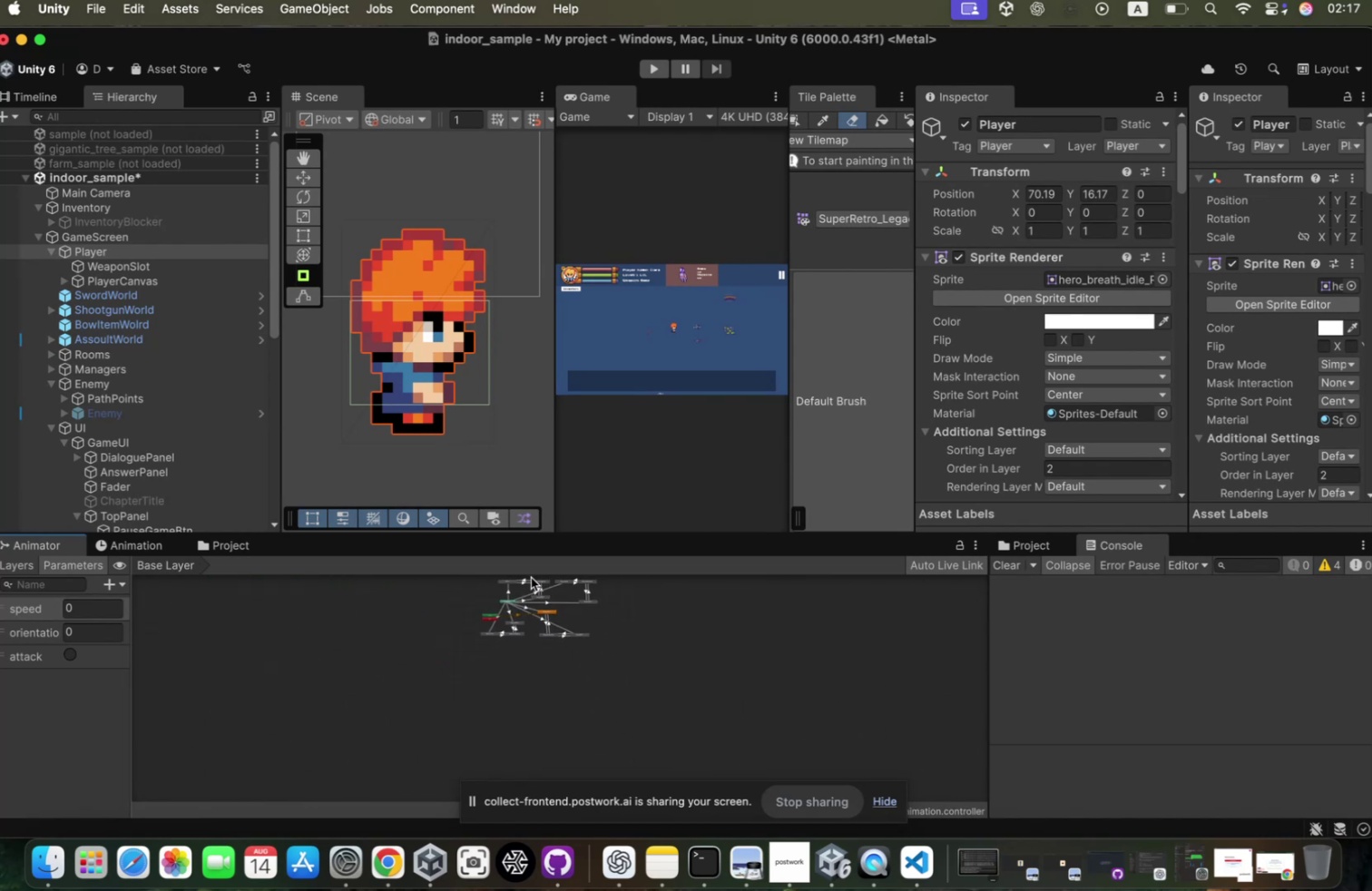 
scroll: coordinate [535, 579], scroll_direction: up, amount: 98.0
 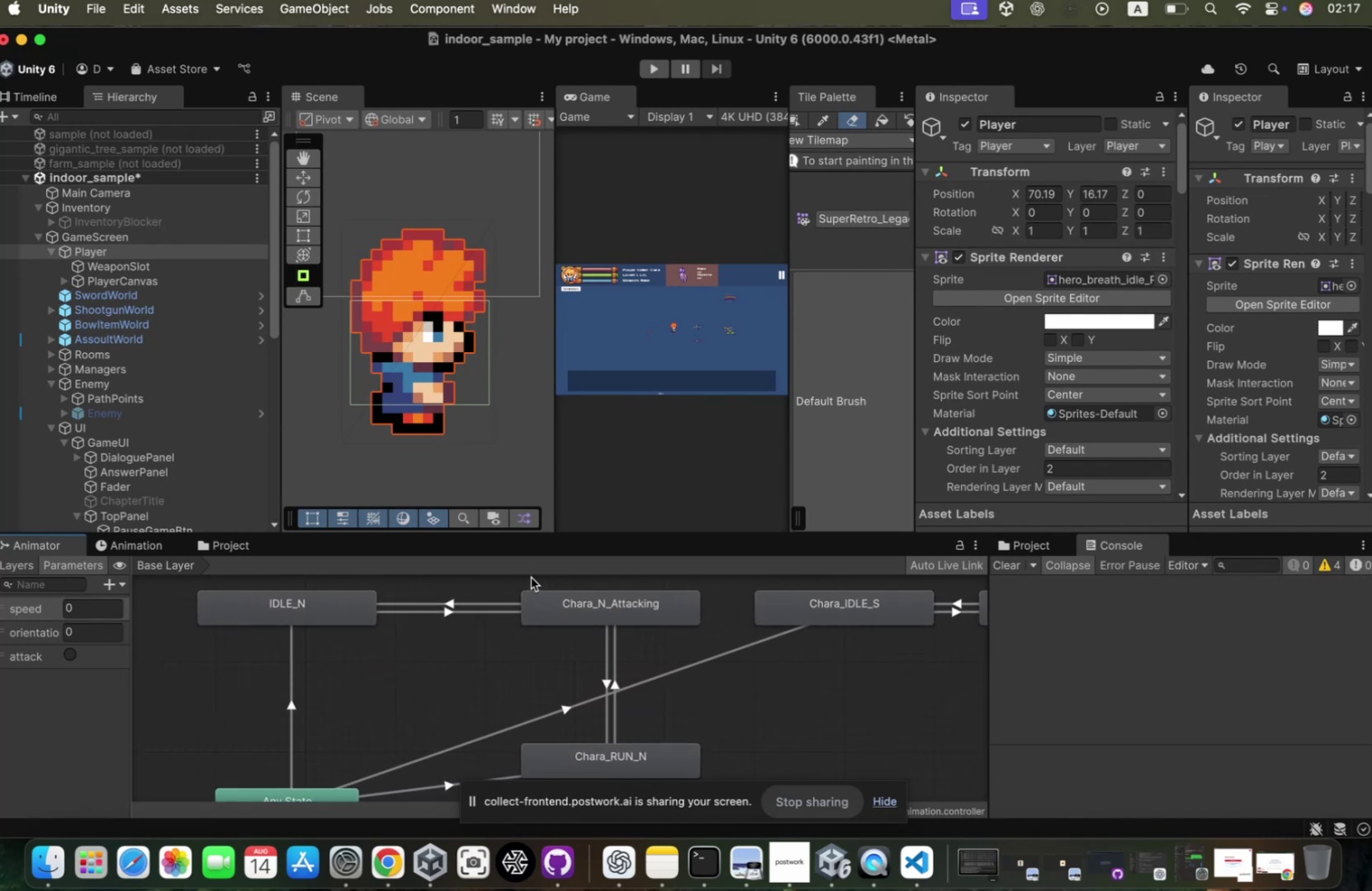 
scroll: coordinate [535, 579], scroll_direction: down, amount: 18.0
 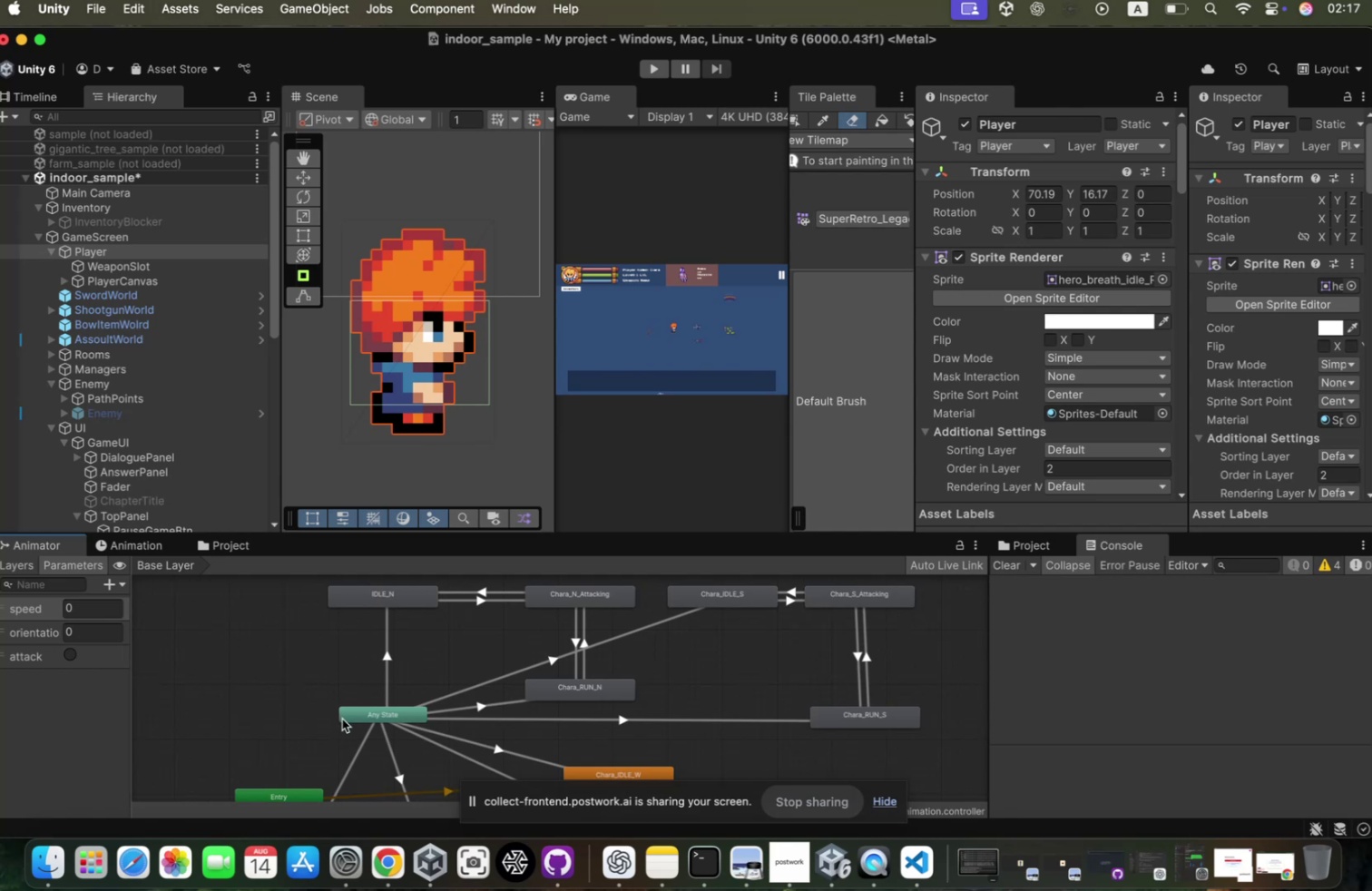 
left_click([358, 714])
 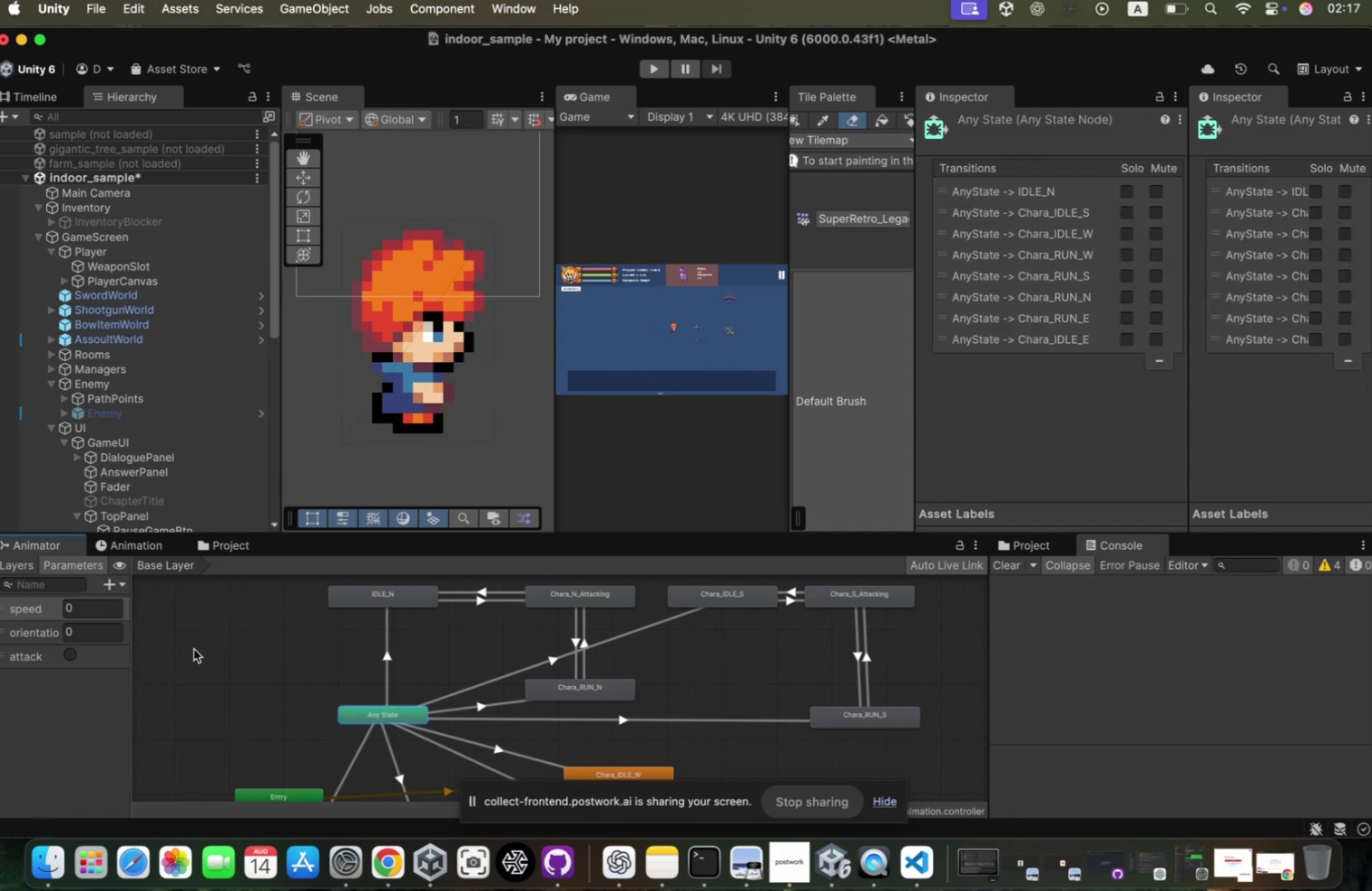 
right_click([171, 636])
 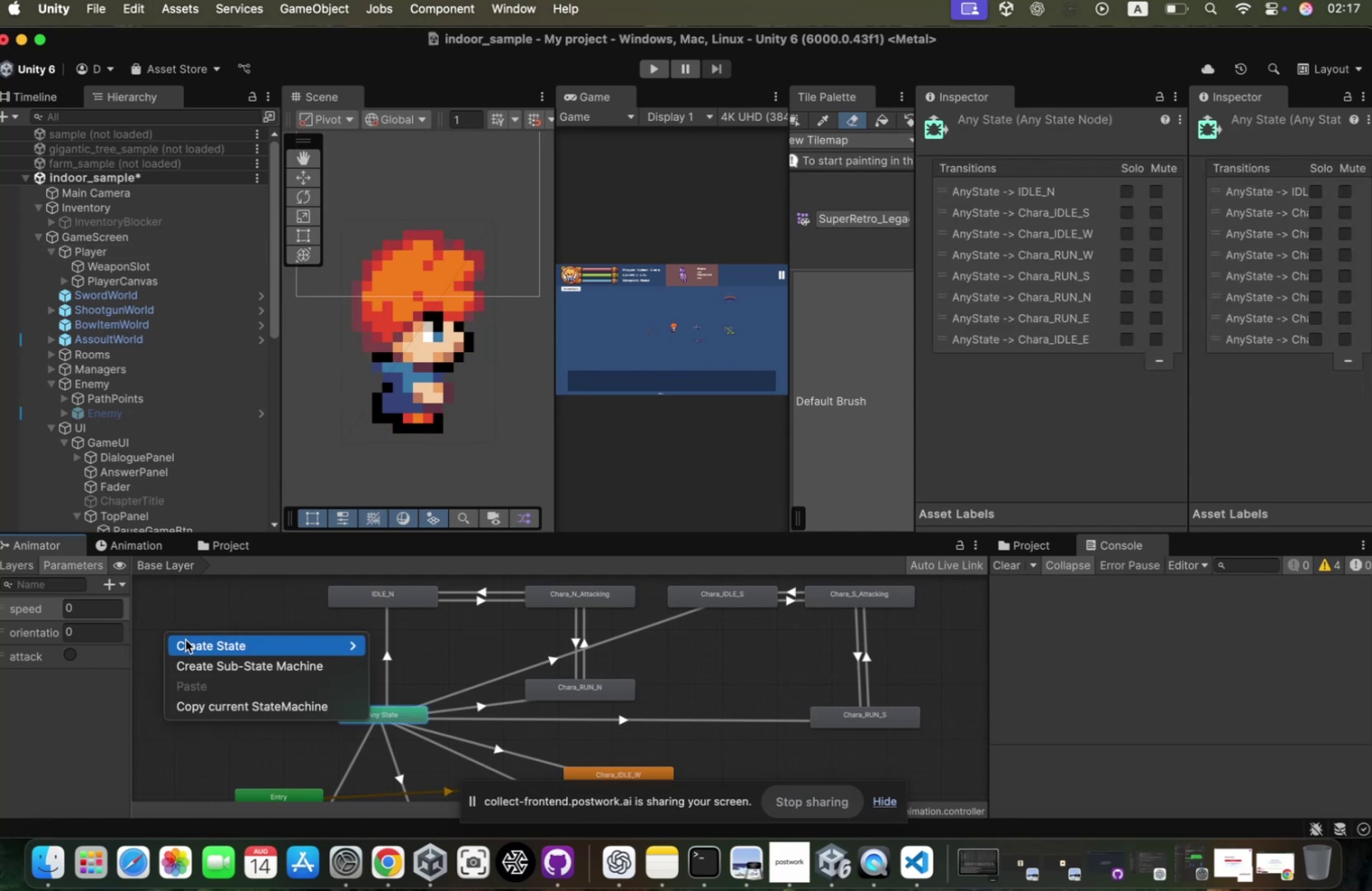 
left_click([195, 641])
 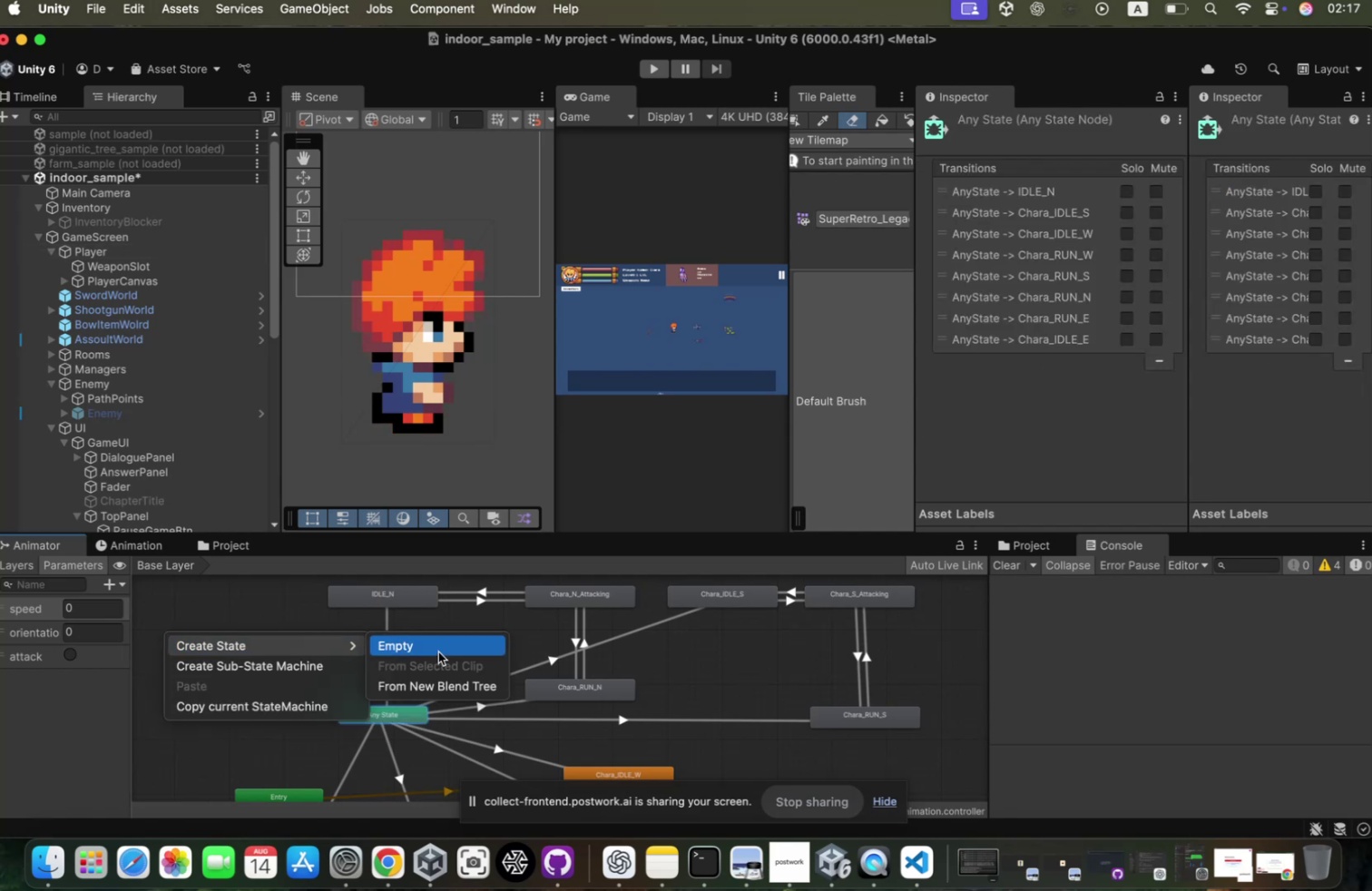 
left_click([444, 652])
 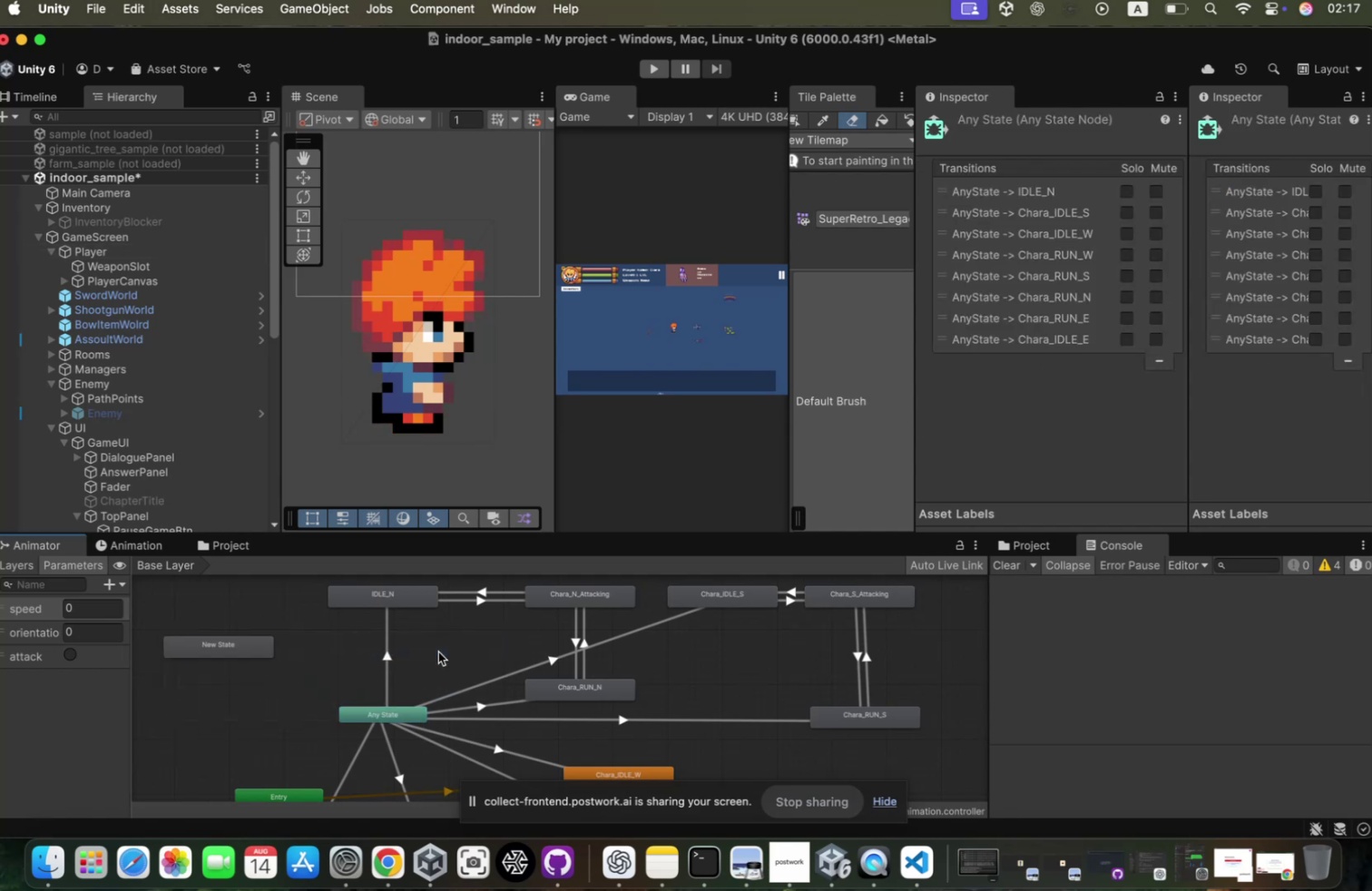 
key(Shift+ShiftRight)
 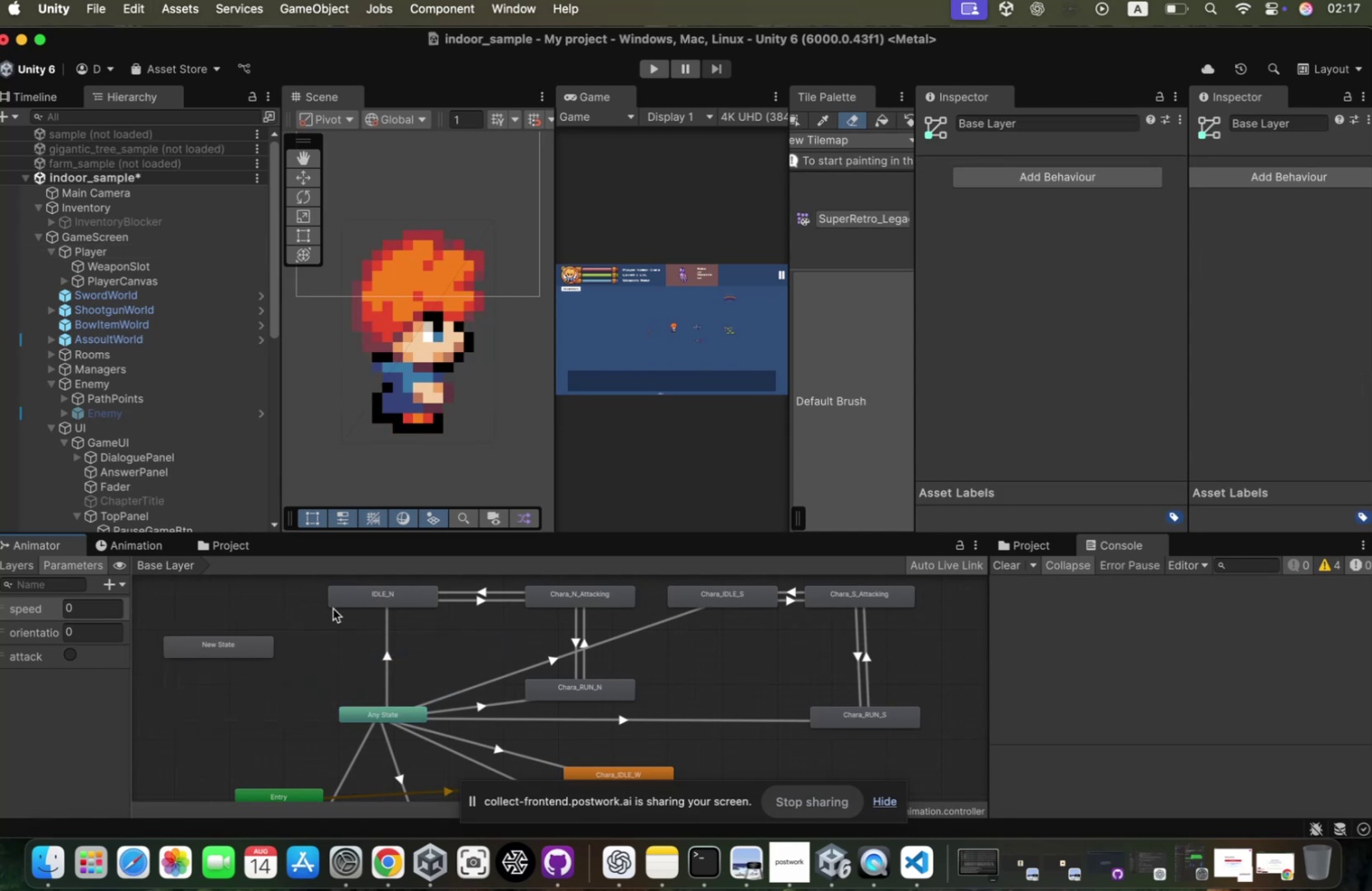 
left_click([221, 641])
 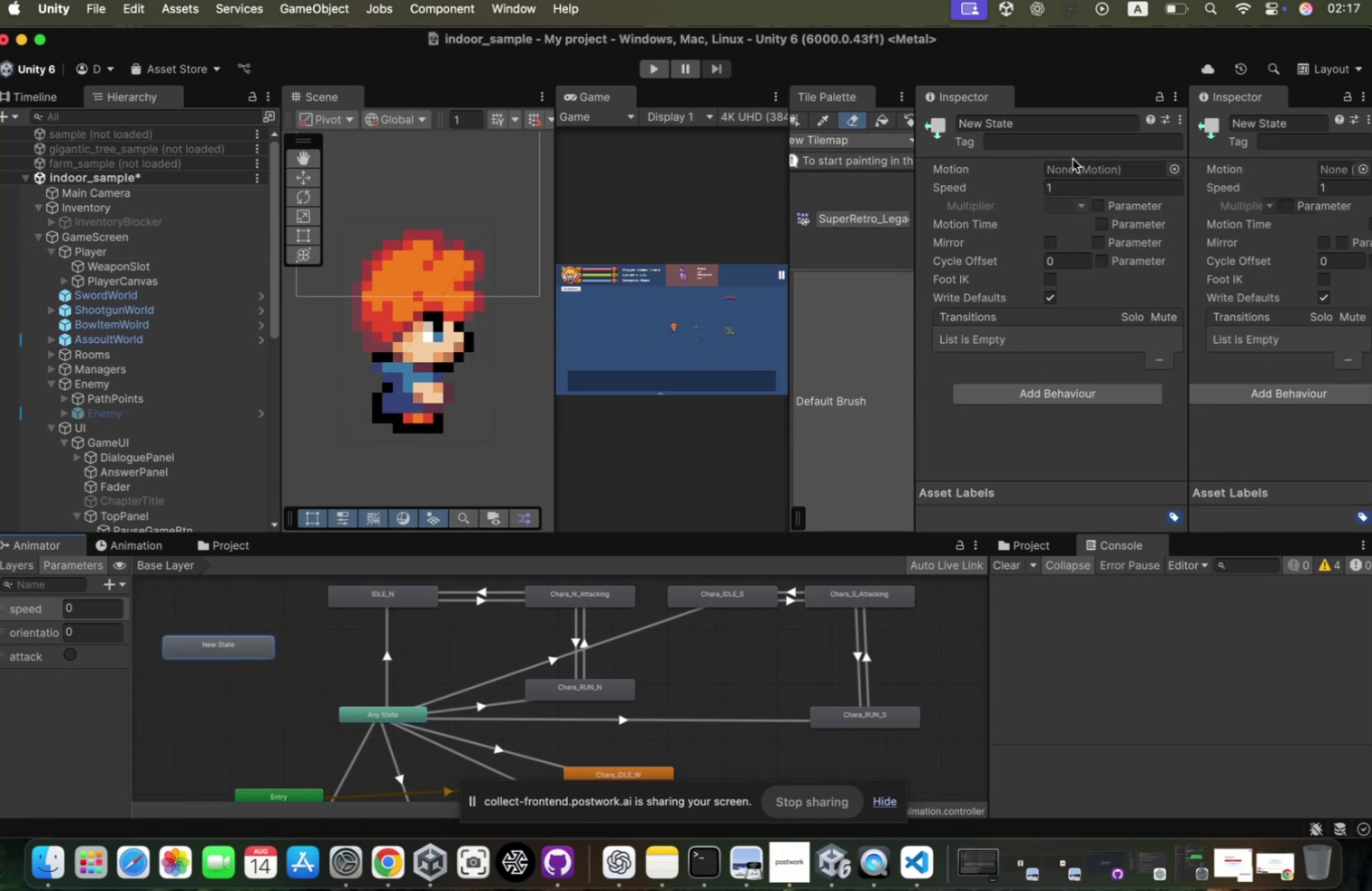 
left_click([1072, 135])
 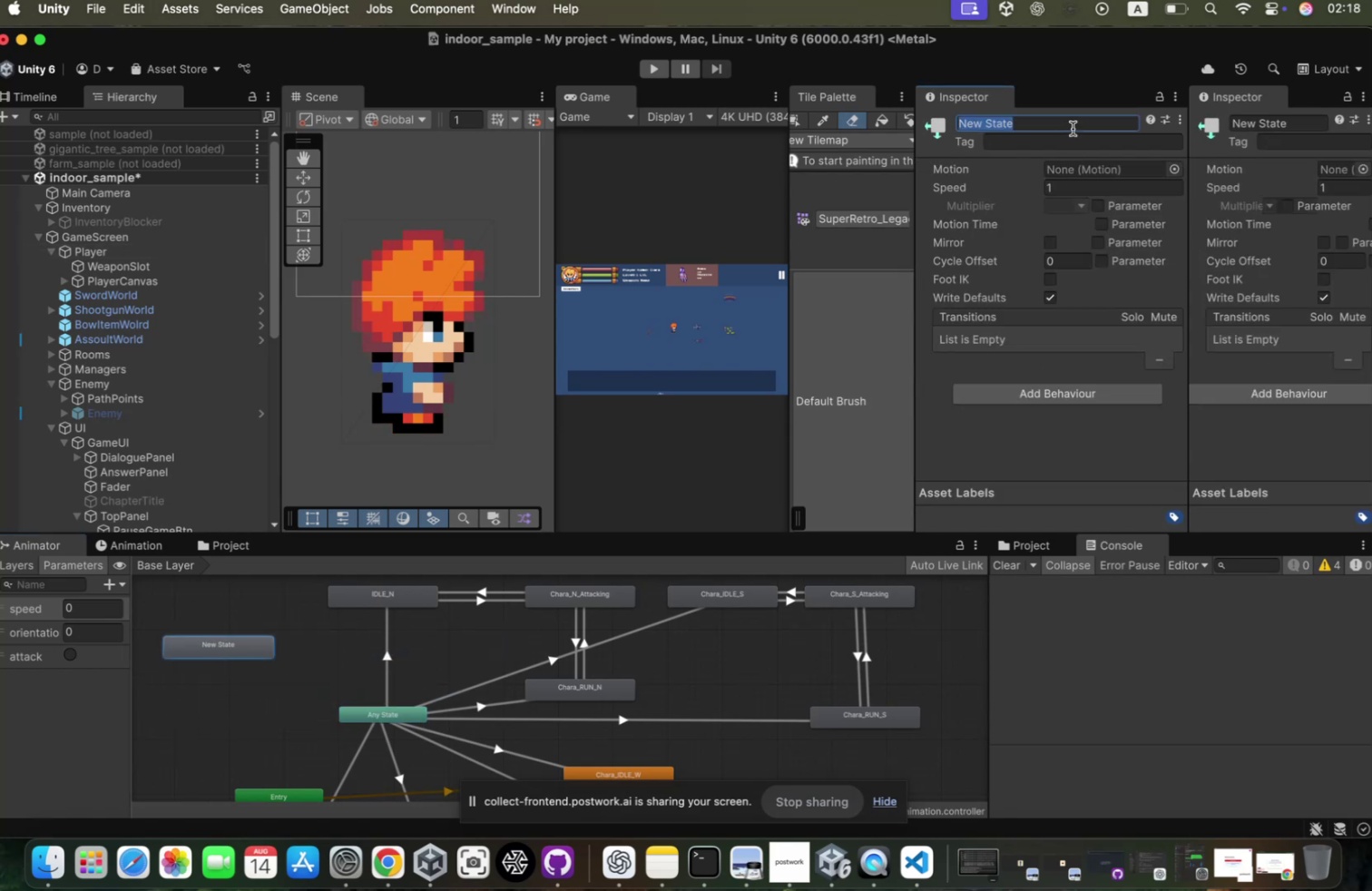 
key(Shift+D)
 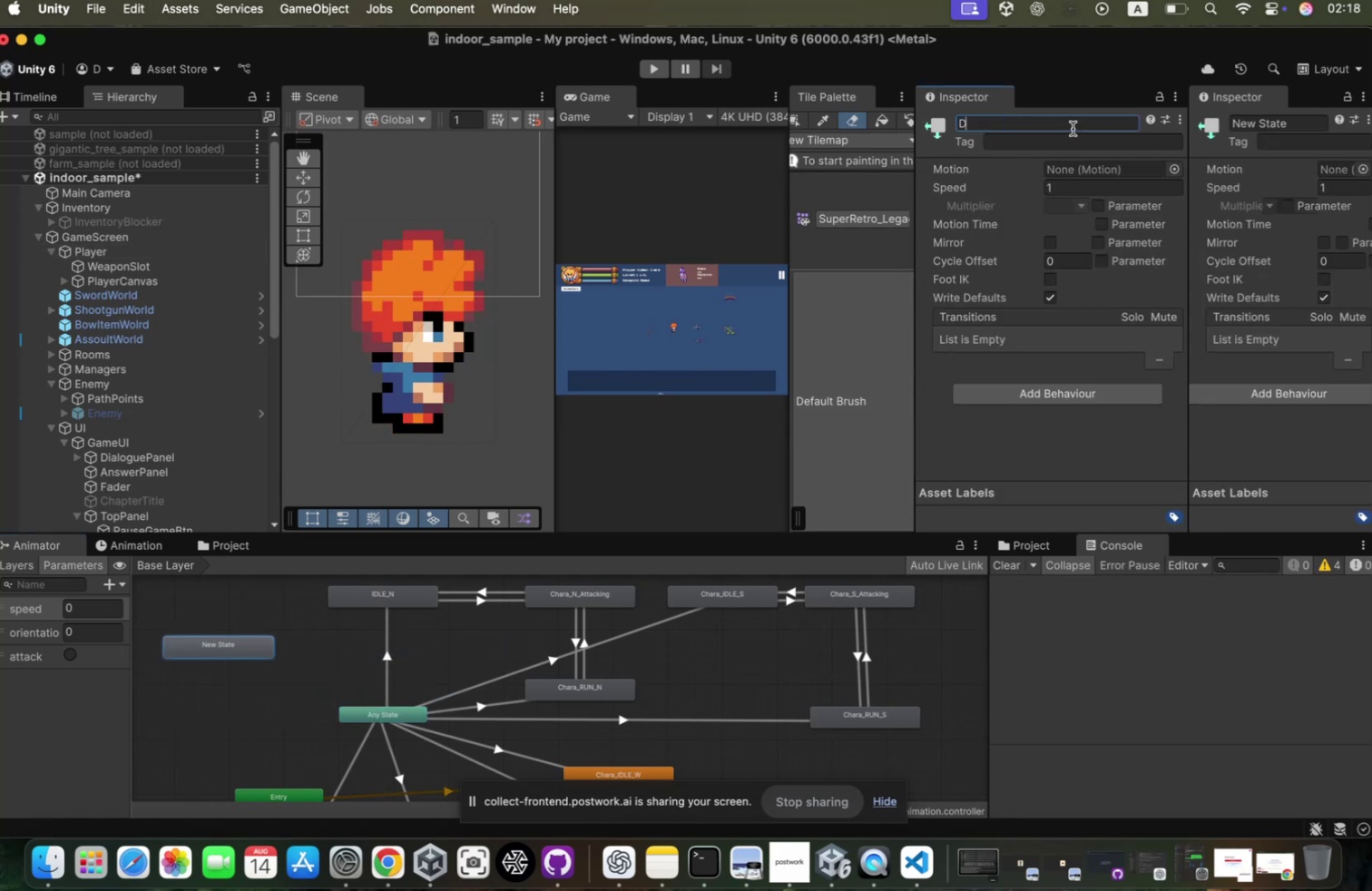 
key(Backspace)
 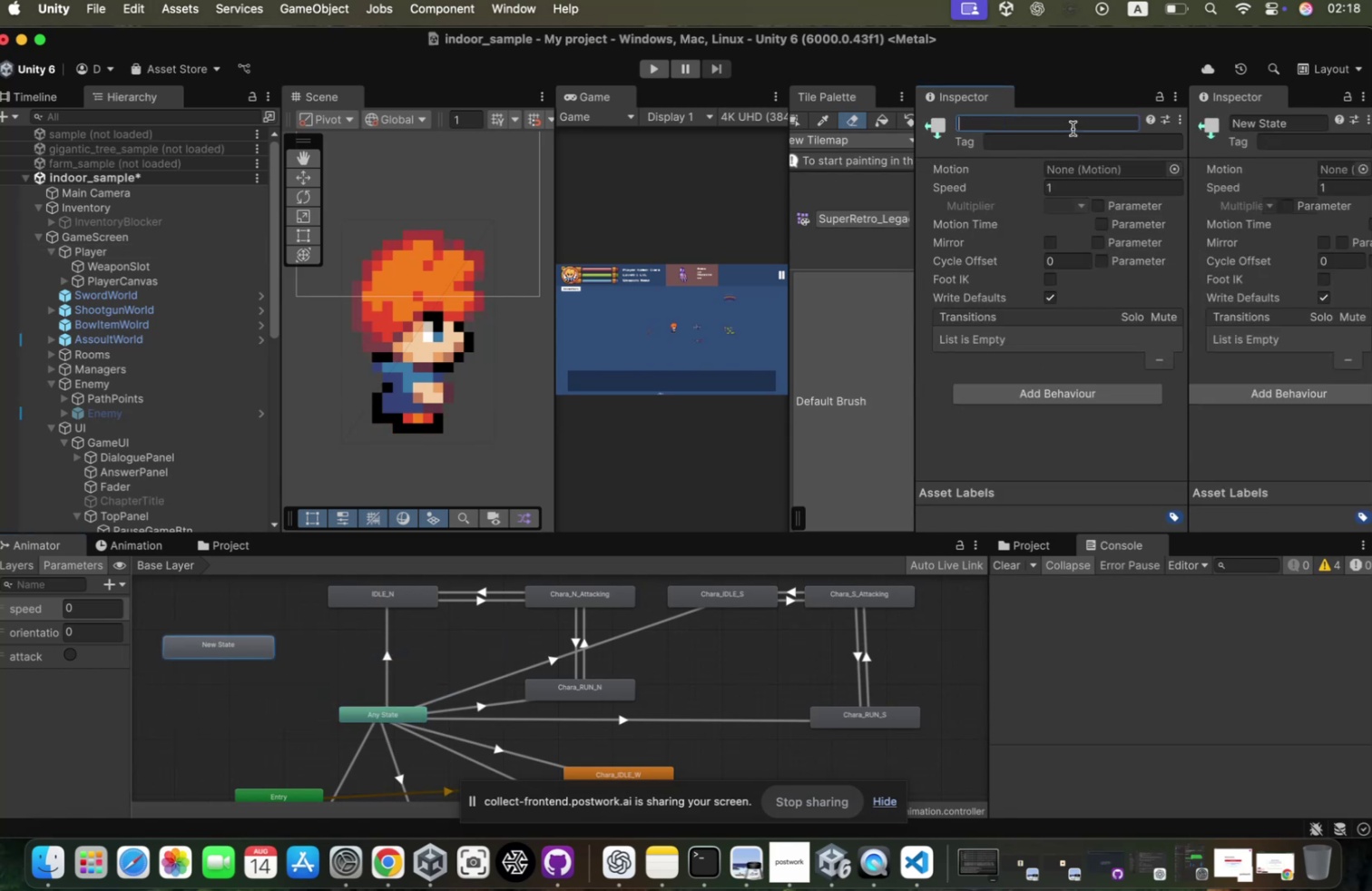 
key(Backspace)
 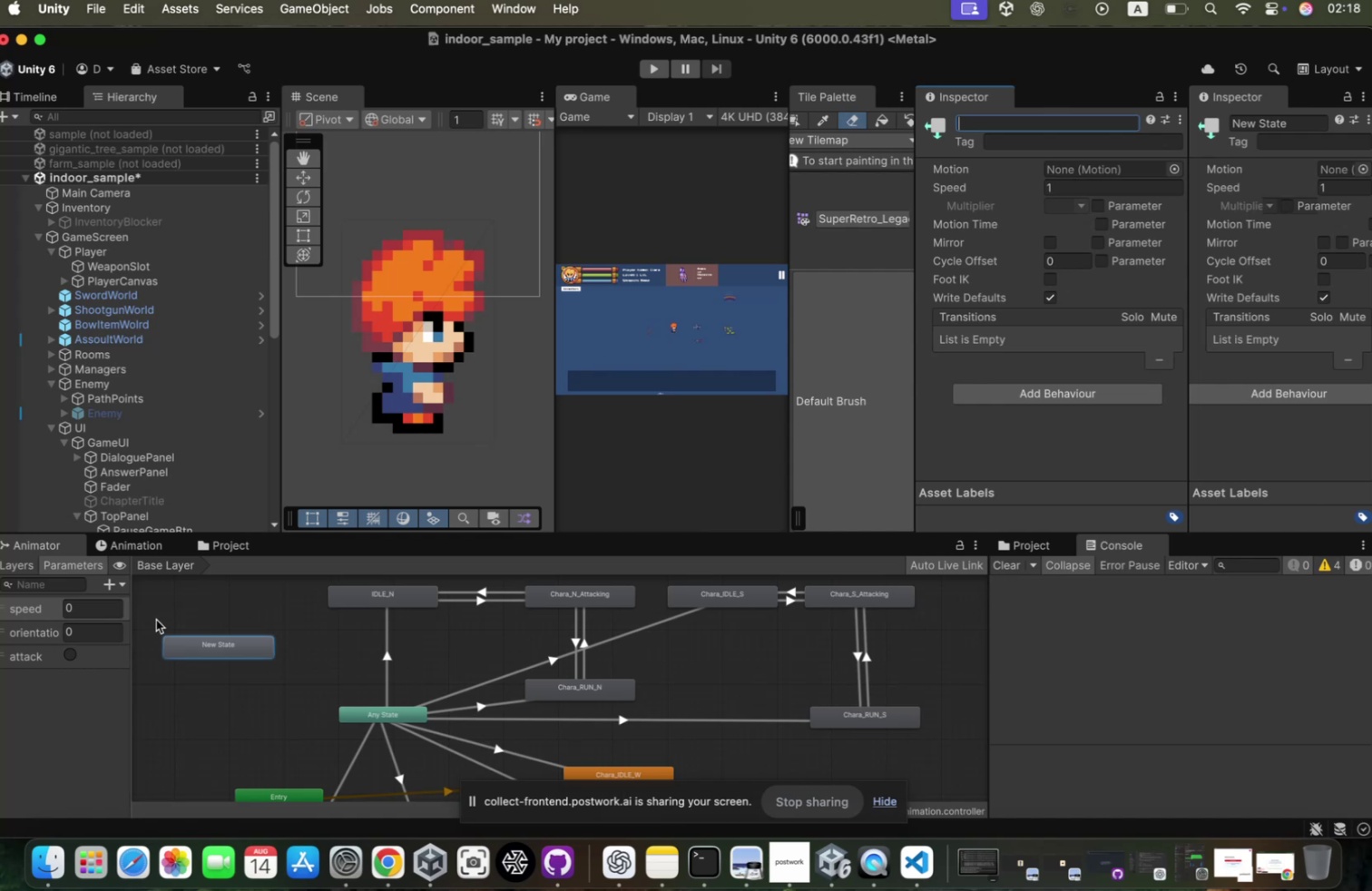 
left_click([214, 641])
 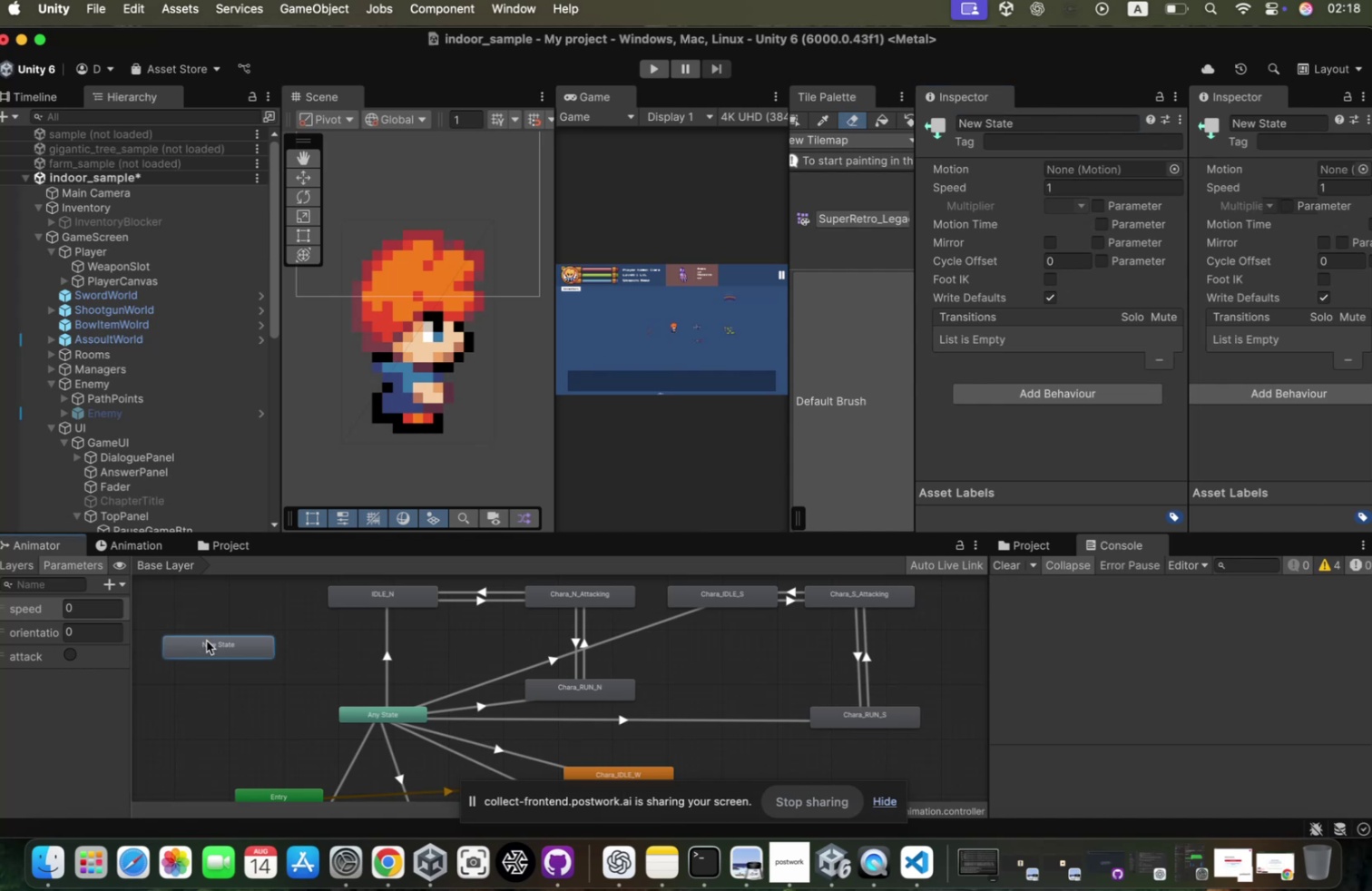 
key(Meta+Backspace)
 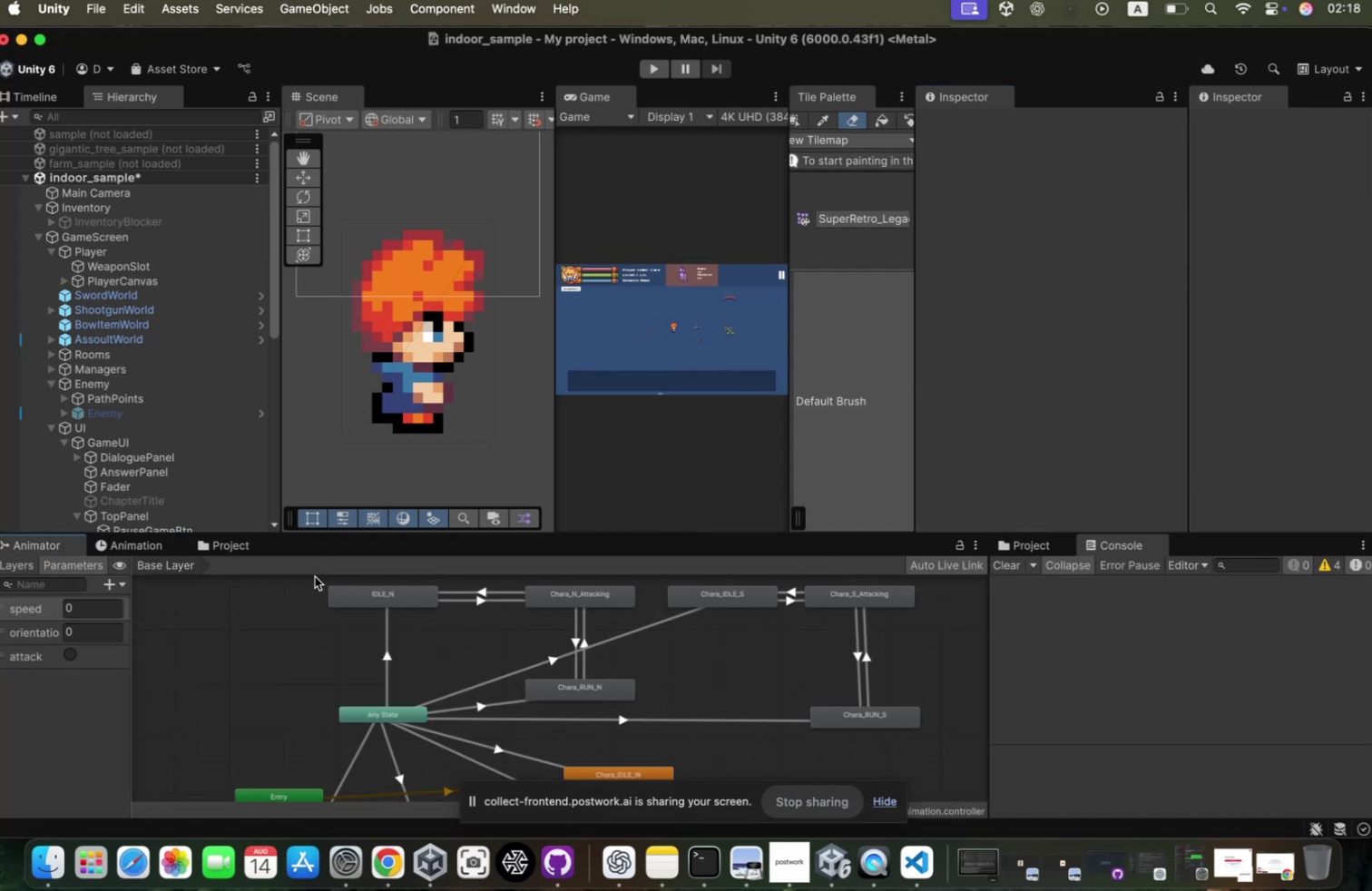 
left_click([410, 605])
 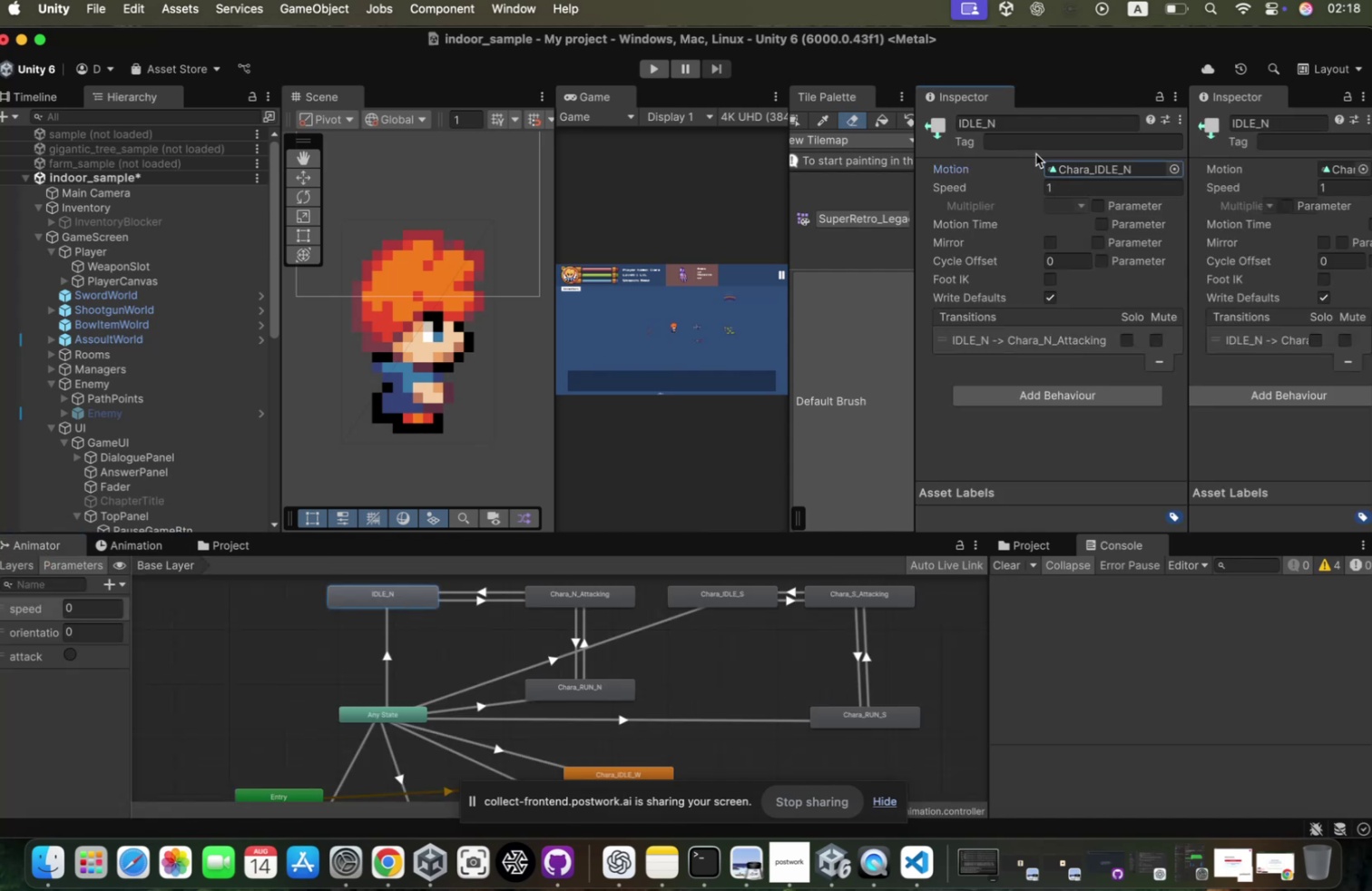 
left_click([1056, 173])
 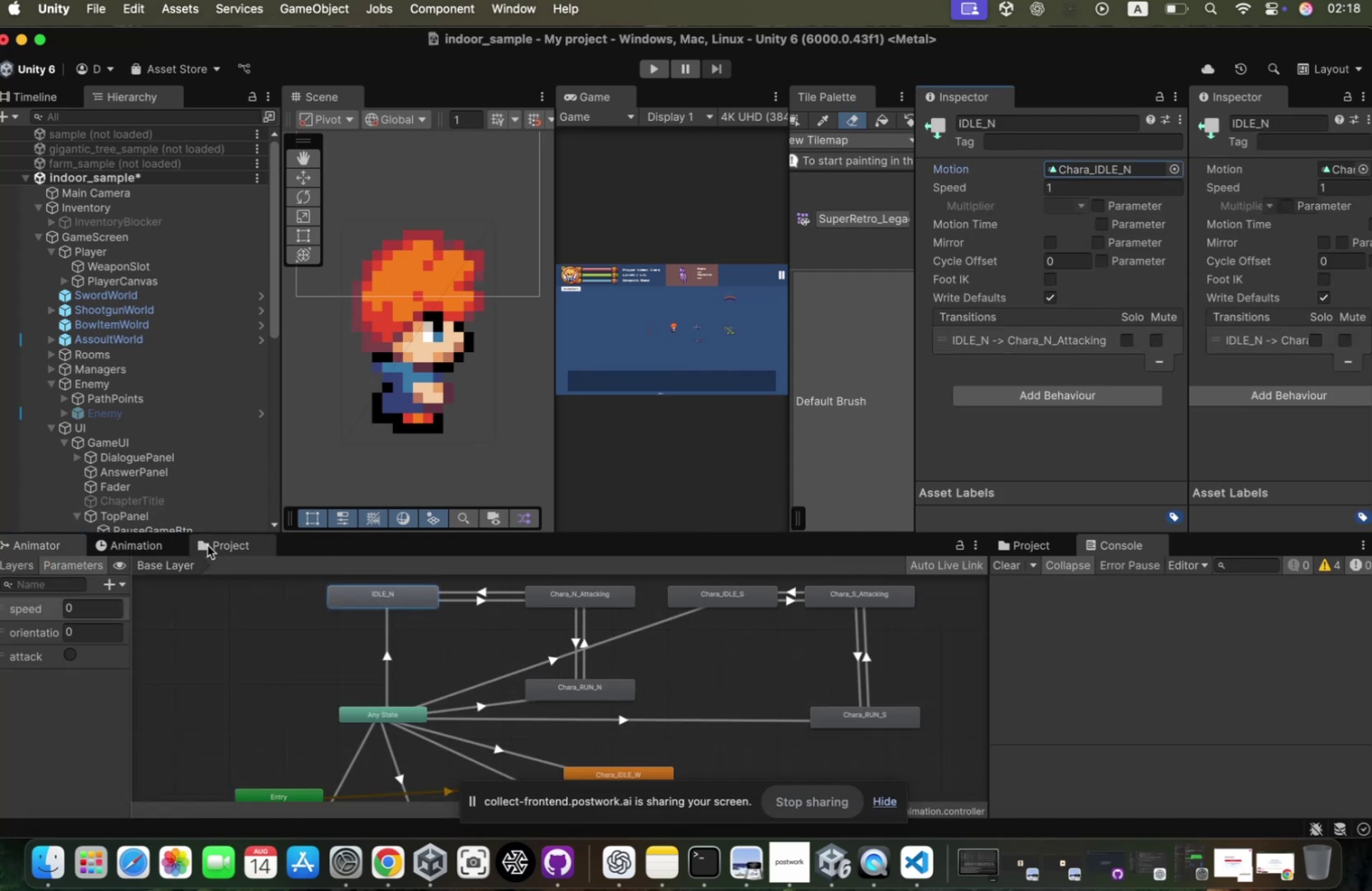 
left_click([216, 553])
 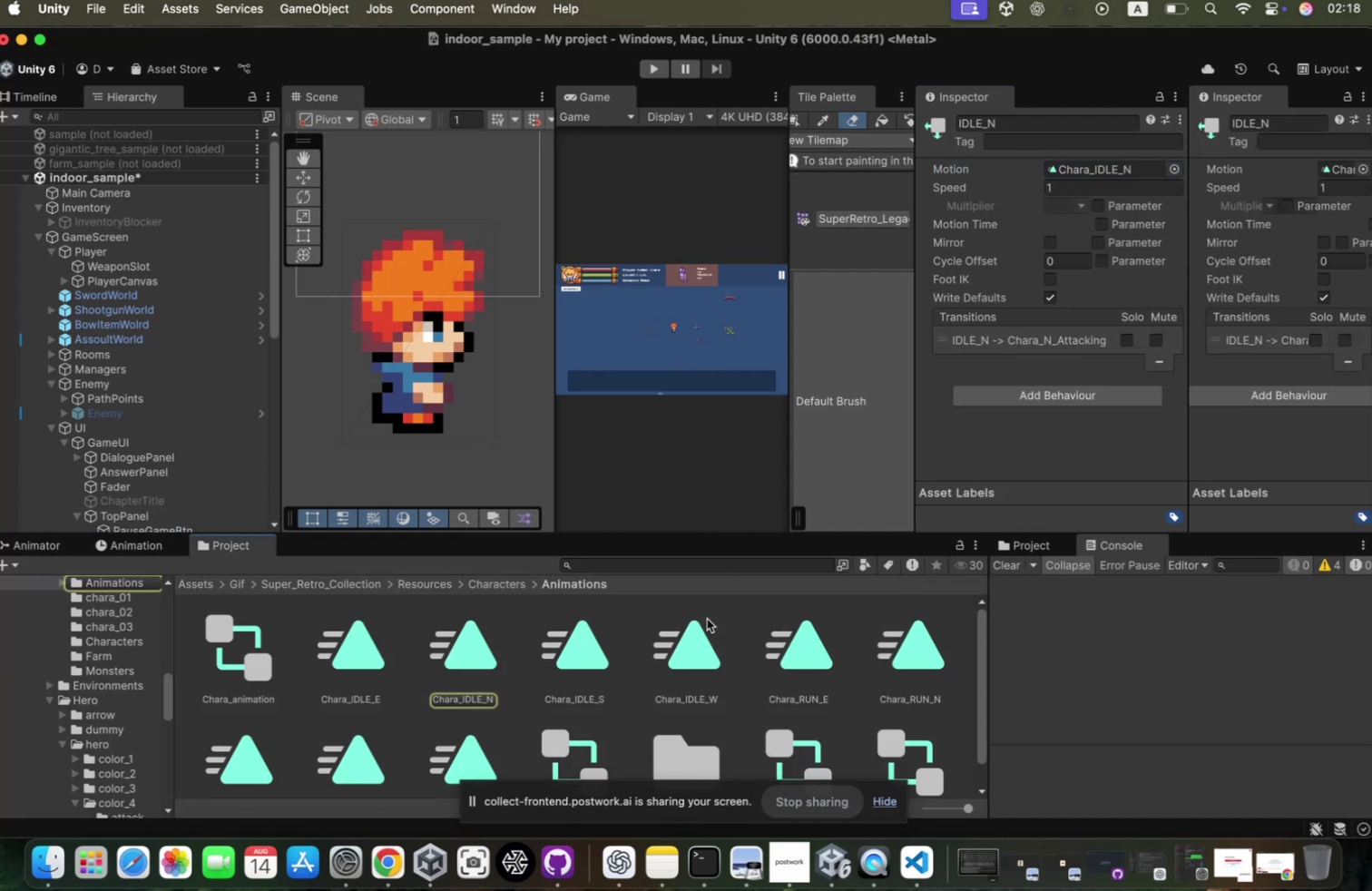 
scroll: coordinate [700, 654], scroll_direction: down, amount: 188.0
 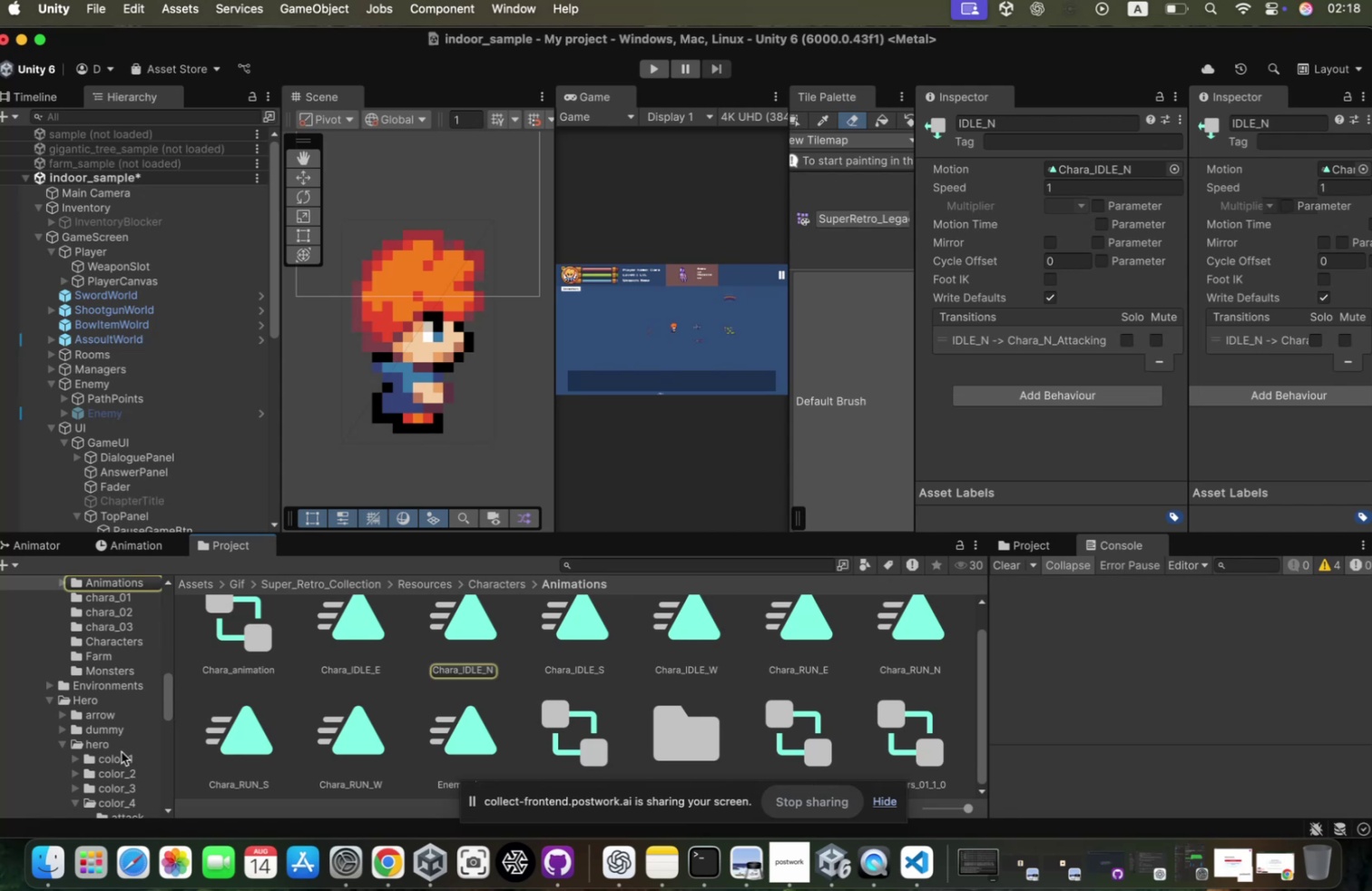 
scroll: coordinate [132, 681], scroll_direction: up, amount: 5.0
 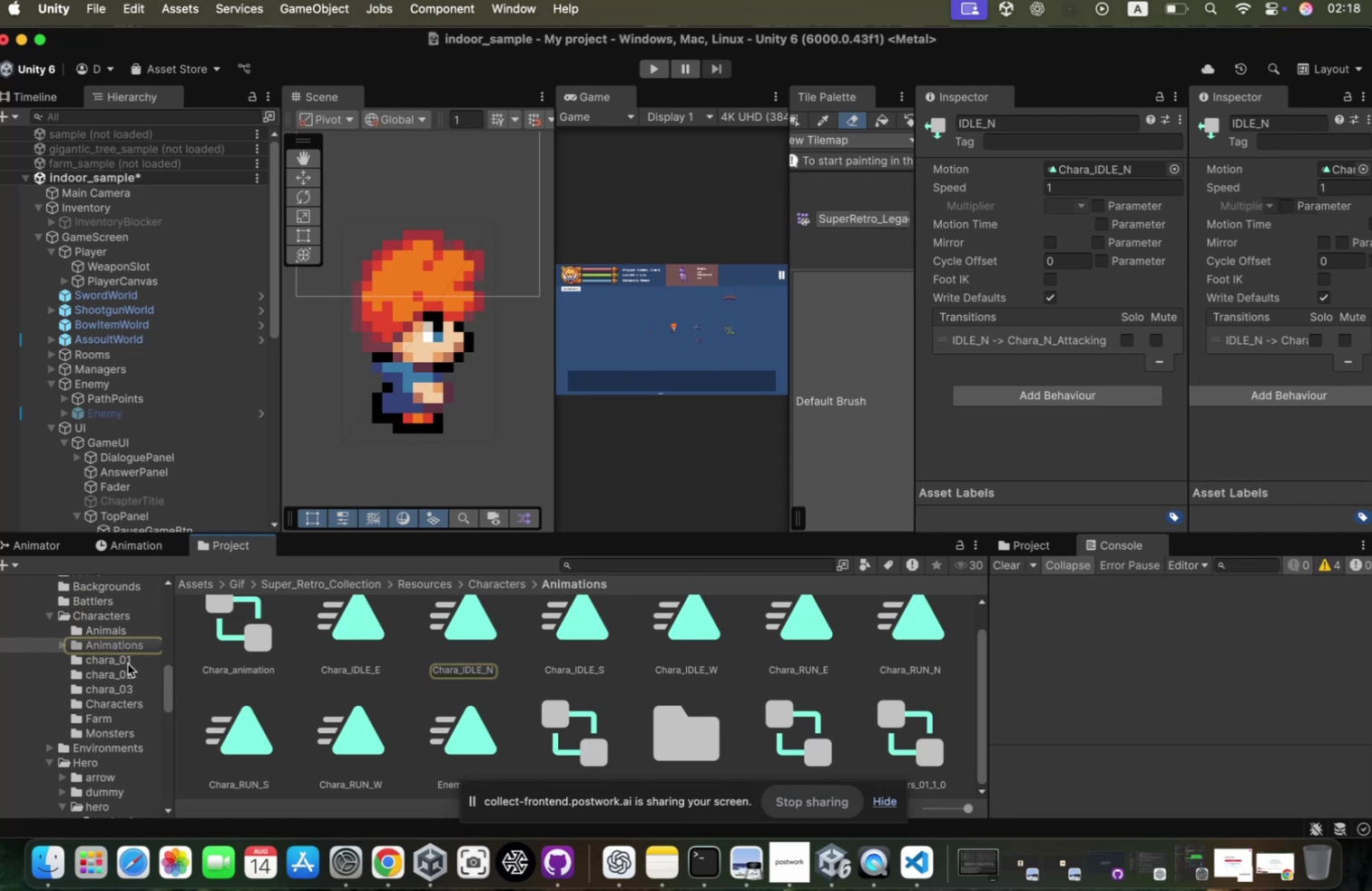 
left_click([136, 664])
 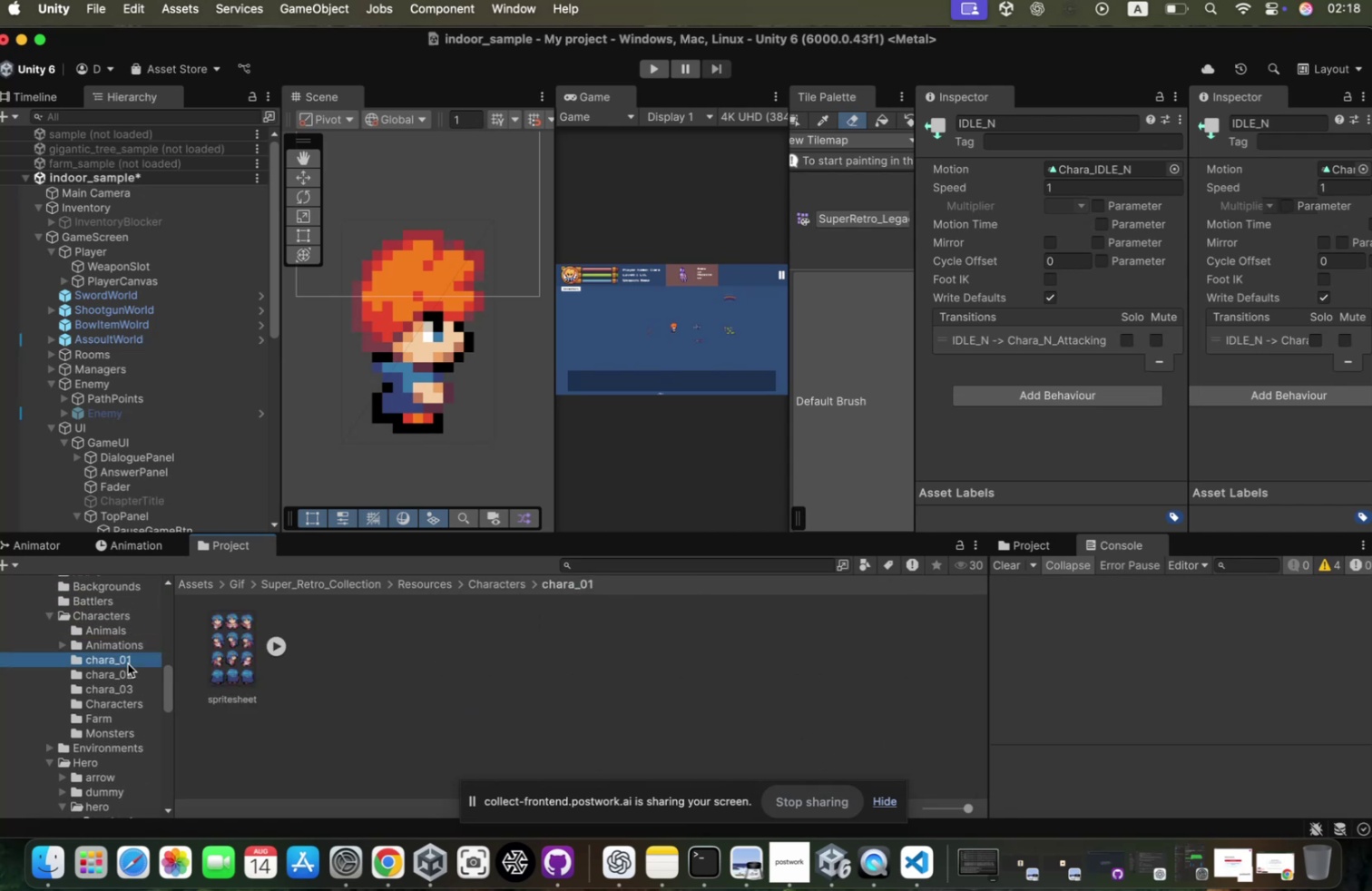 
key(ArrowDown)
 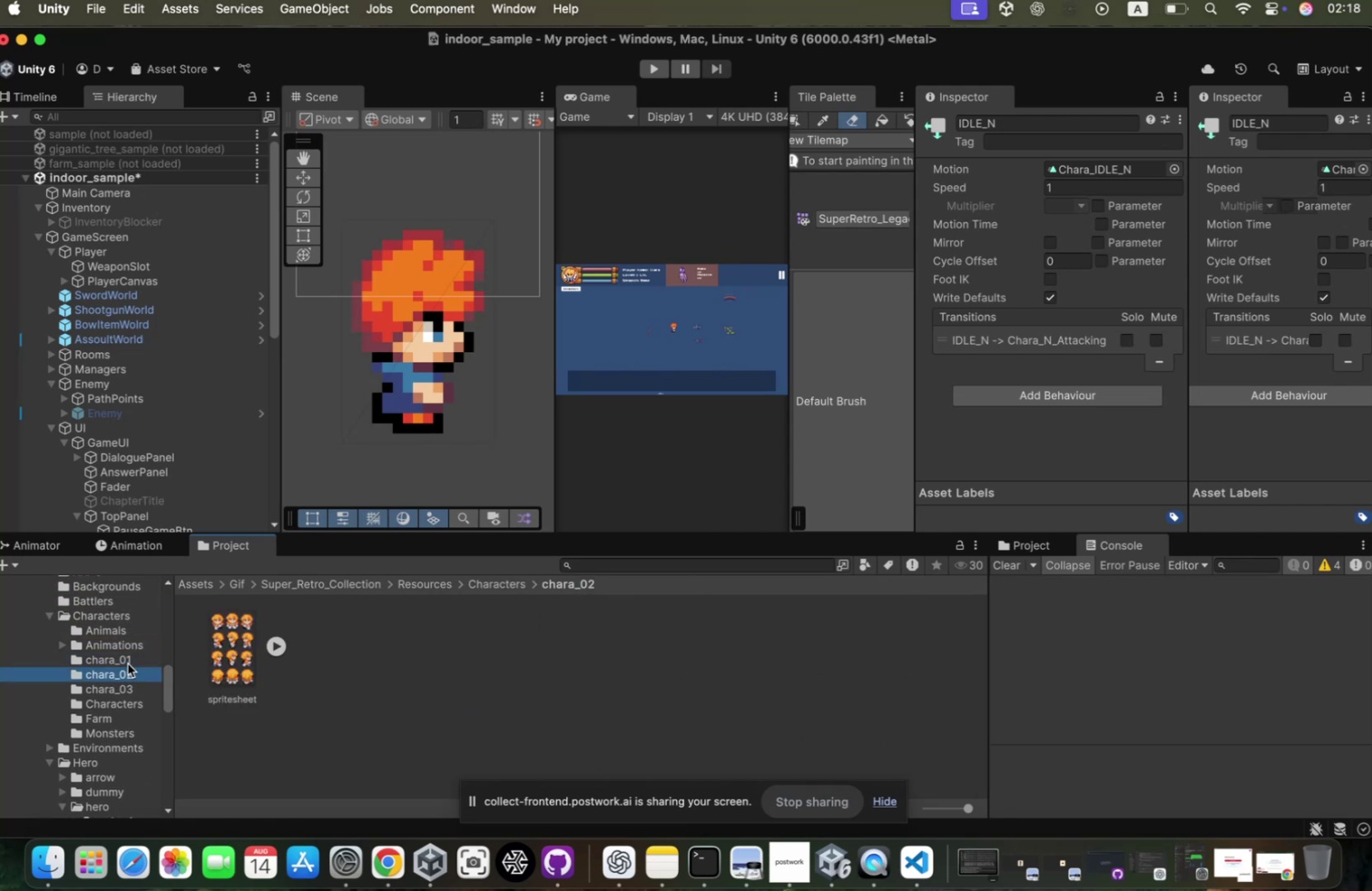 
key(ArrowUp)
 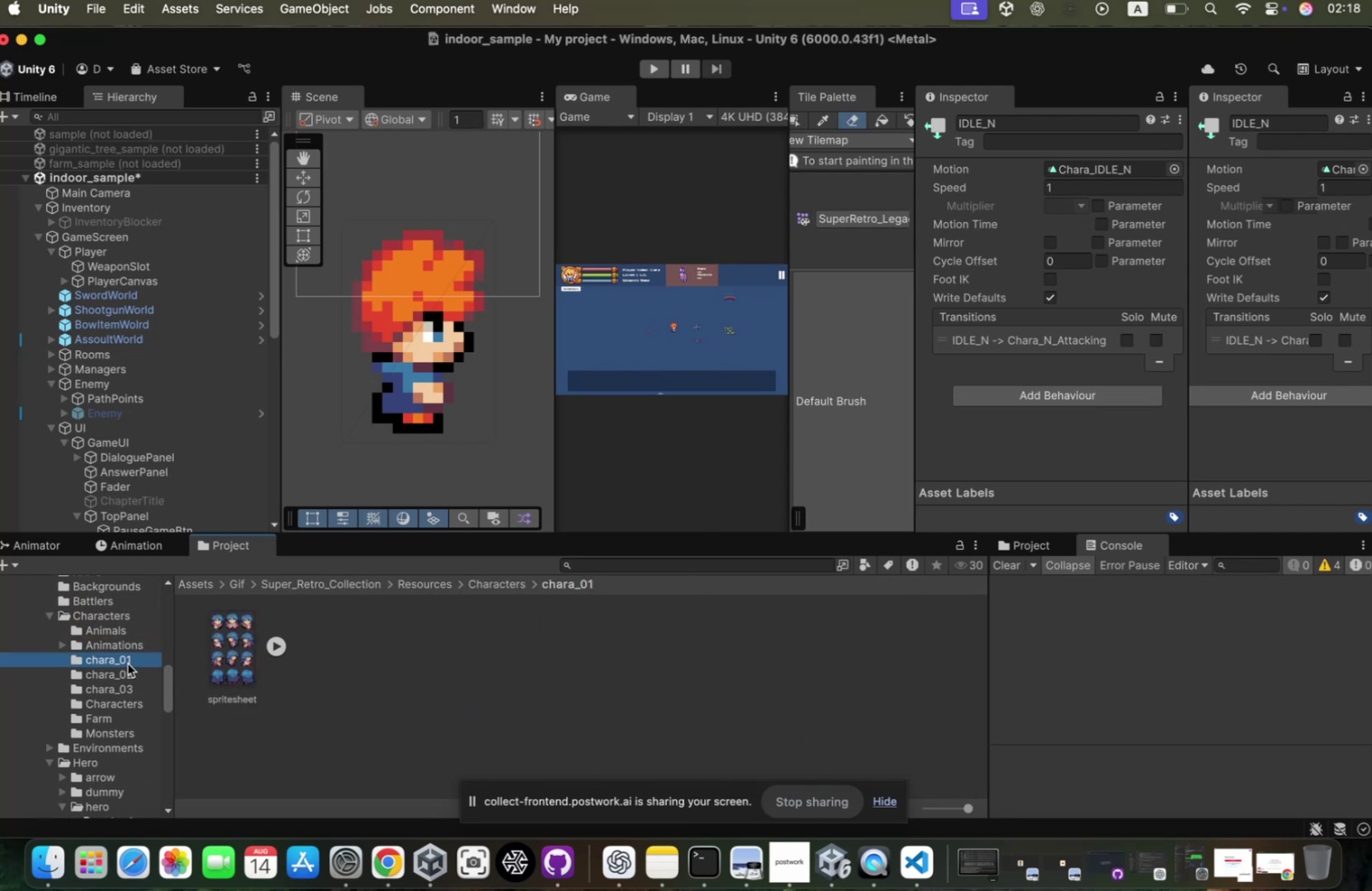 
key(ArrowUp)
 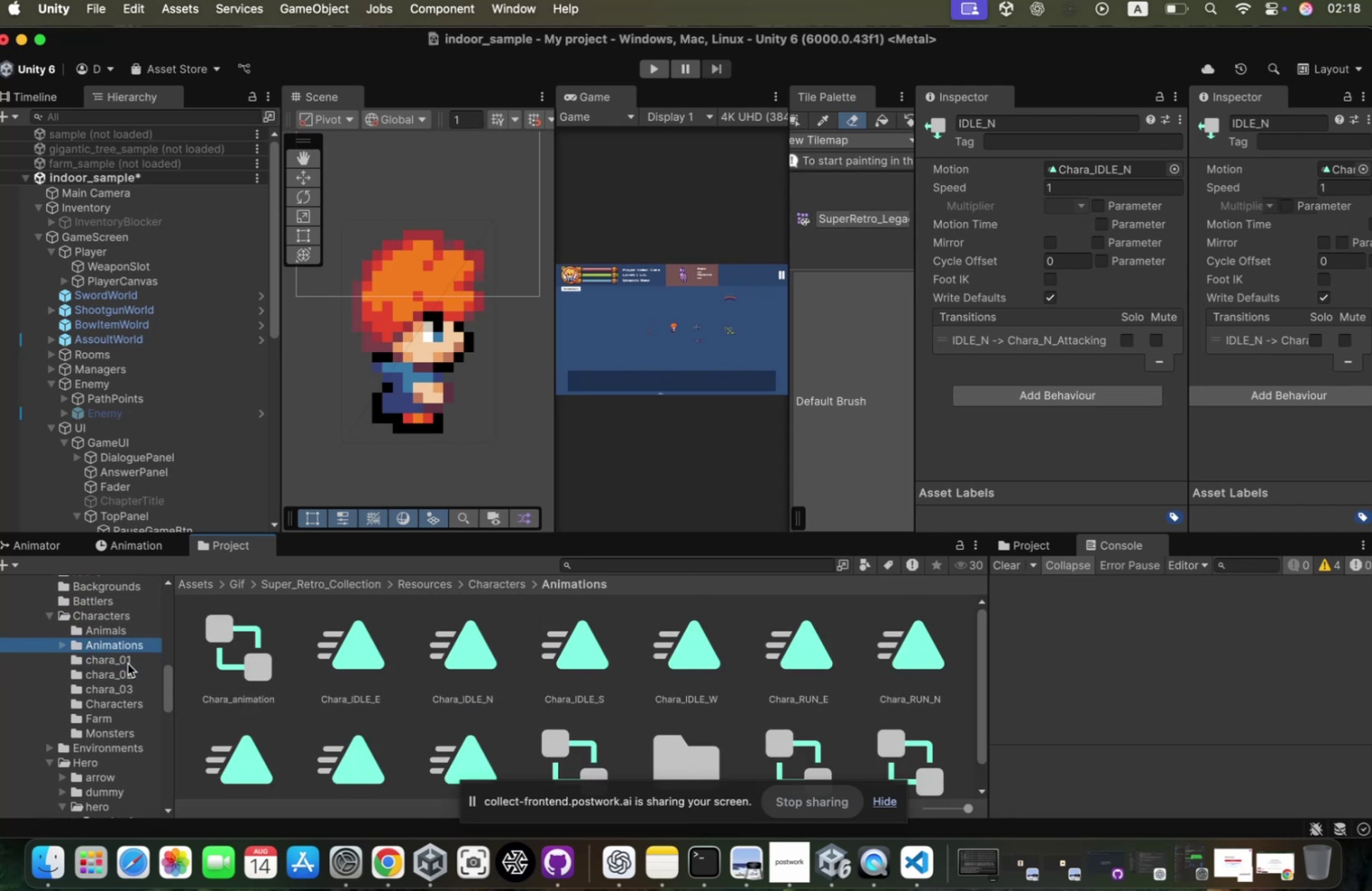 
key(ArrowRight)
 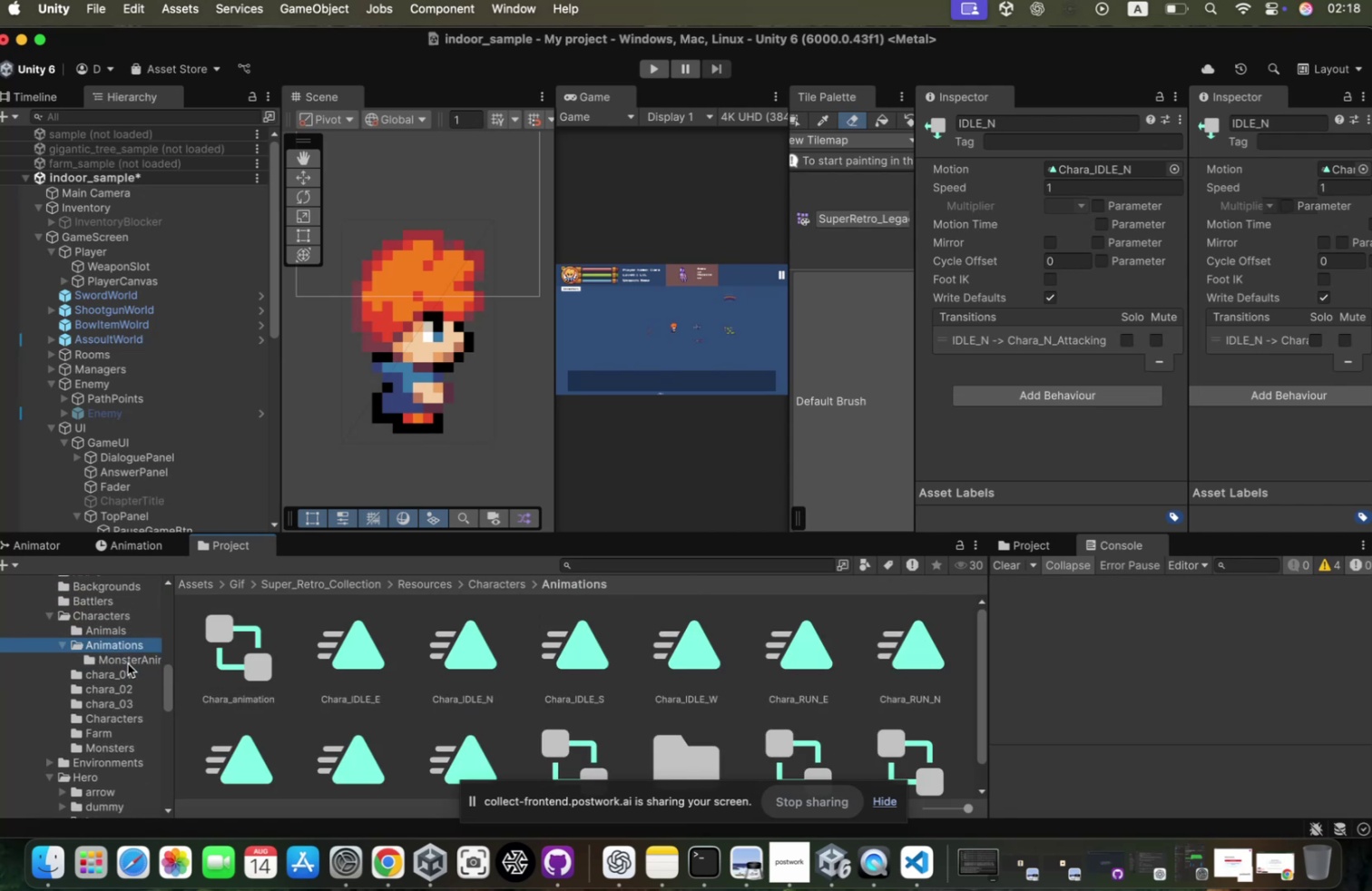 
key(ArrowDown)
 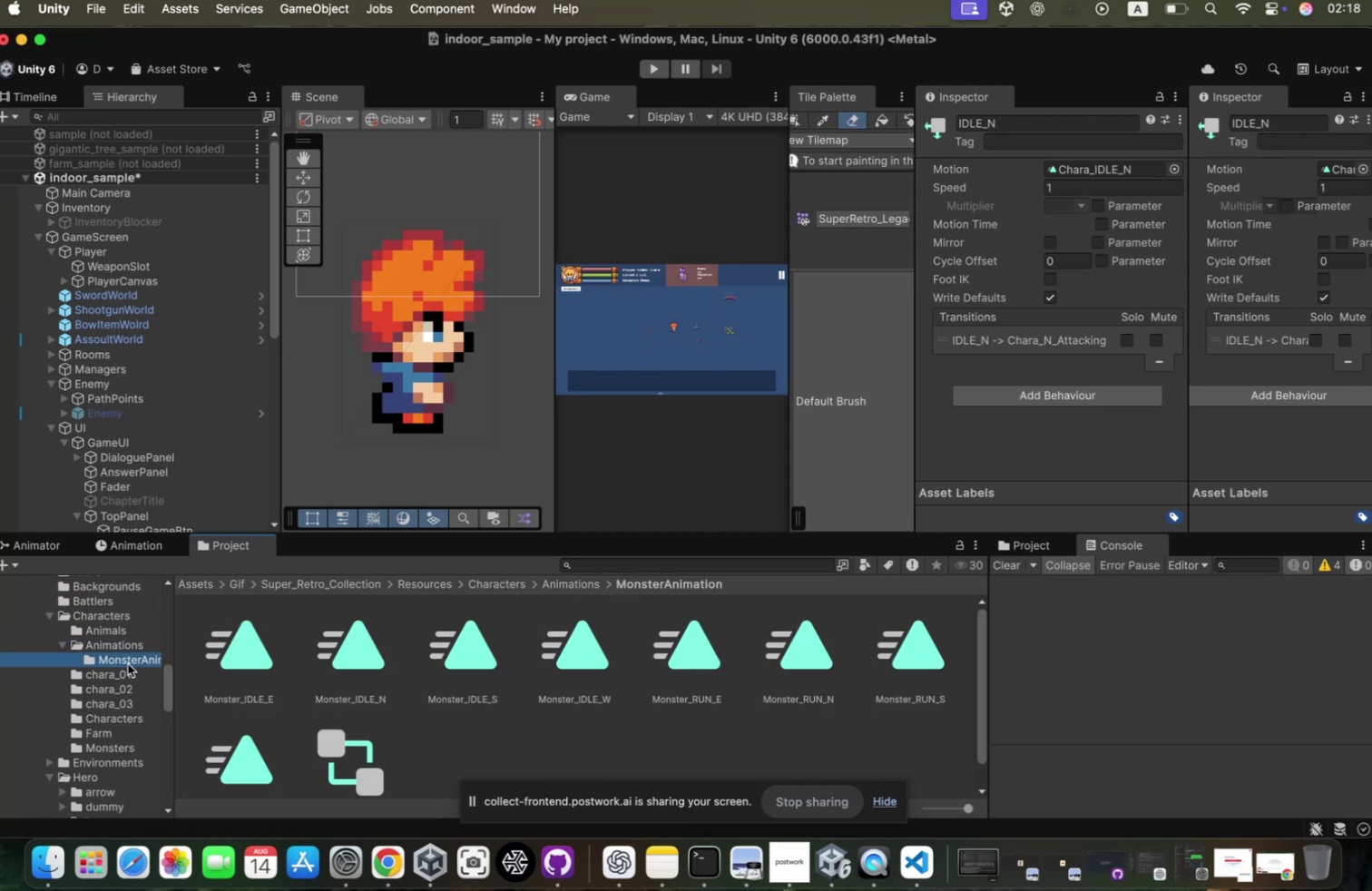 
key(ArrowUp)
 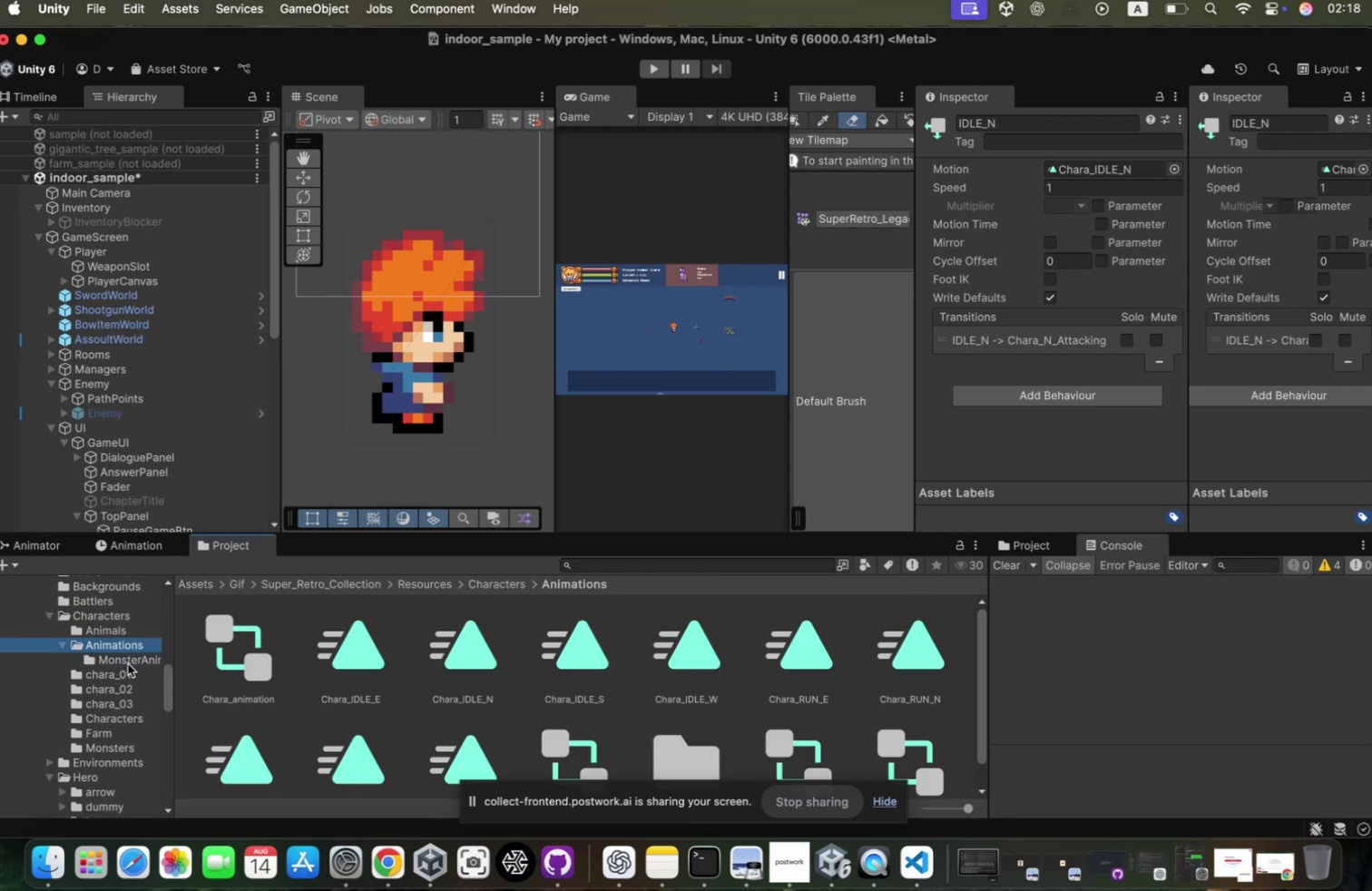 
key(ArrowDown)
 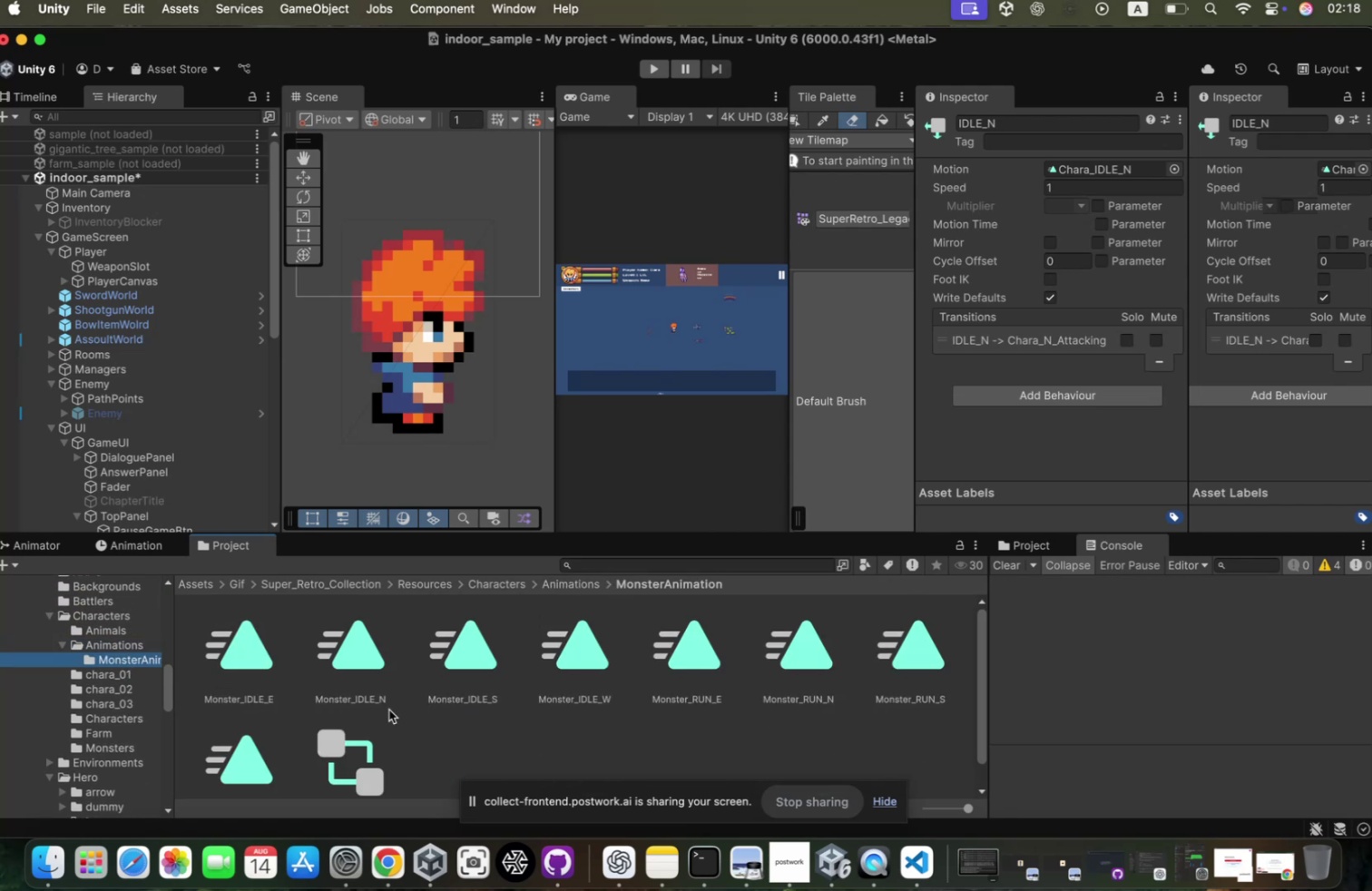 
scroll: coordinate [406, 711], scroll_direction: down, amount: 82.0
 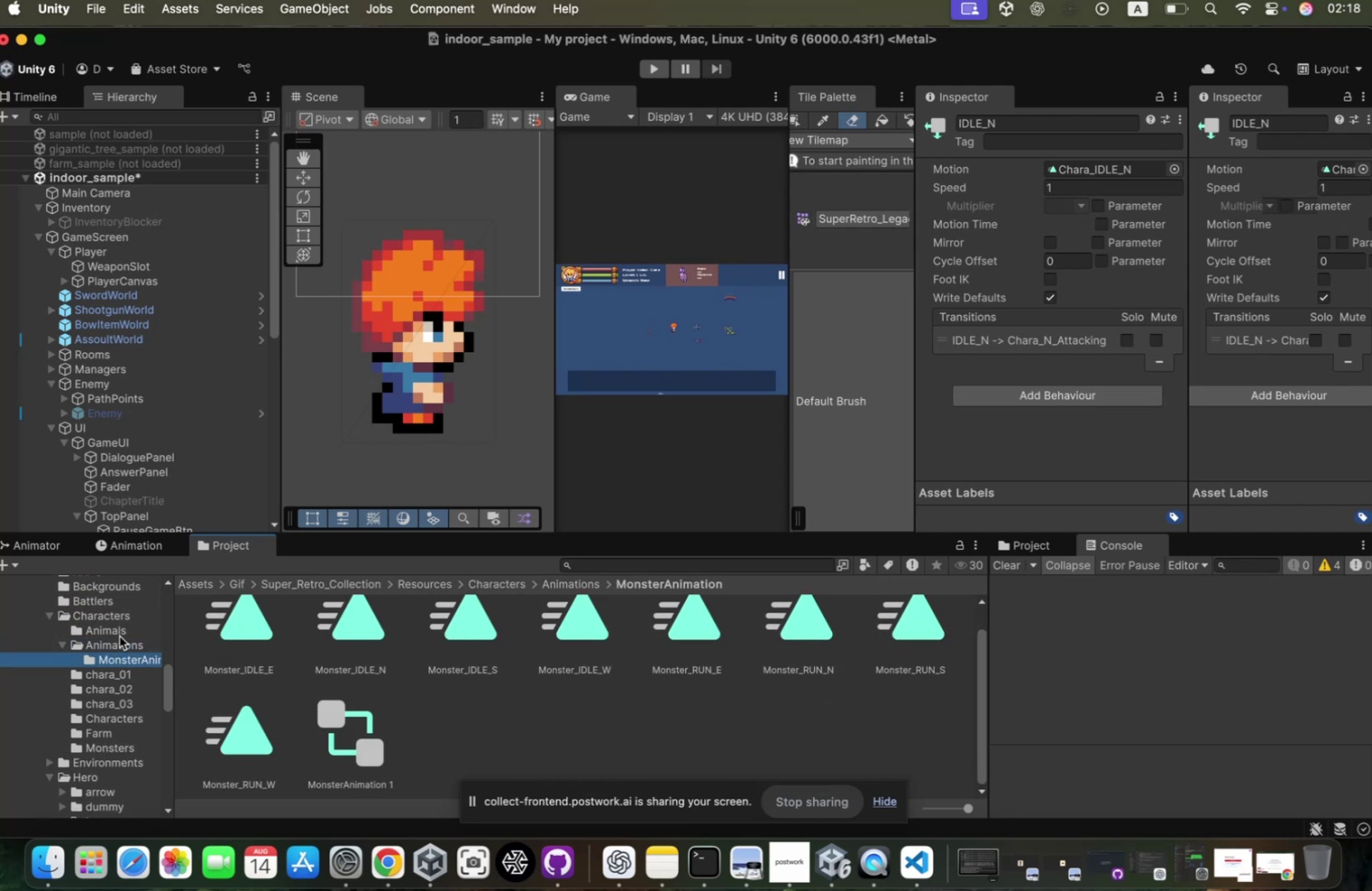 
left_click([128, 635])
 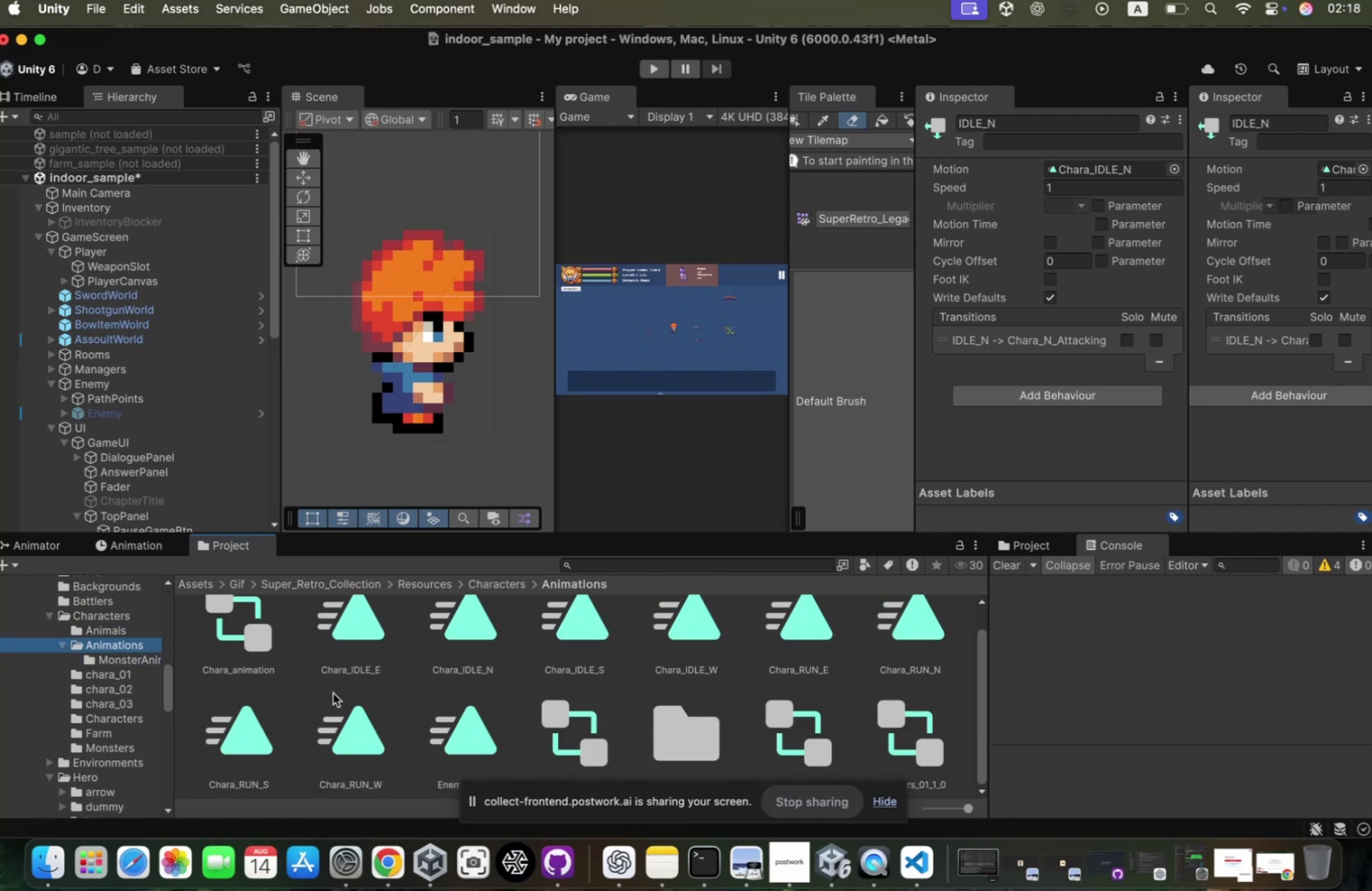 
scroll: coordinate [473, 692], scroll_direction: down, amount: 59.0
 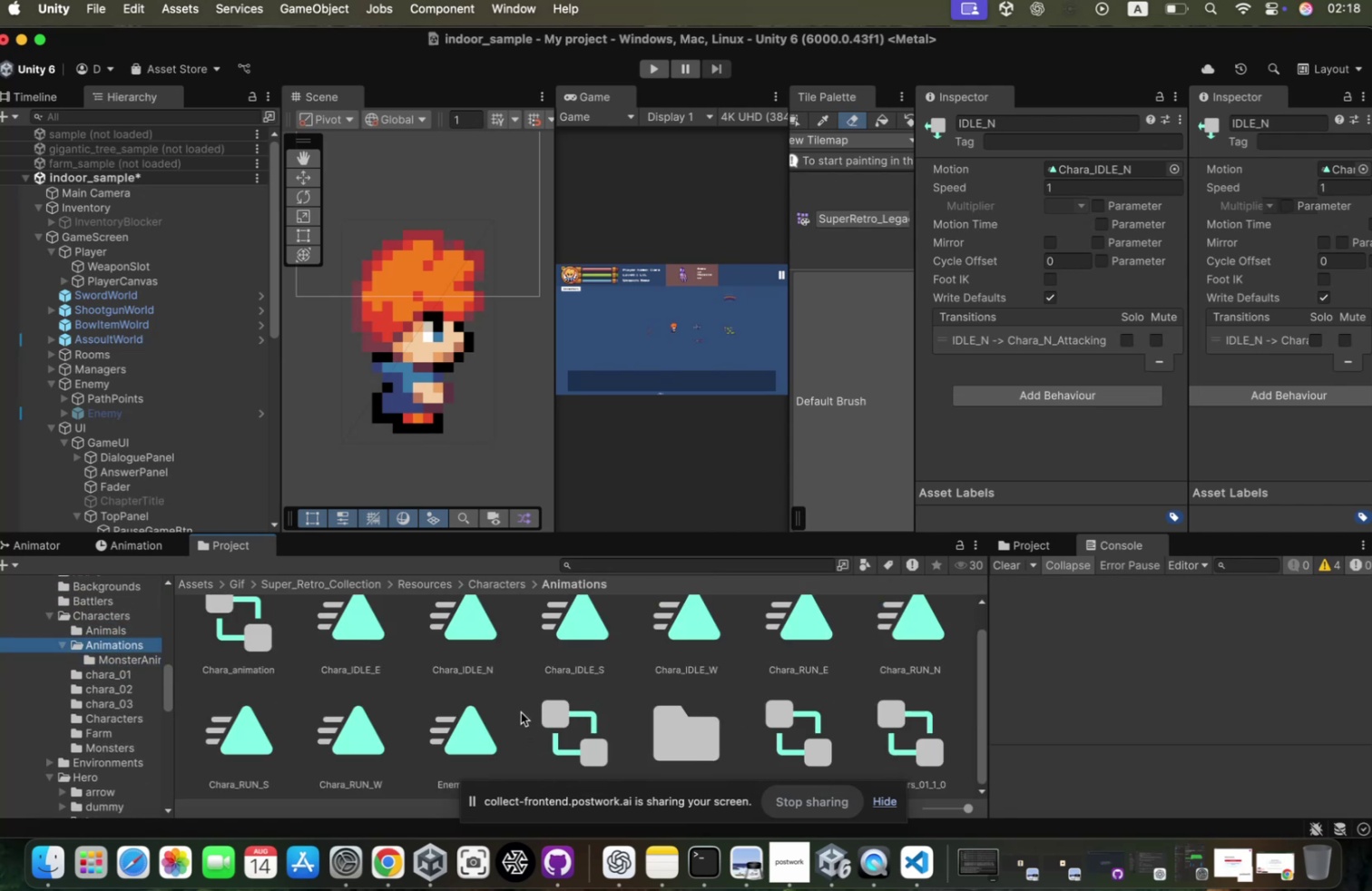 
right_click([525, 712])
 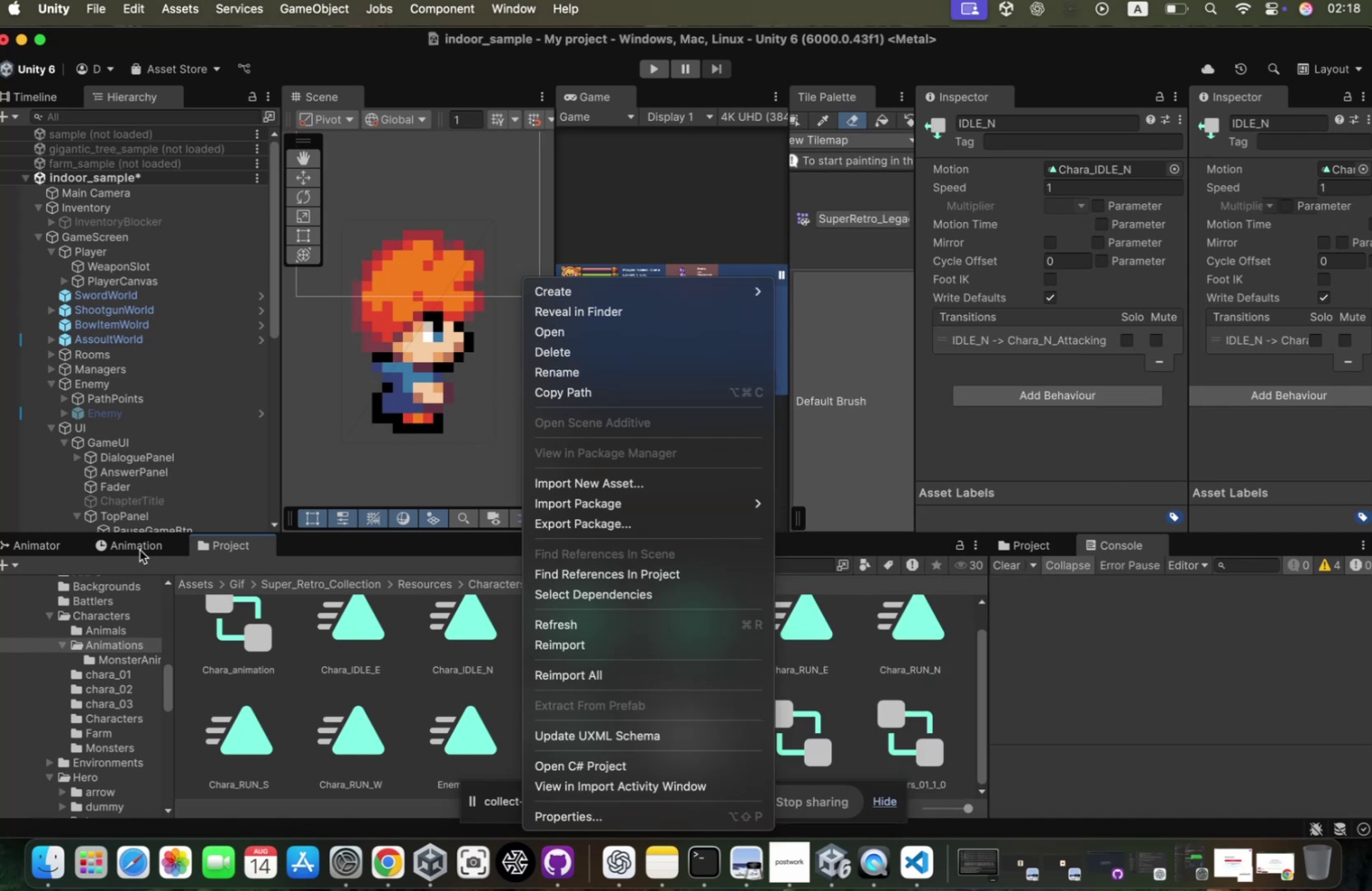 
wait(5.43)
 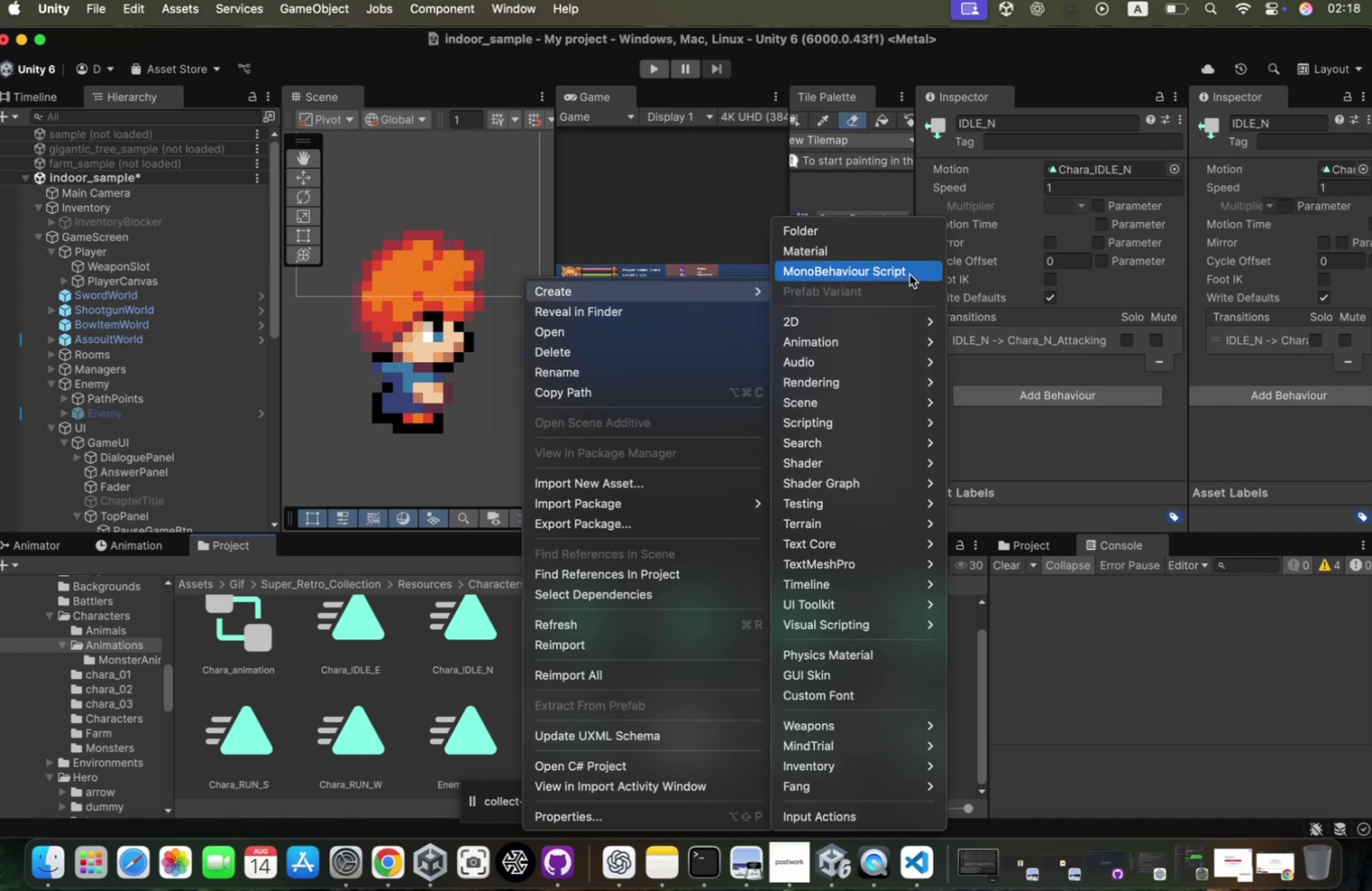 
left_click([163, 553])
 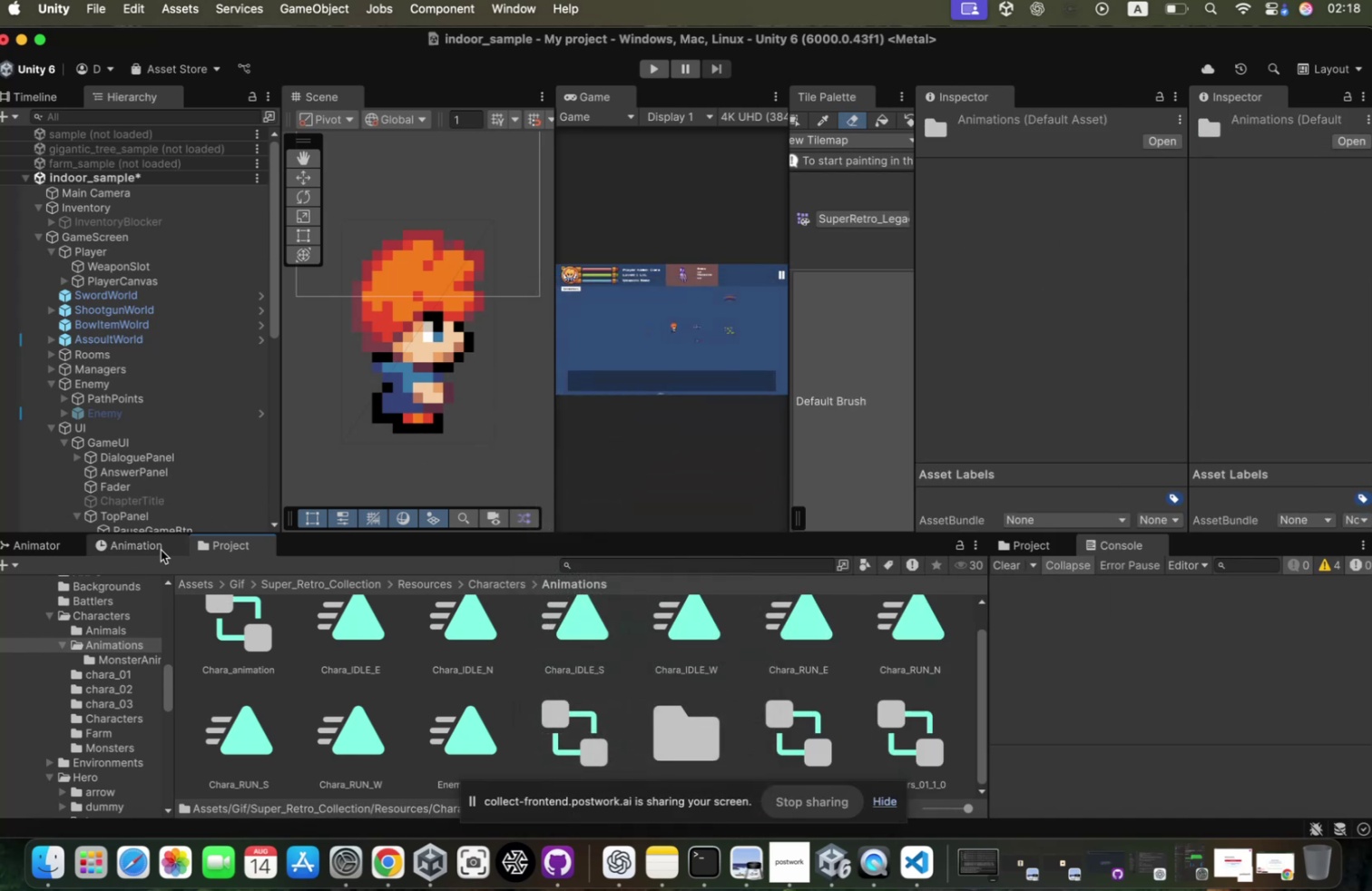 
left_click([169, 552])
 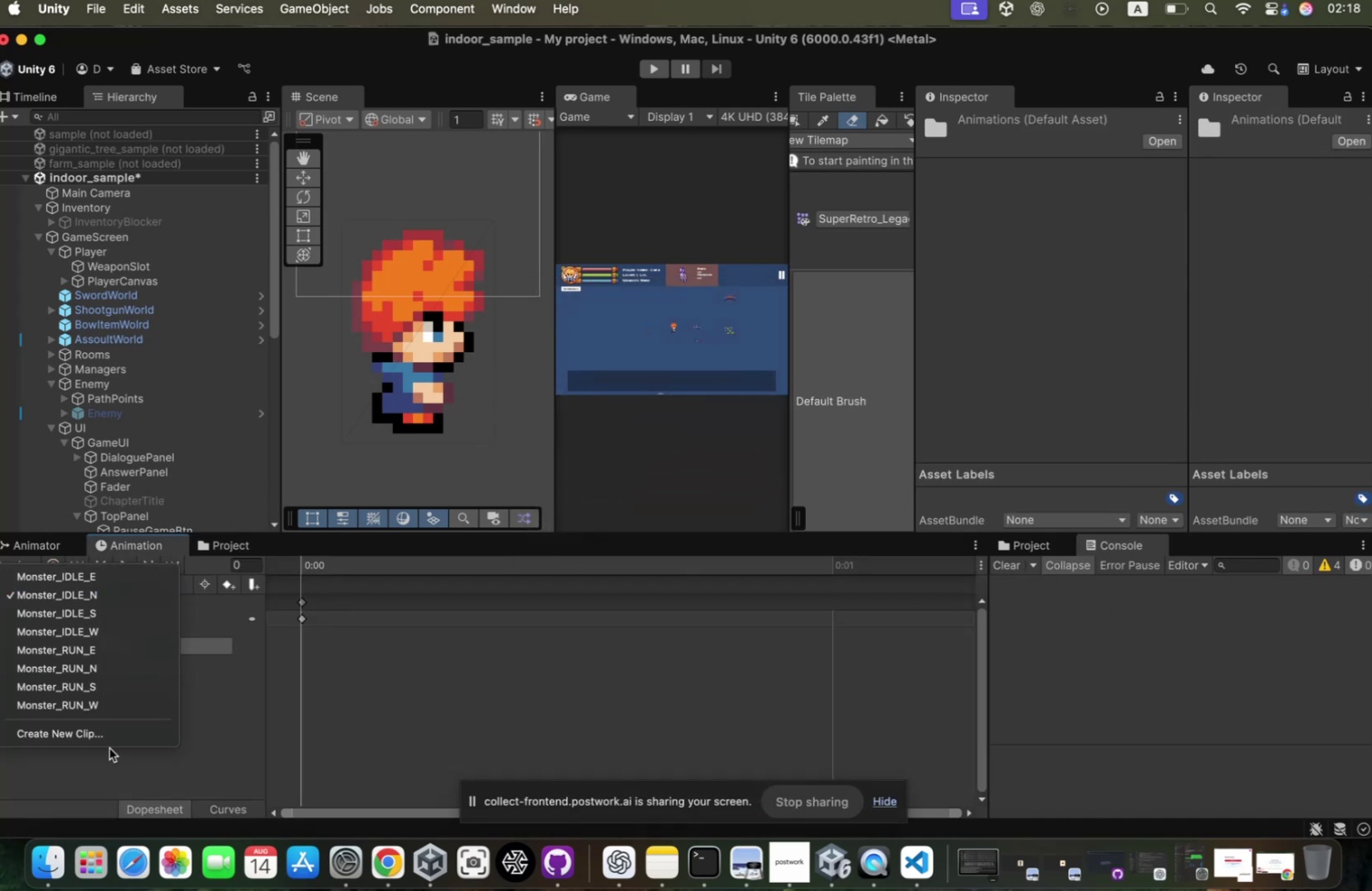 
left_click([119, 722])
 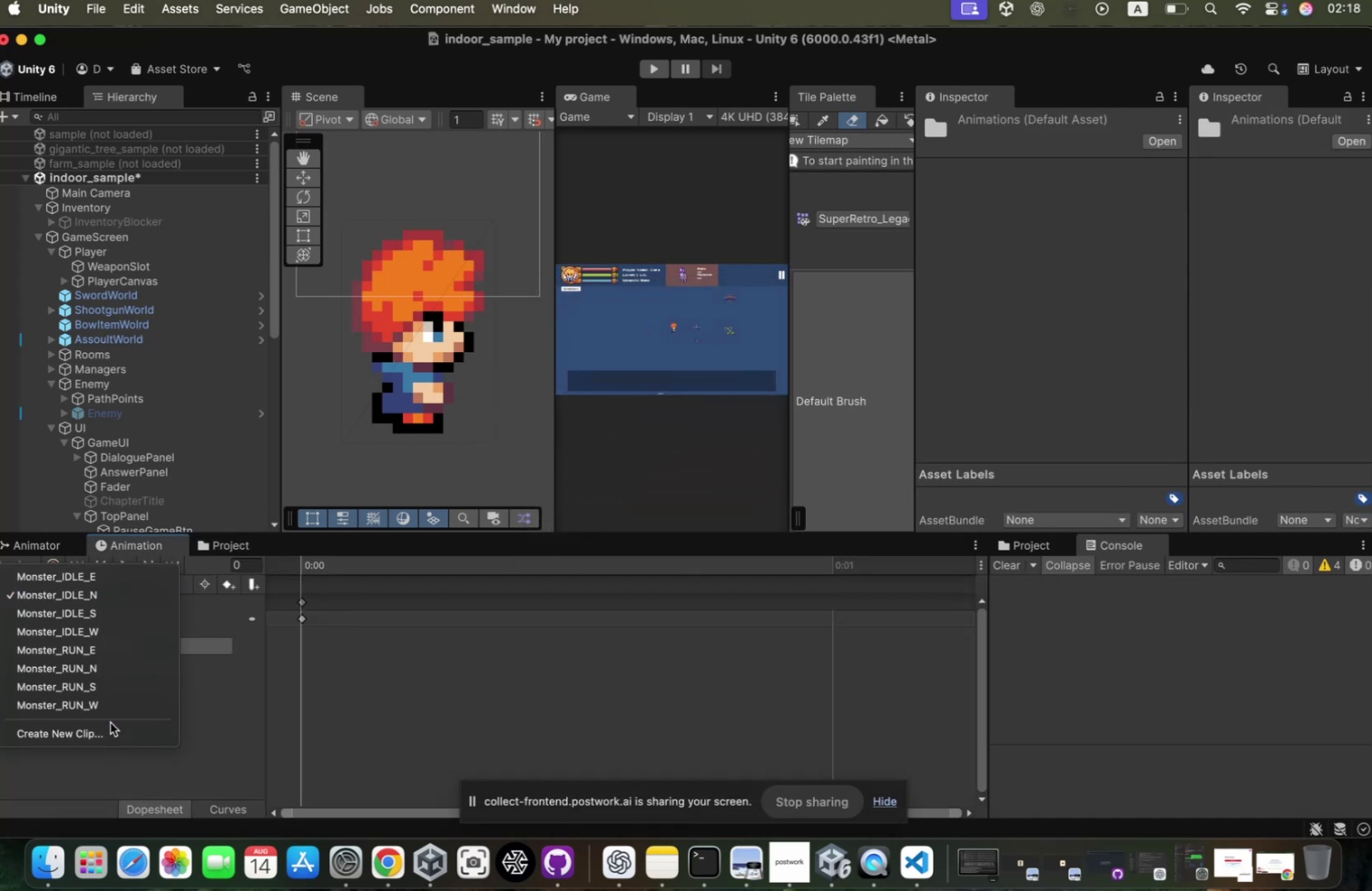 
left_click([119, 722])
 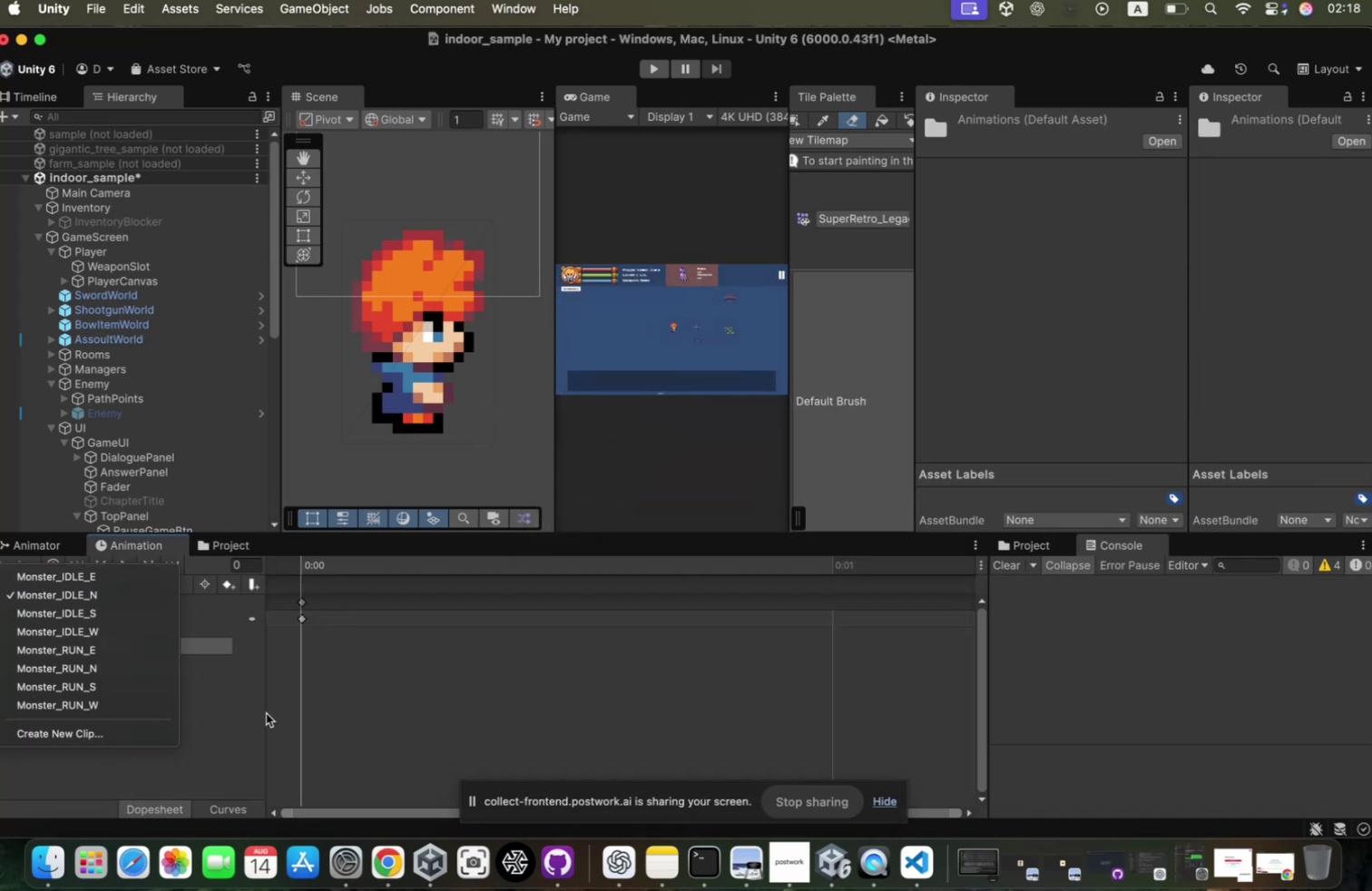 
left_click([273, 713])
 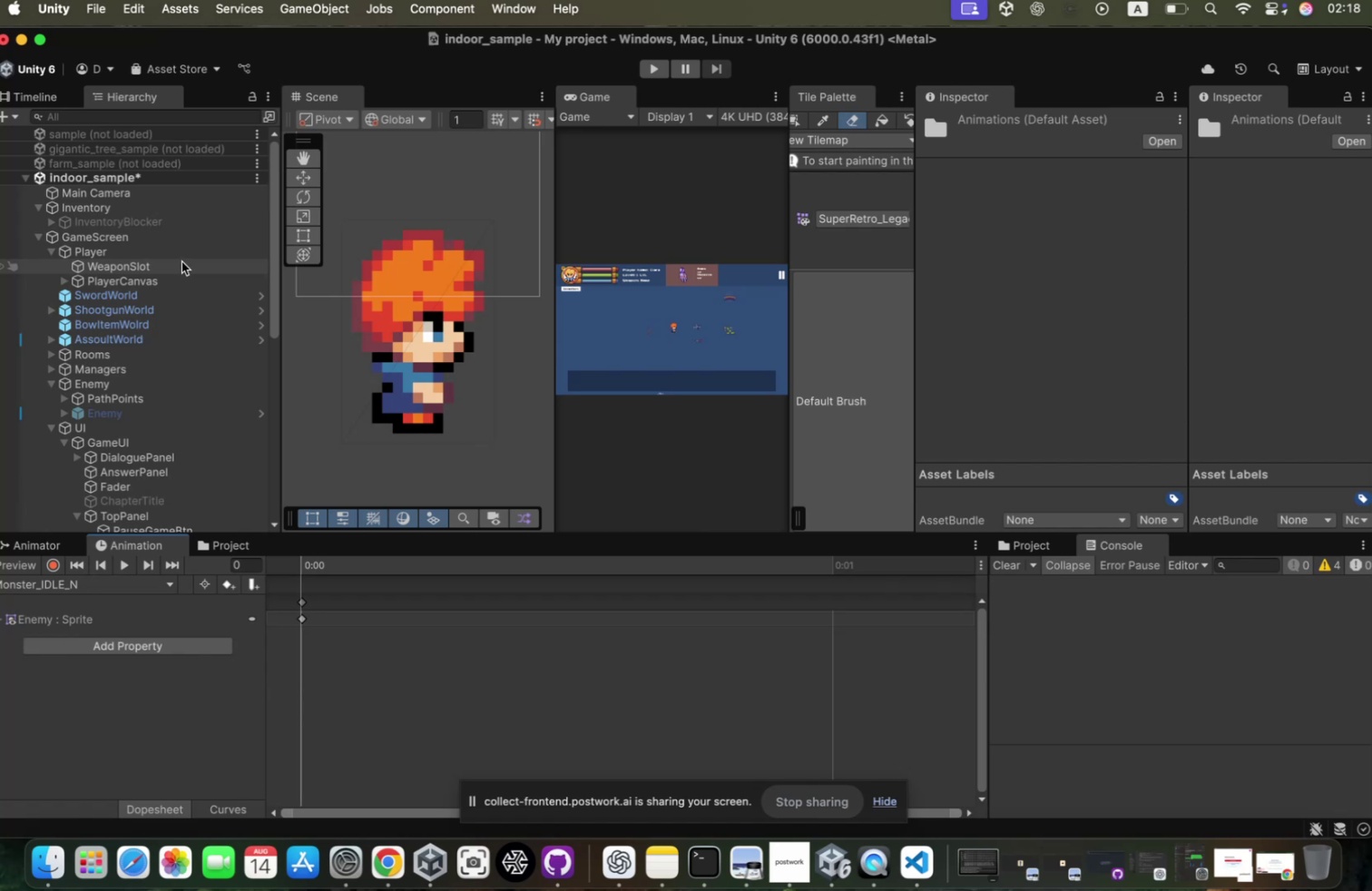 
left_click([196, 253])
 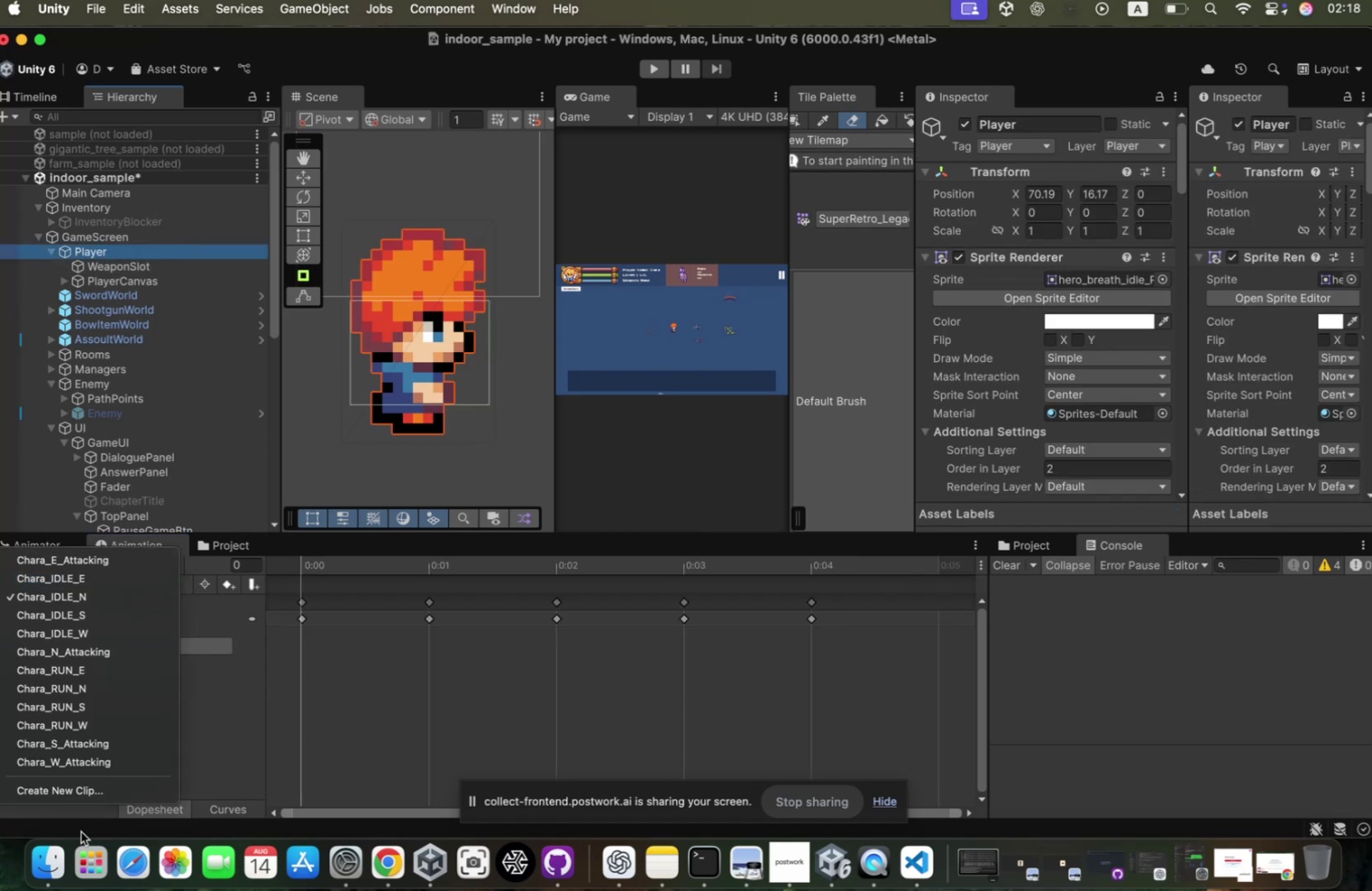 
left_click([107, 790])
 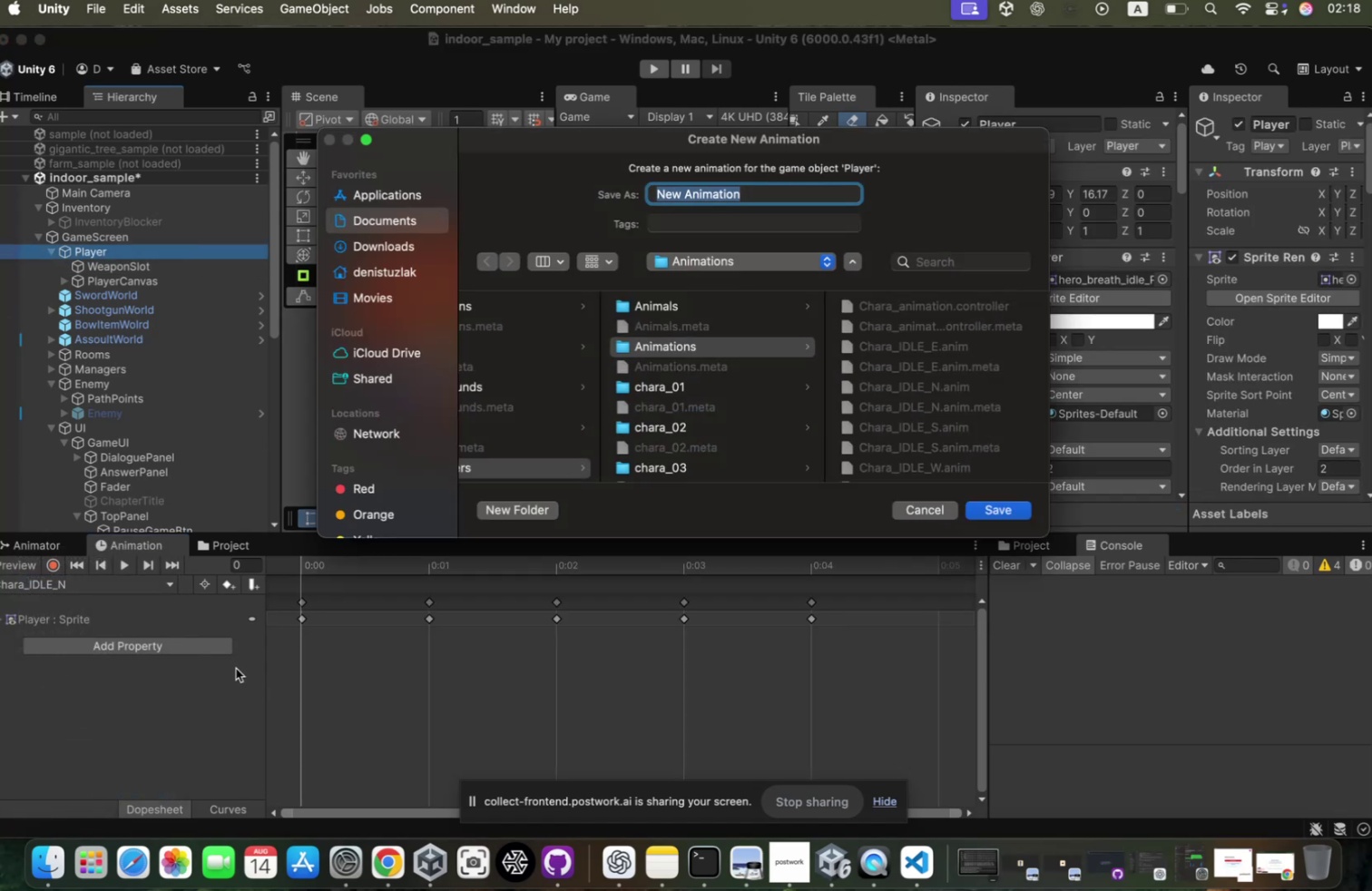 
type(Die)
 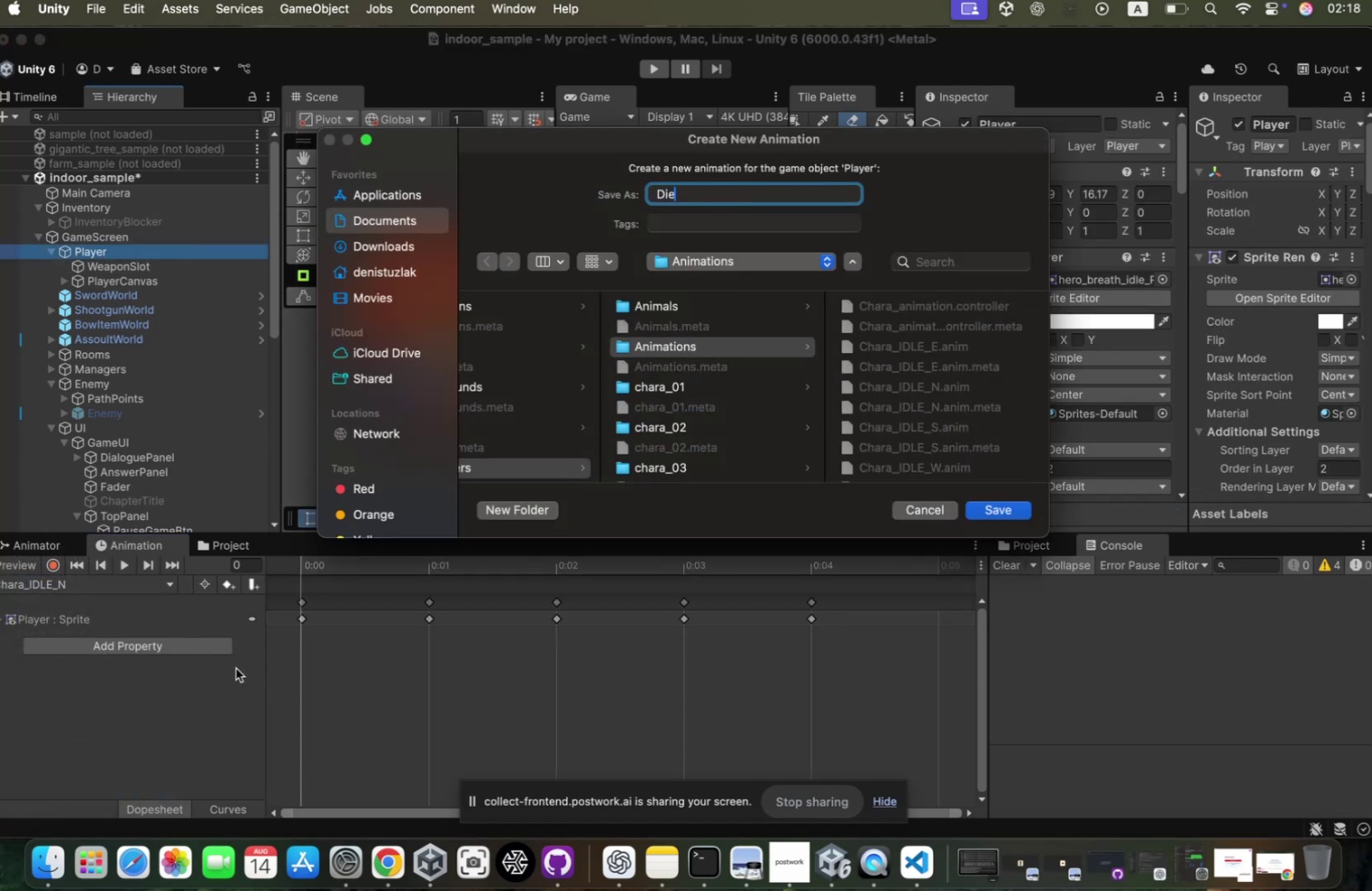 
key(Enter)
 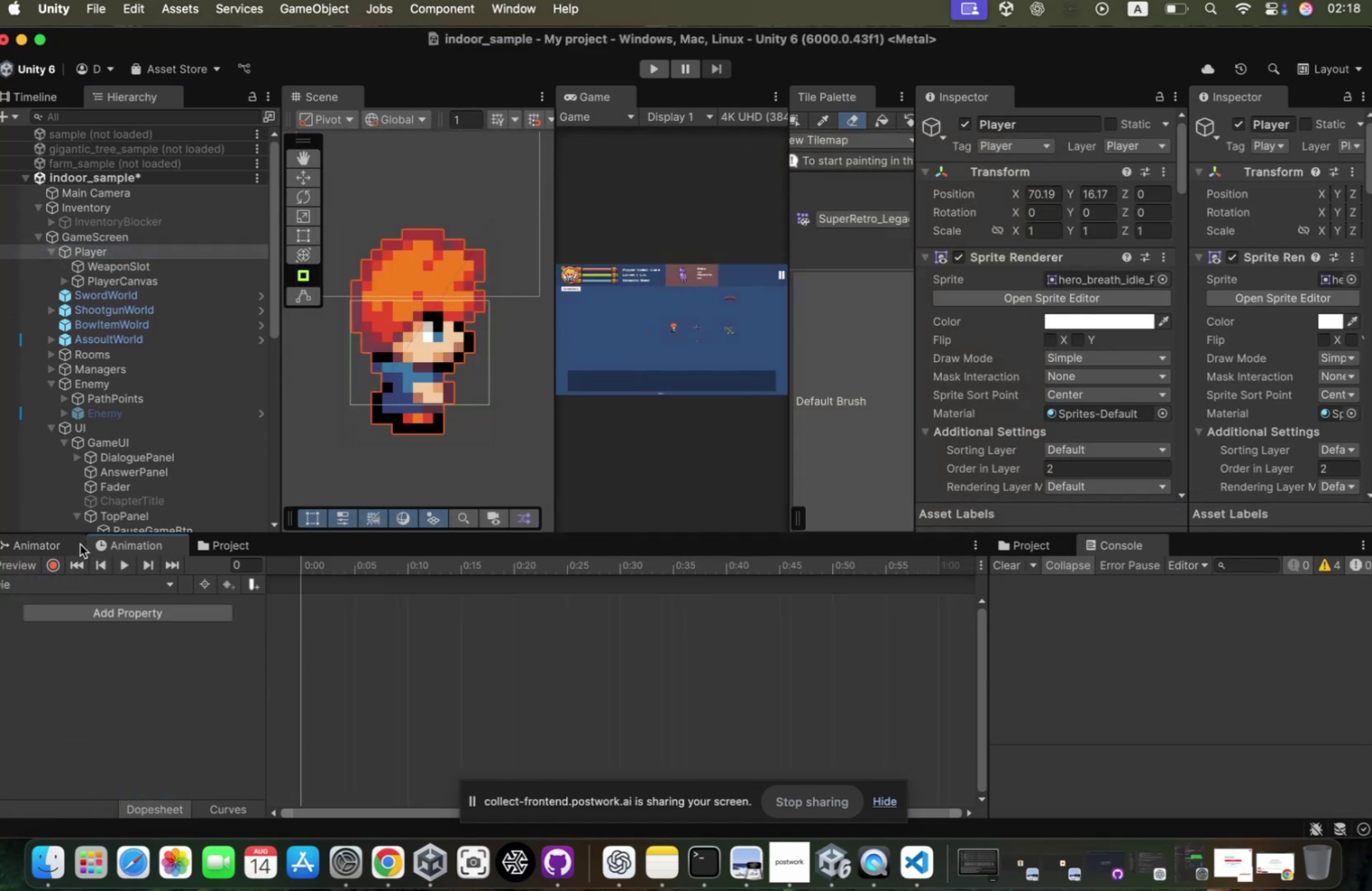 
left_click([204, 543])
 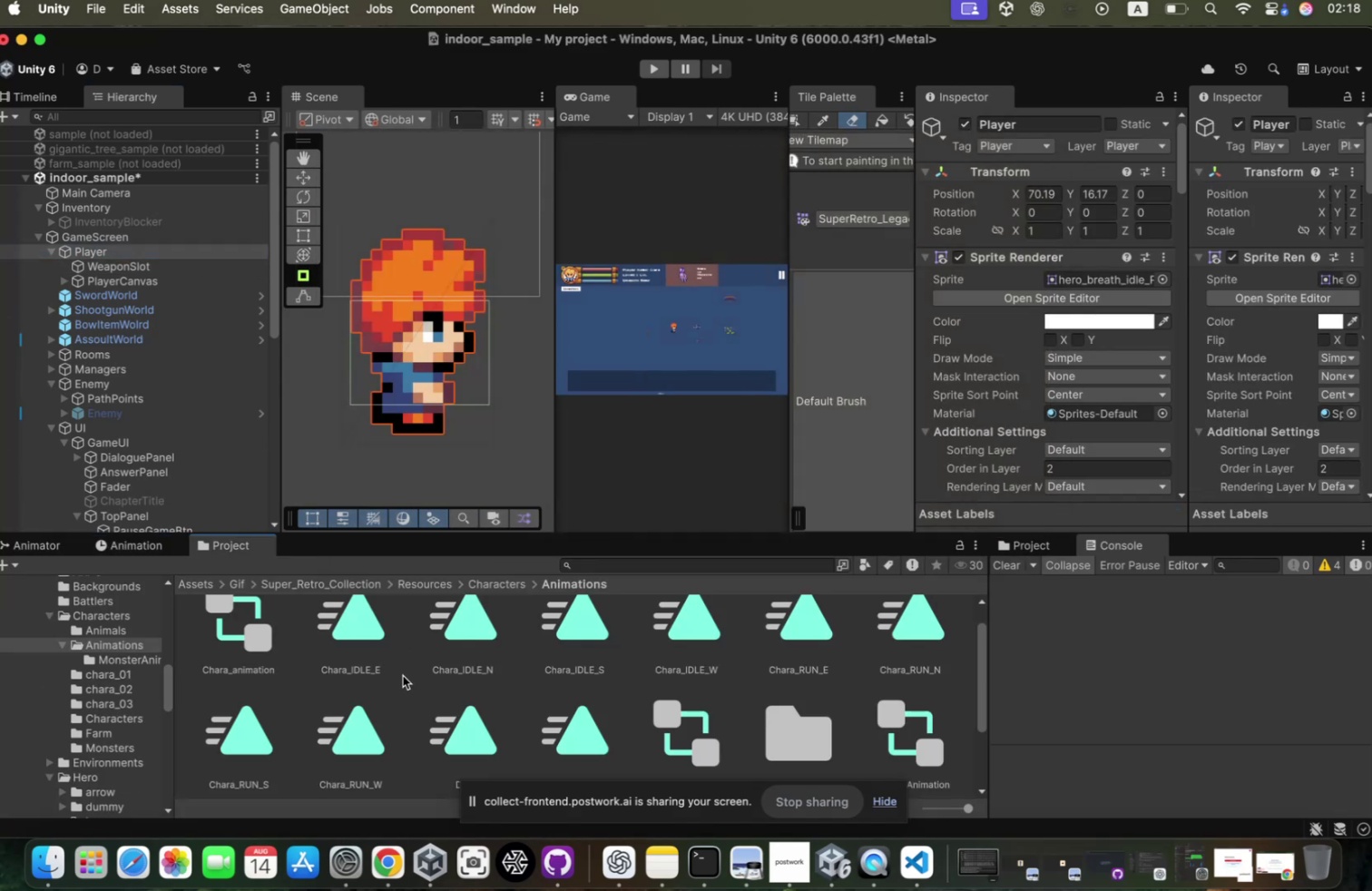 
scroll: coordinate [408, 676], scroll_direction: up, amount: 117.0
 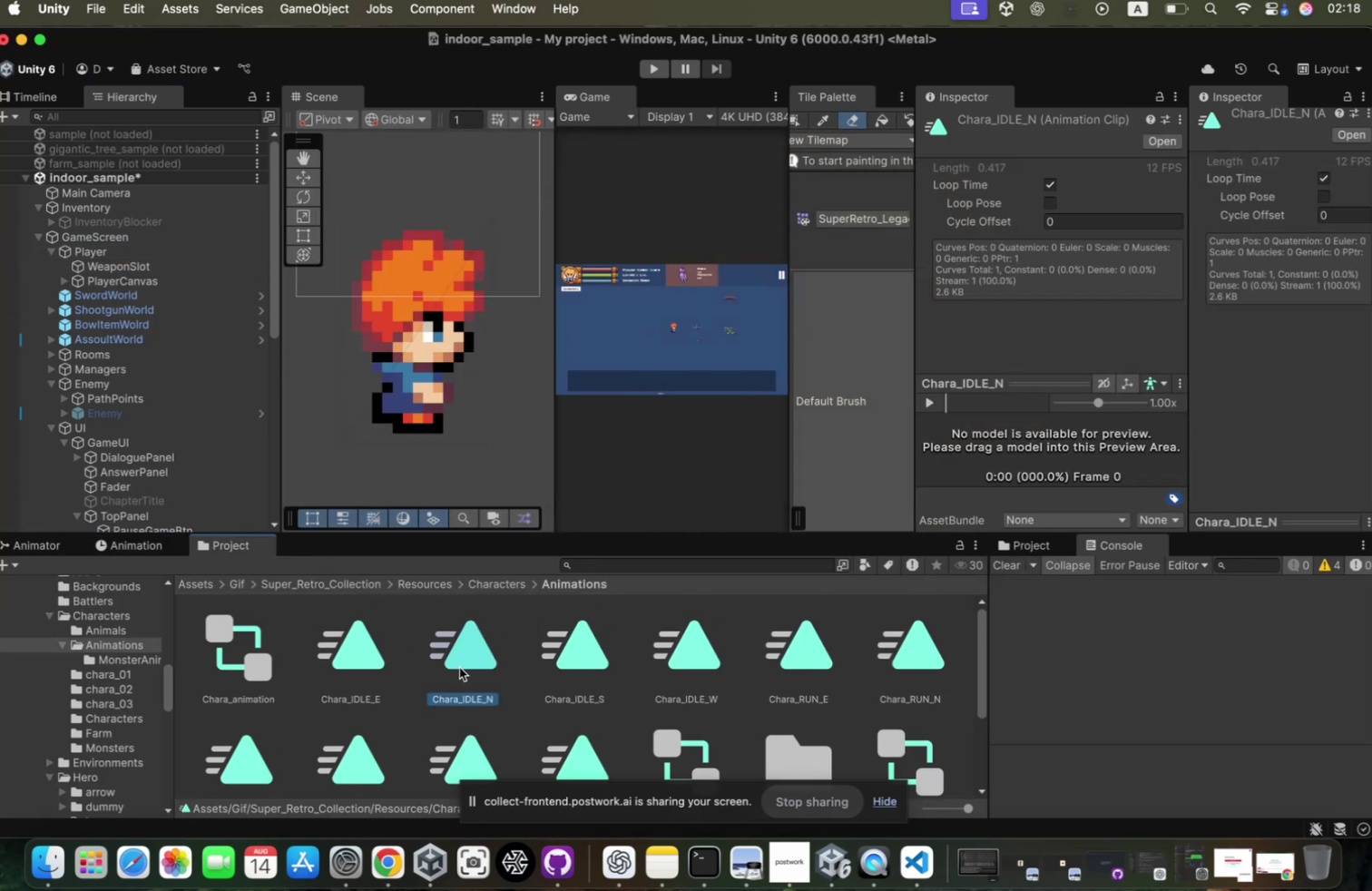 
scroll: coordinate [465, 668], scroll_direction: down, amount: 19.0
 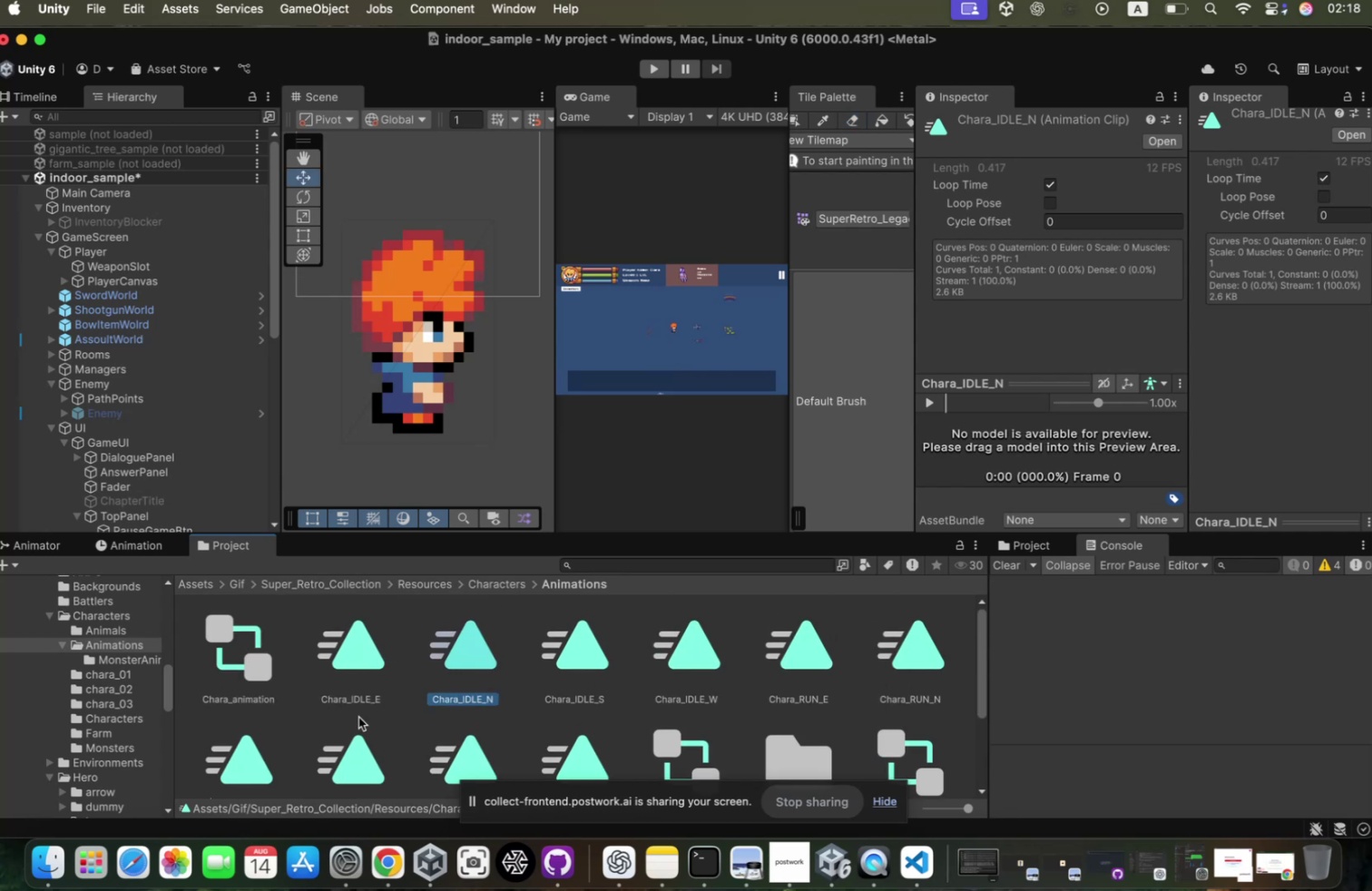 
key(D)
 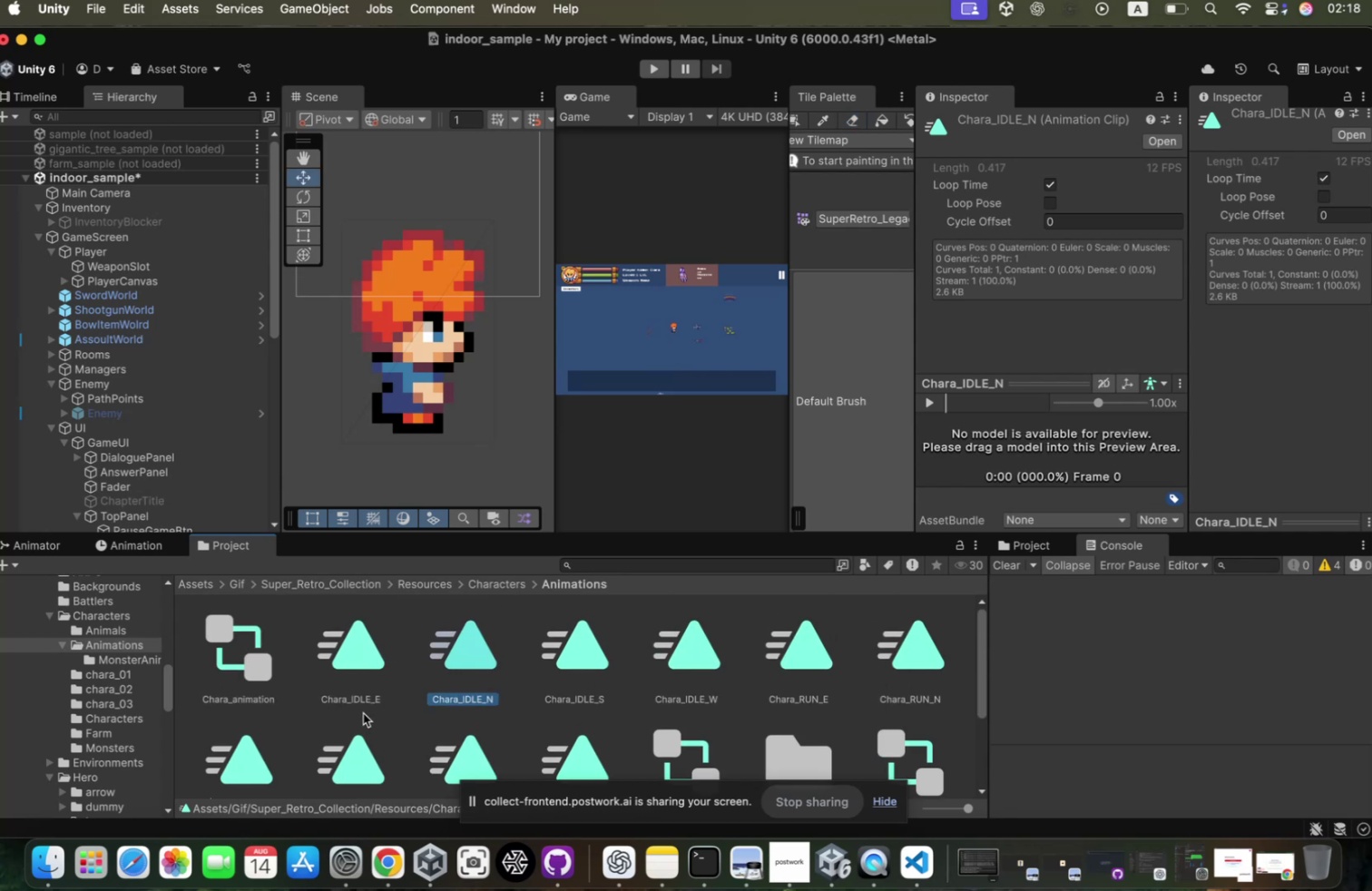 
left_click([376, 675])
 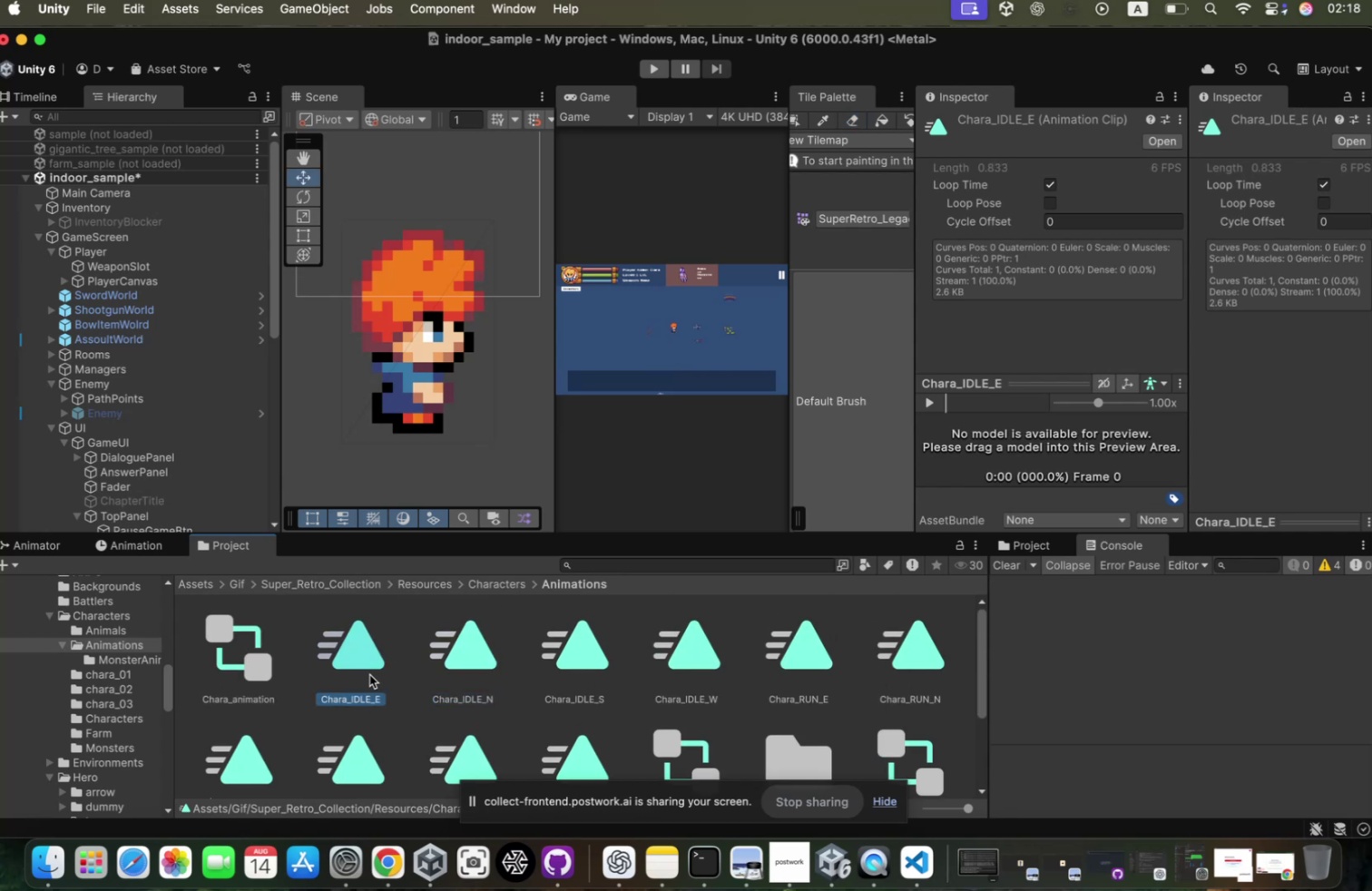 
key(ArrowRight)
 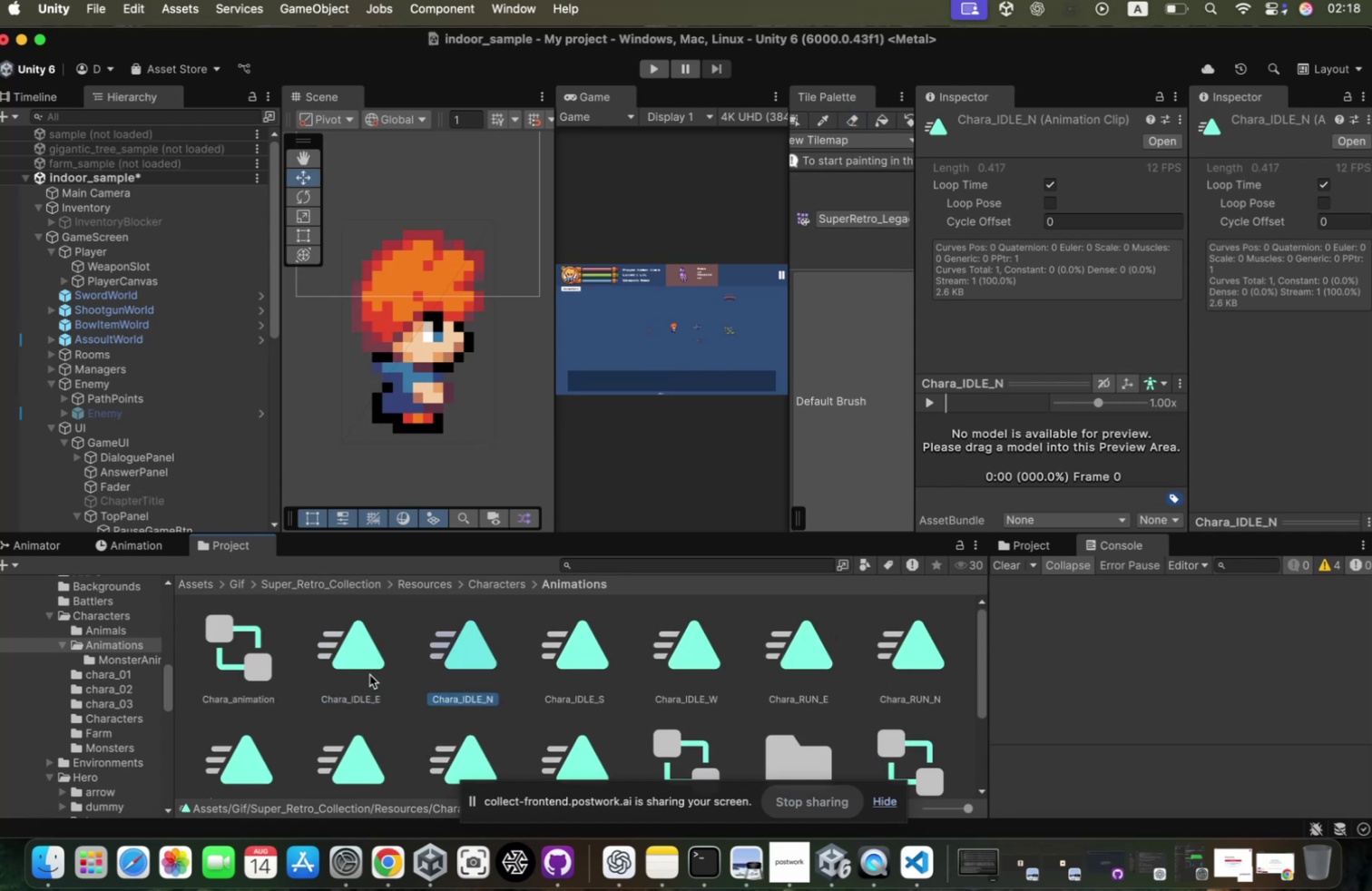 
key(ArrowLeft)
 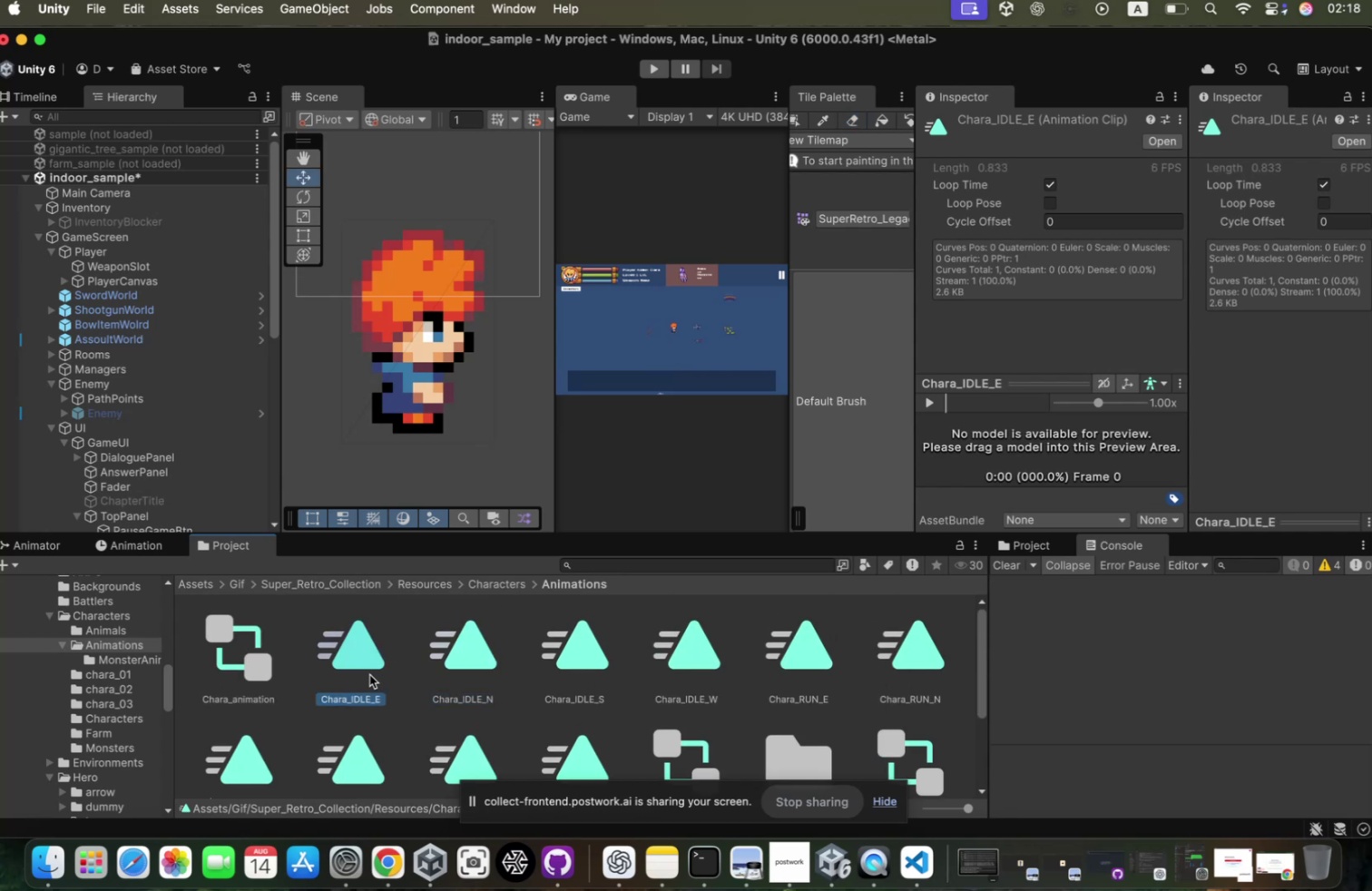 
key(ArrowDown)
 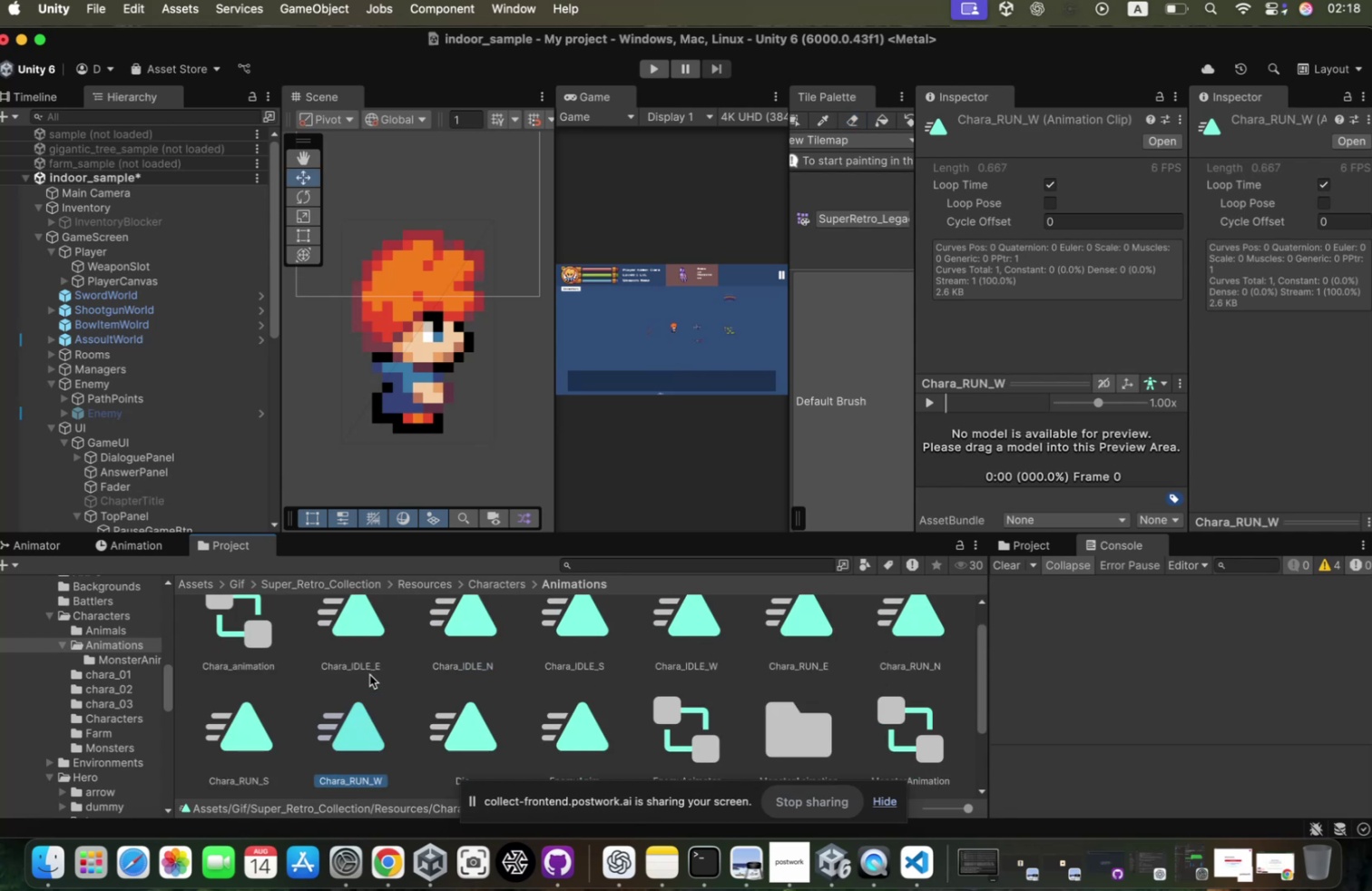 
key(ArrowLeft)
 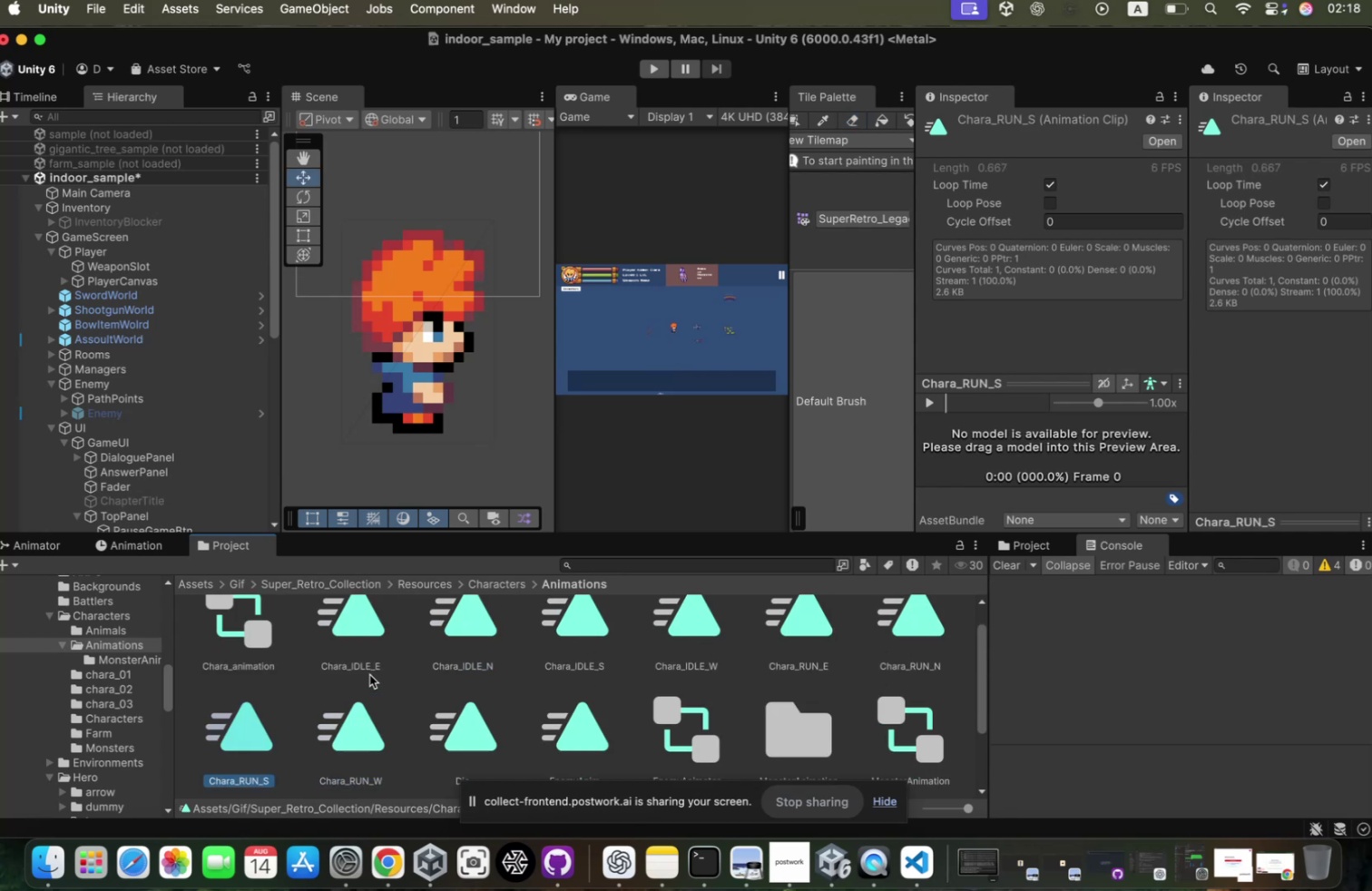 
key(ArrowLeft)
 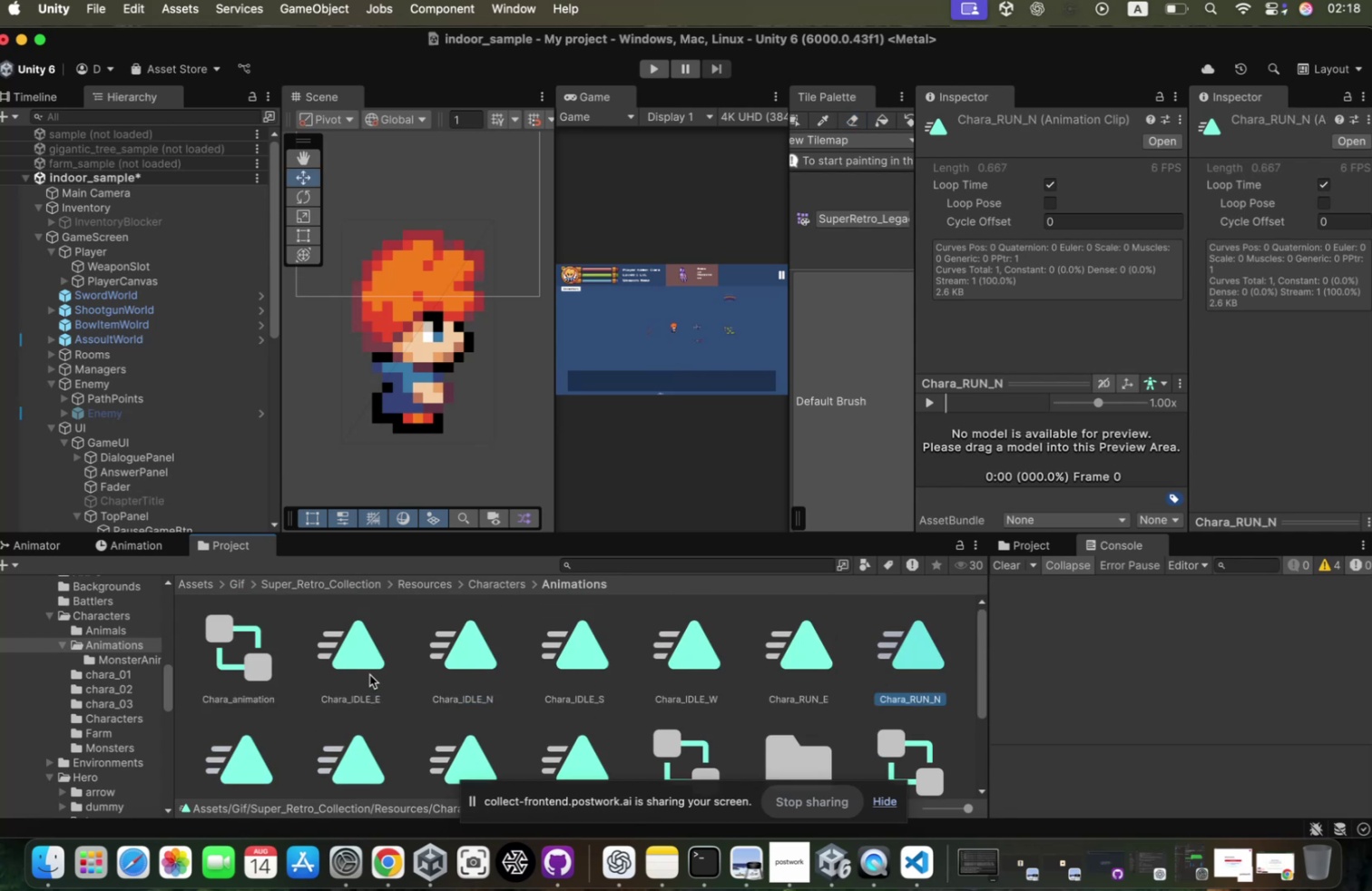 
key(ArrowDown)
 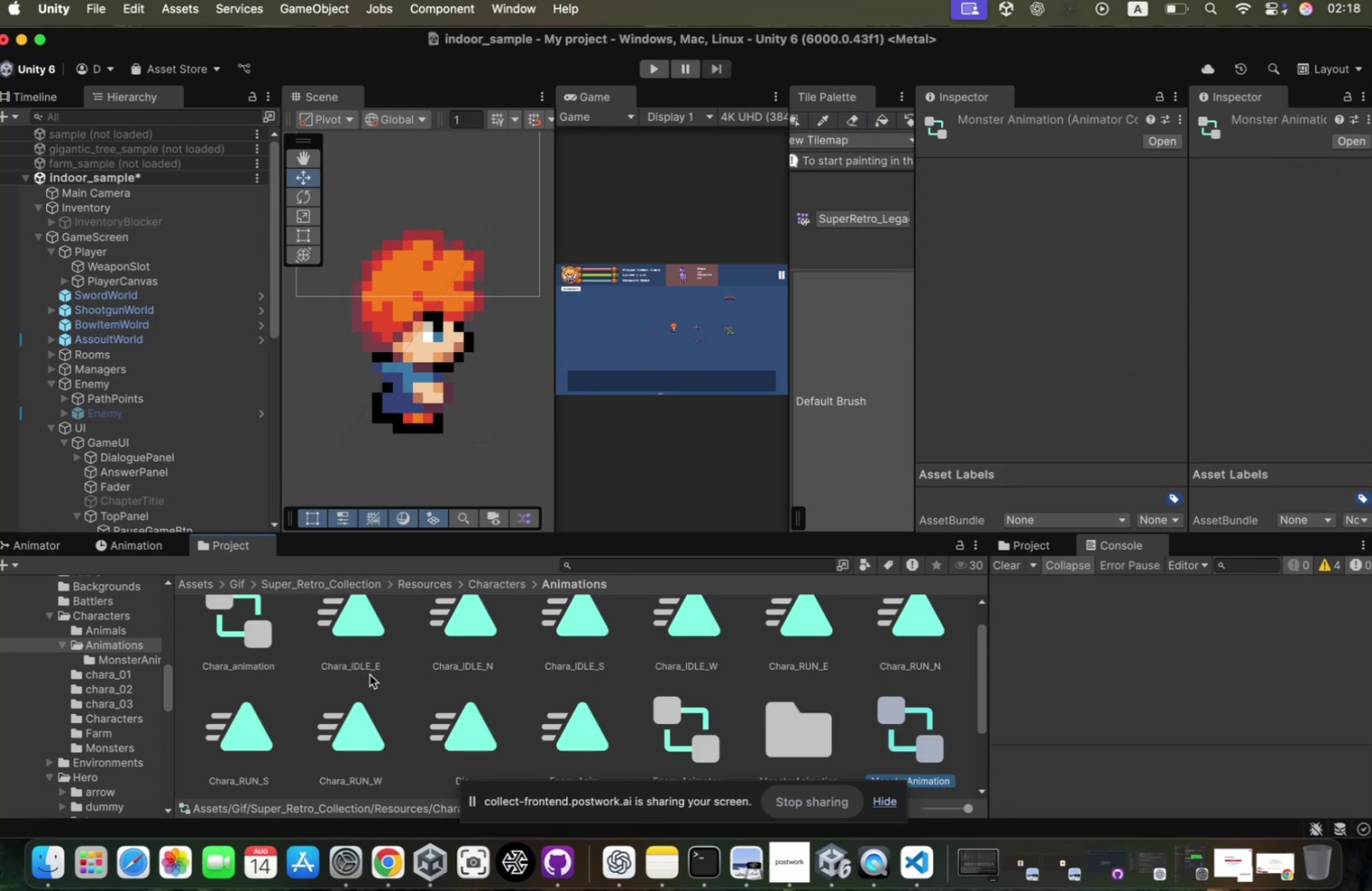 
key(ArrowDown)
 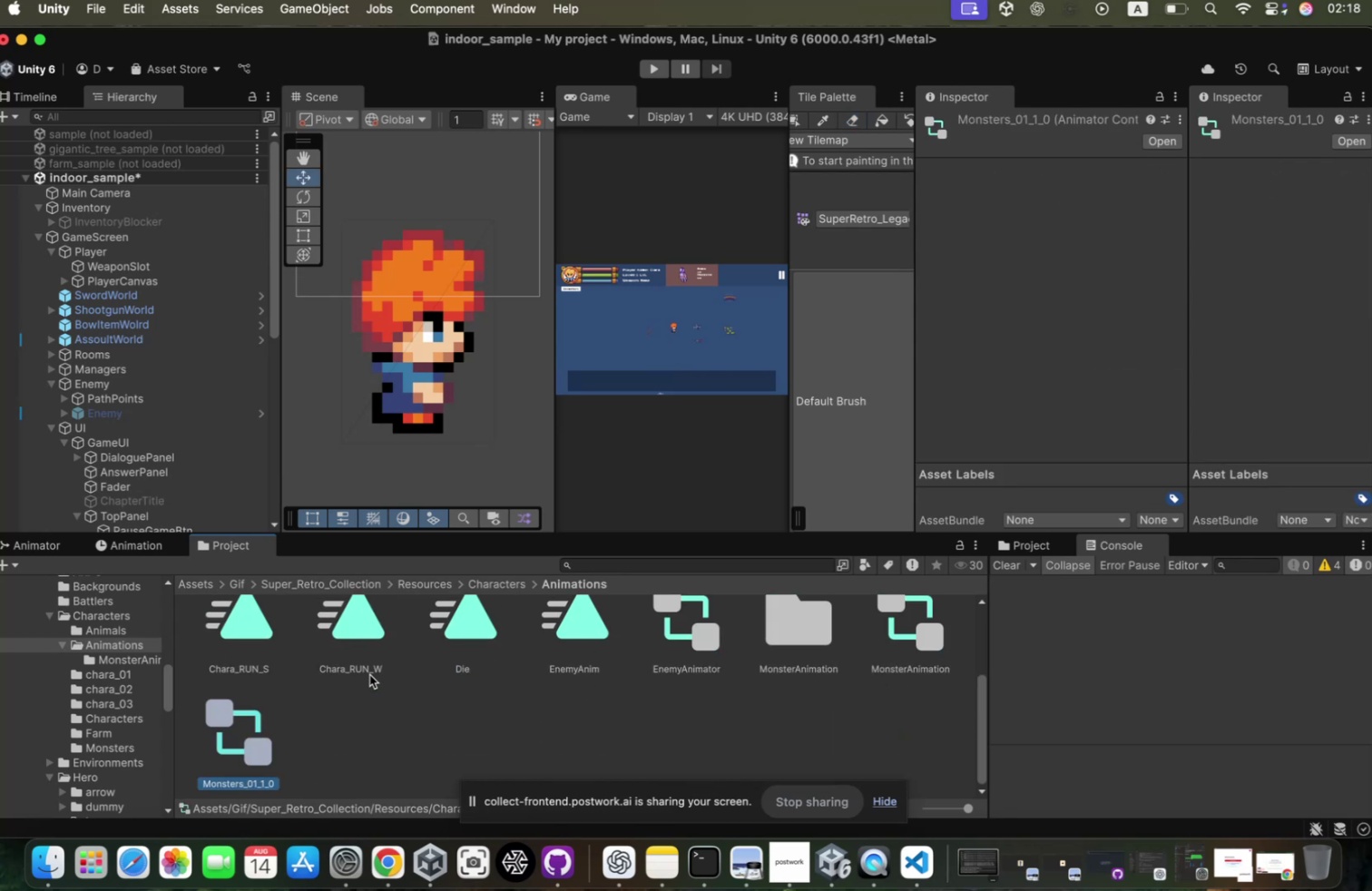 
key(ArrowUp)
 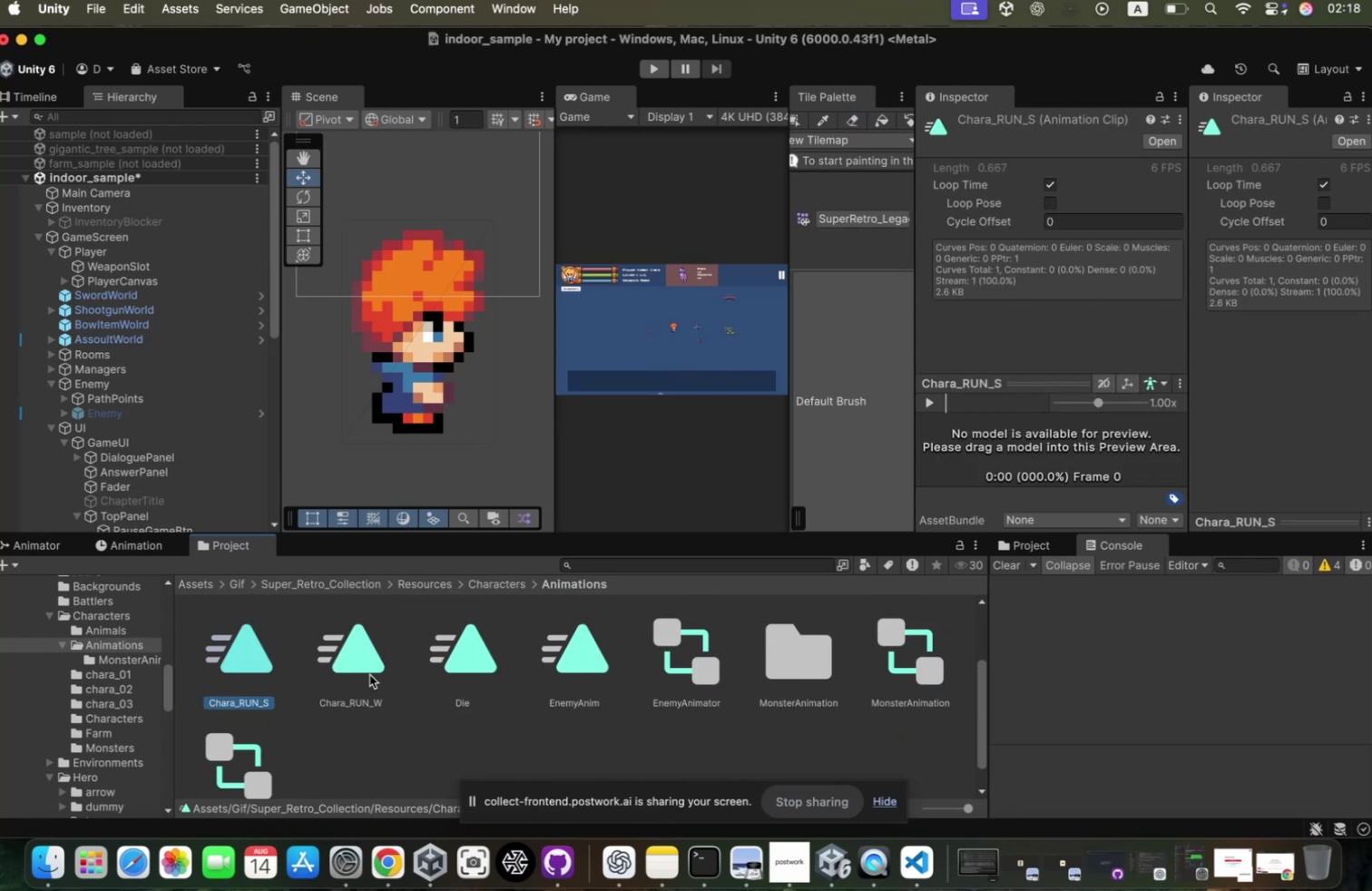 
key(ArrowLeft)
 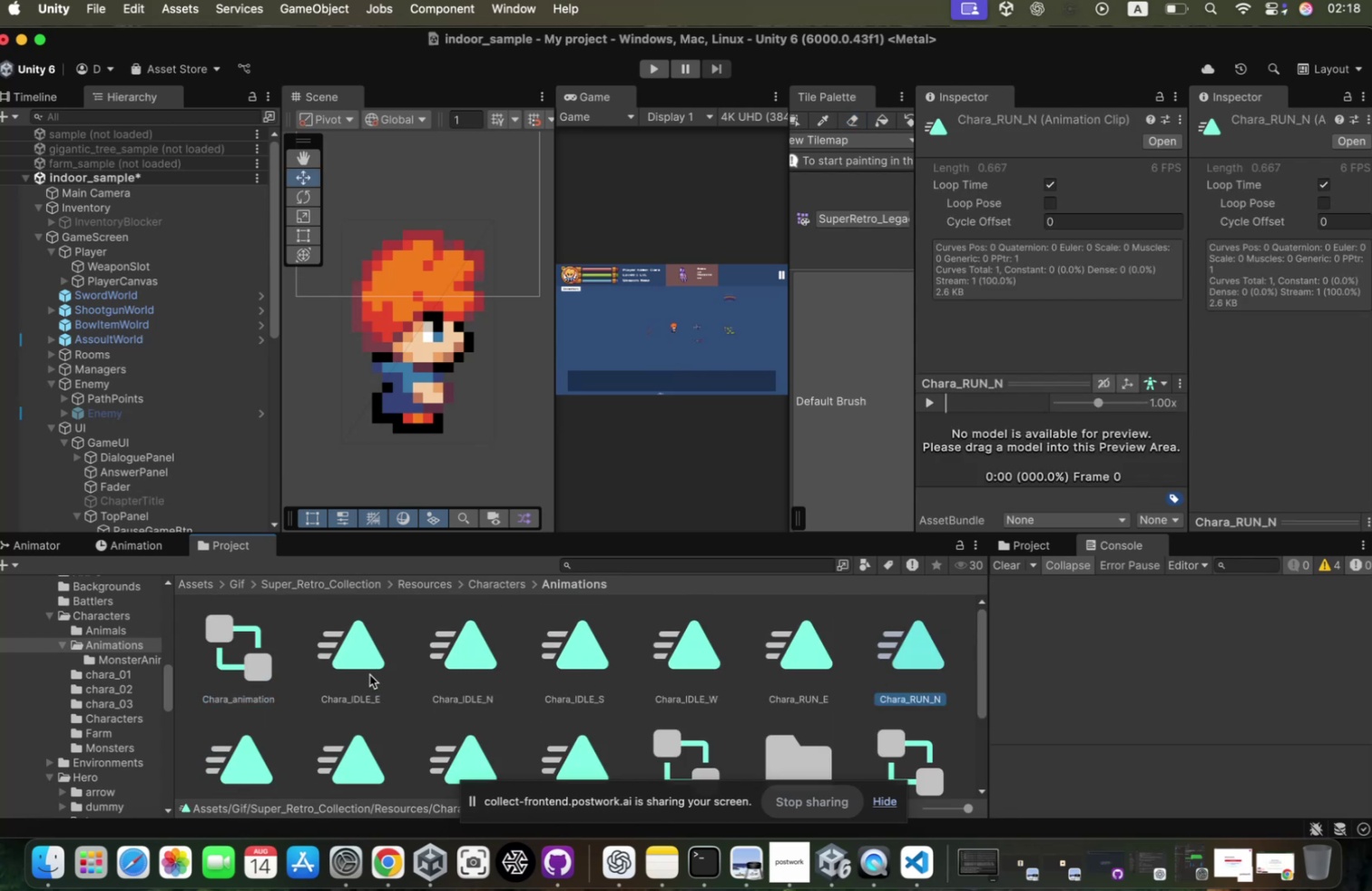 
key(ArrowLeft)
 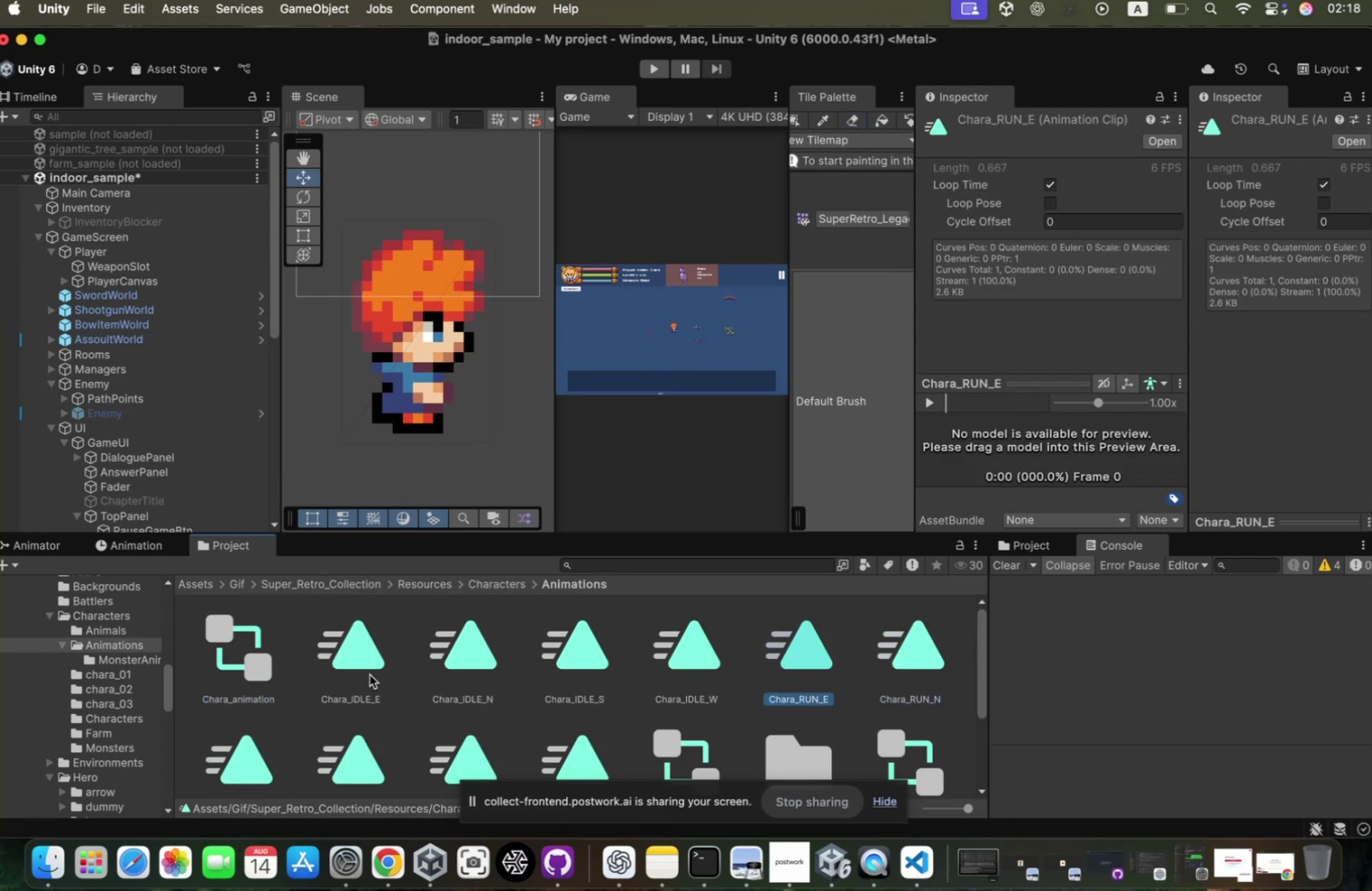 
key(ArrowRight)
 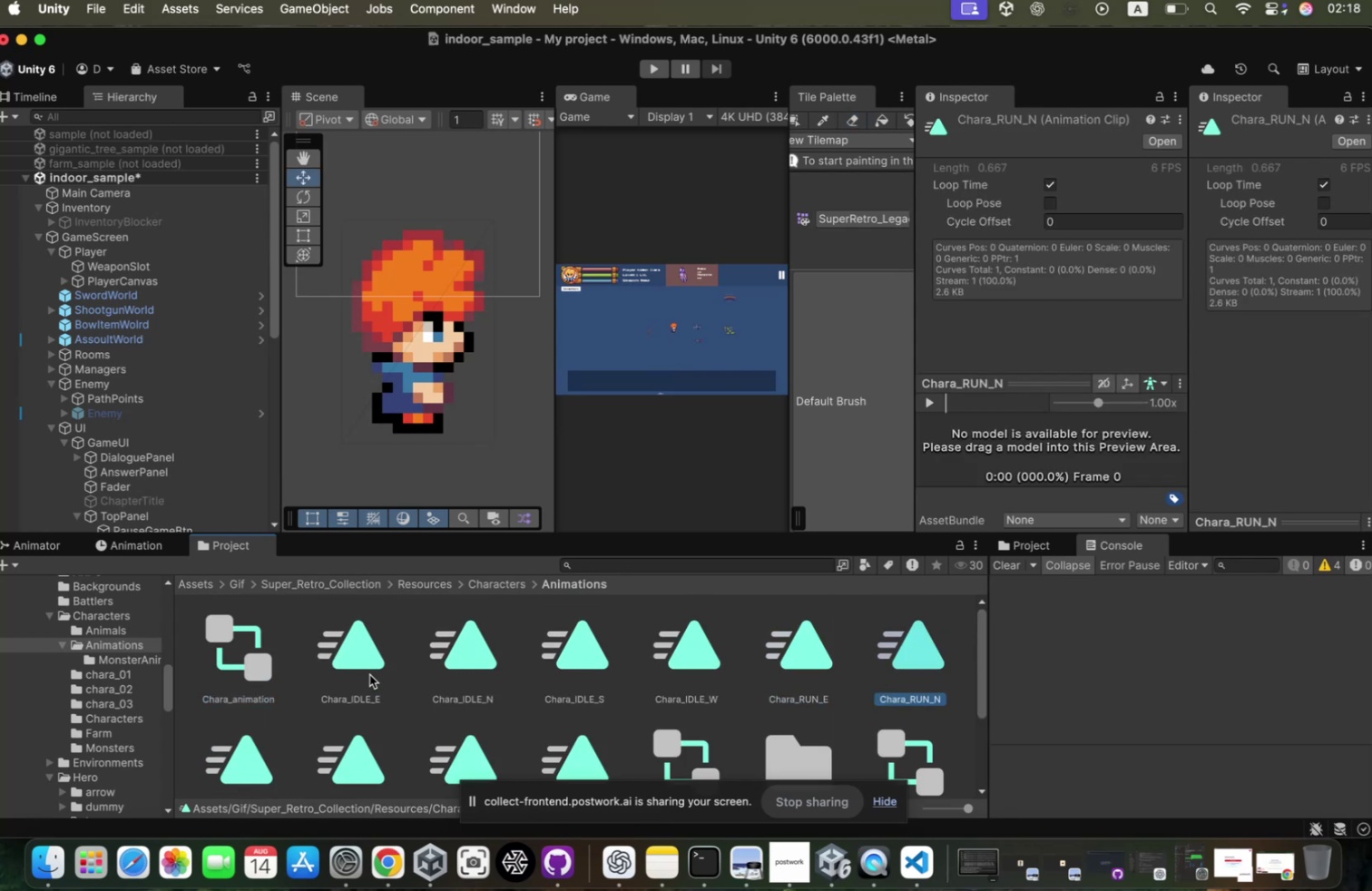 
key(ArrowRight)
 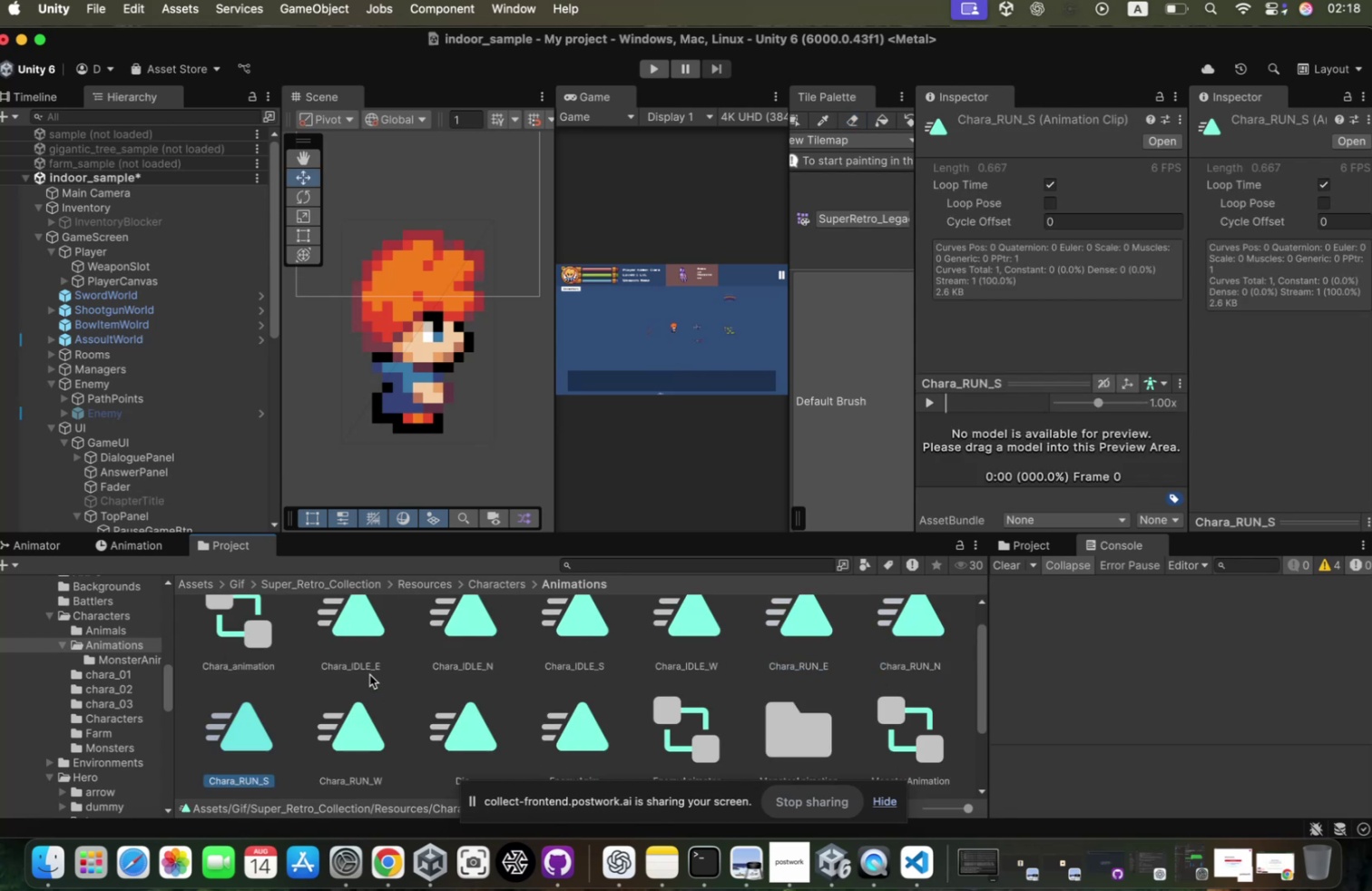 
key(ArrowRight)
 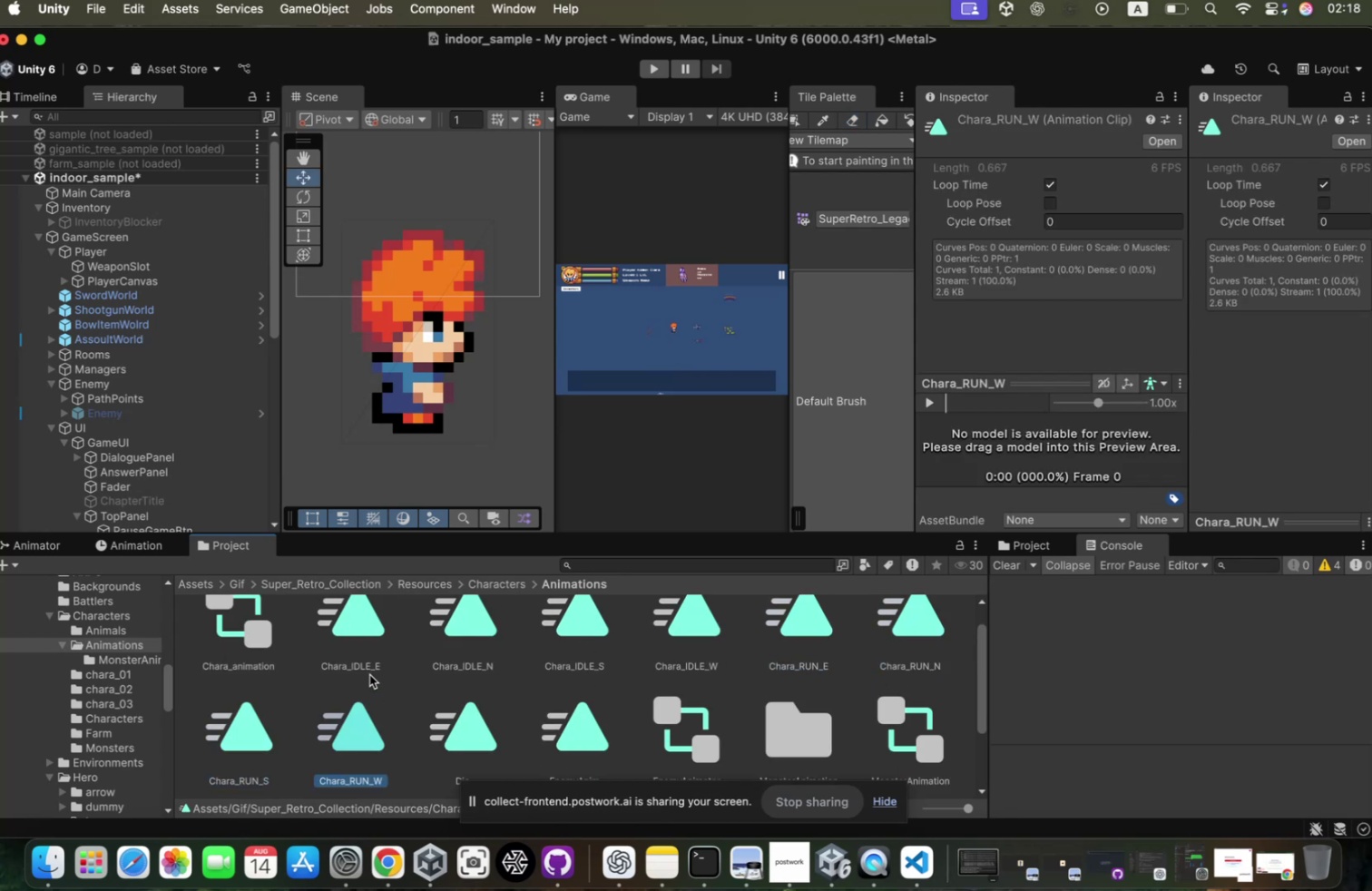 
key(ArrowRight)
 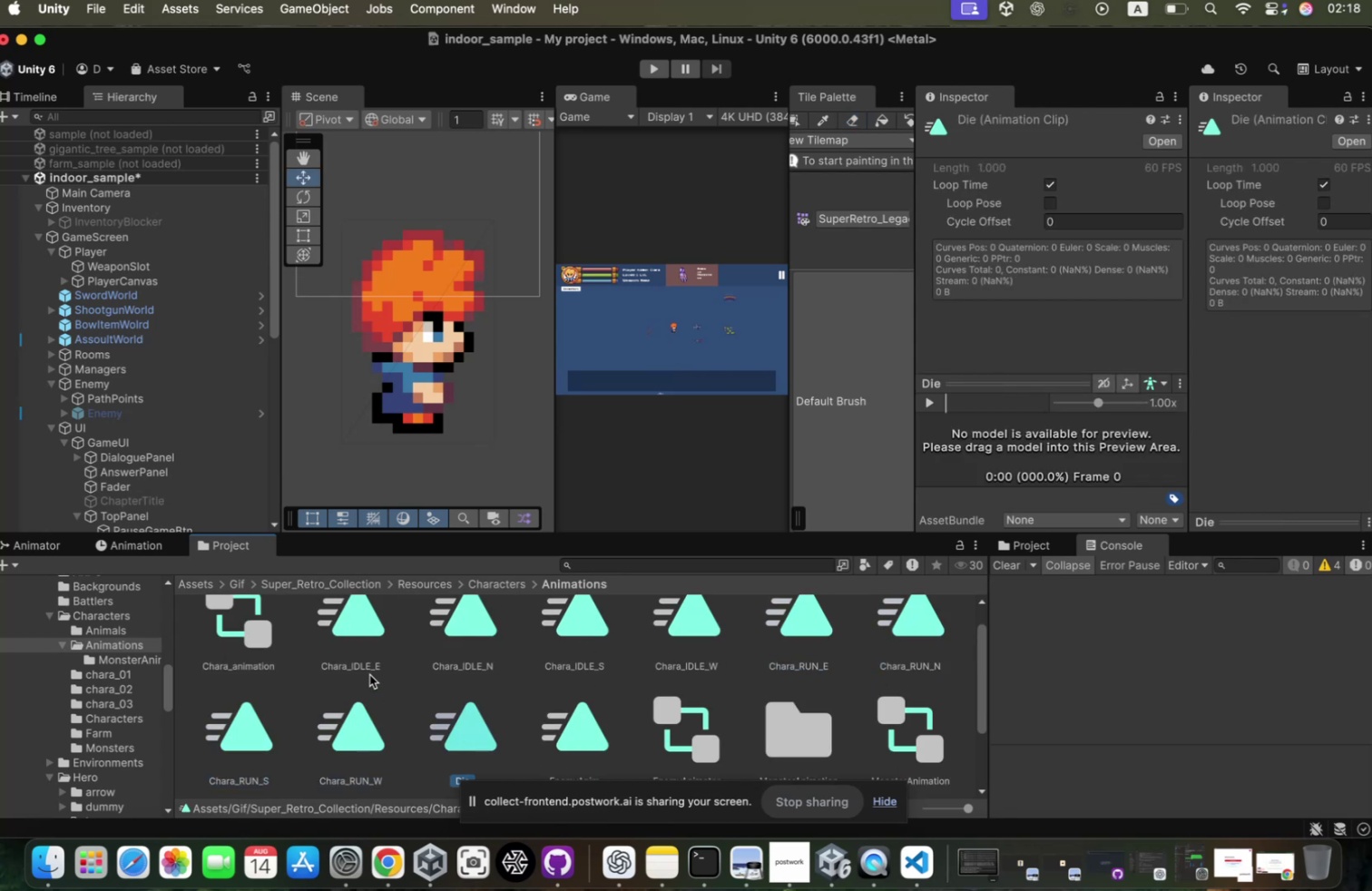 
key(ArrowRight)
 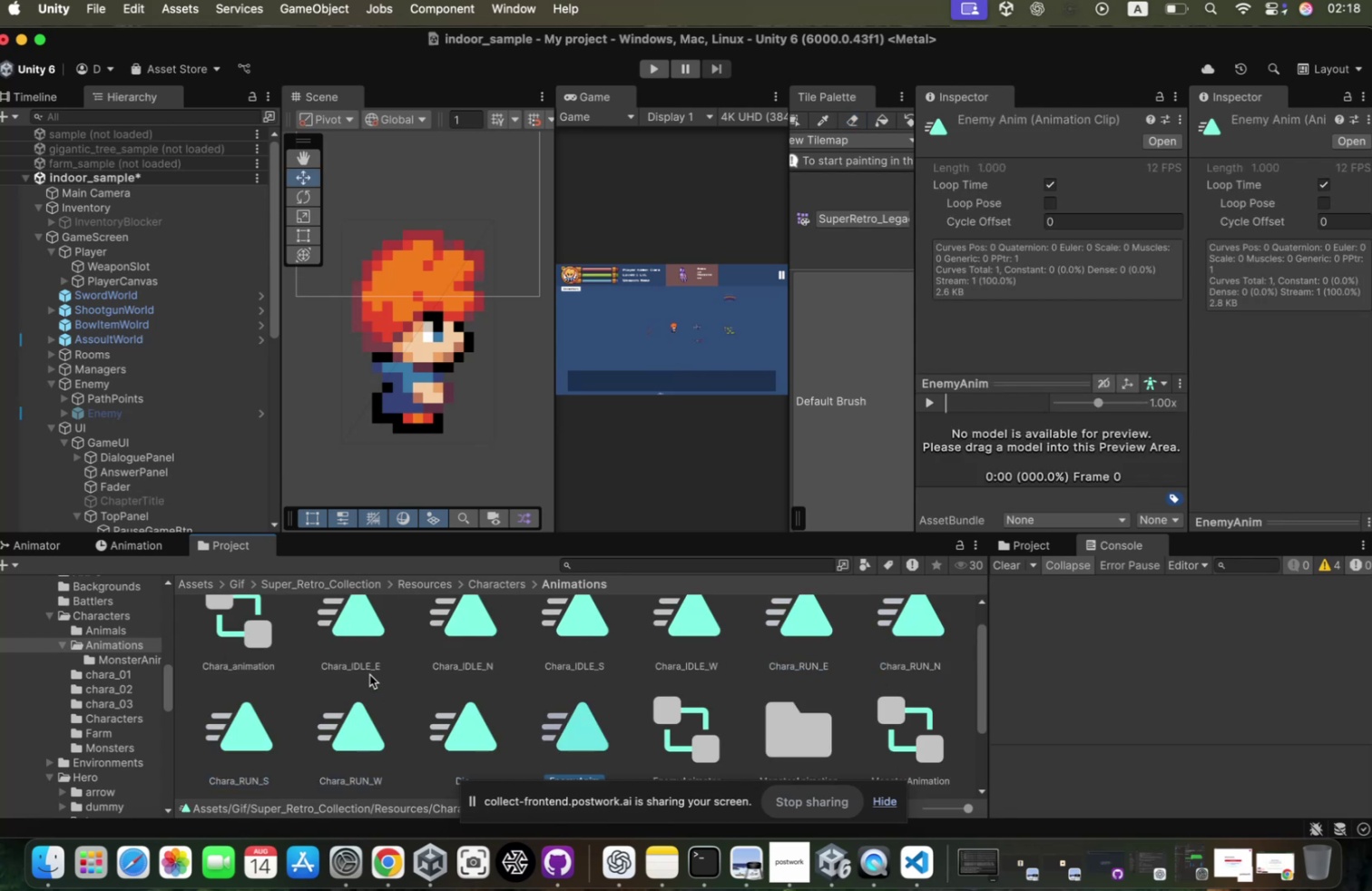 
key(ArrowLeft)
 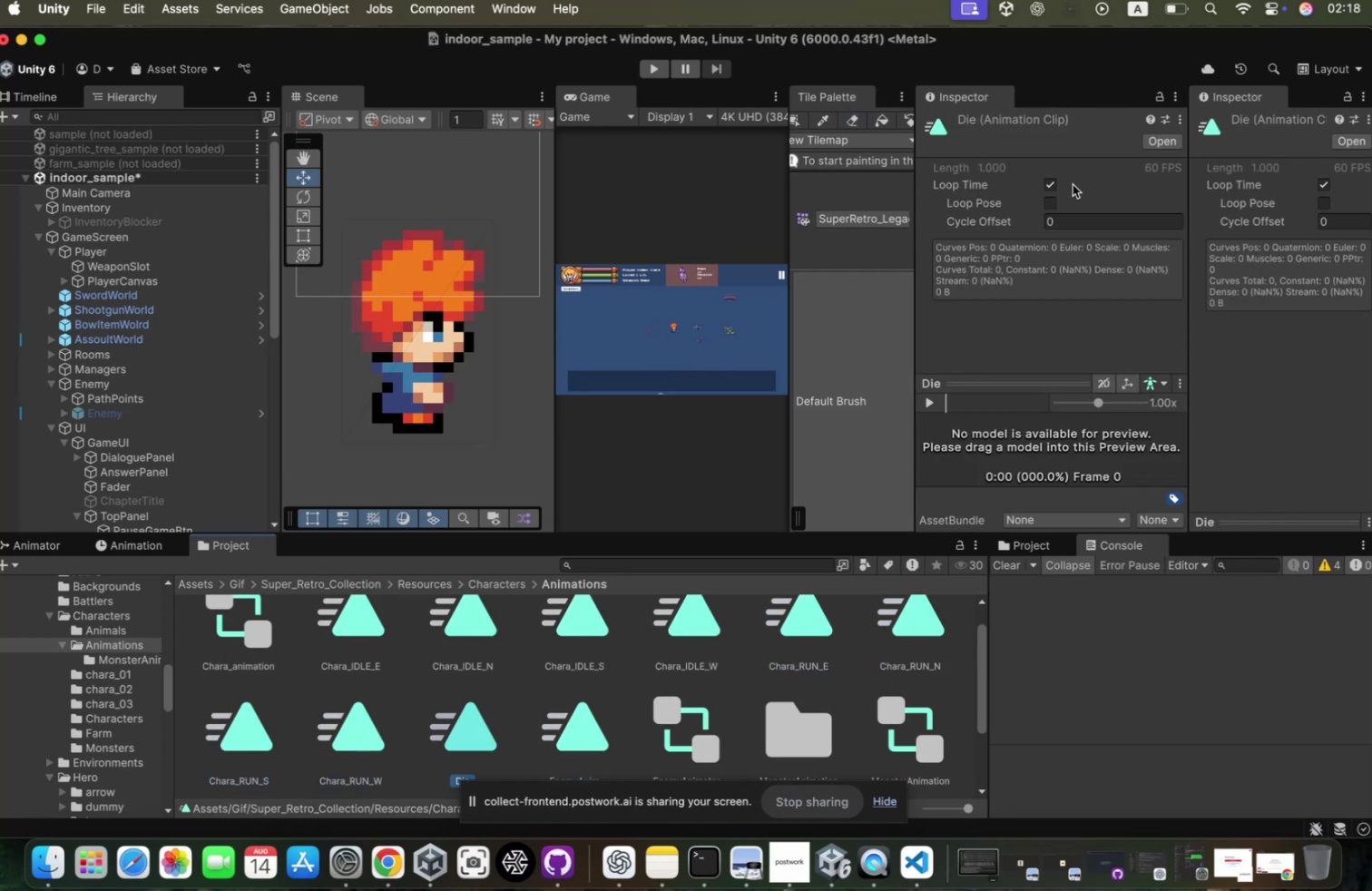 
left_click([1053, 193])
 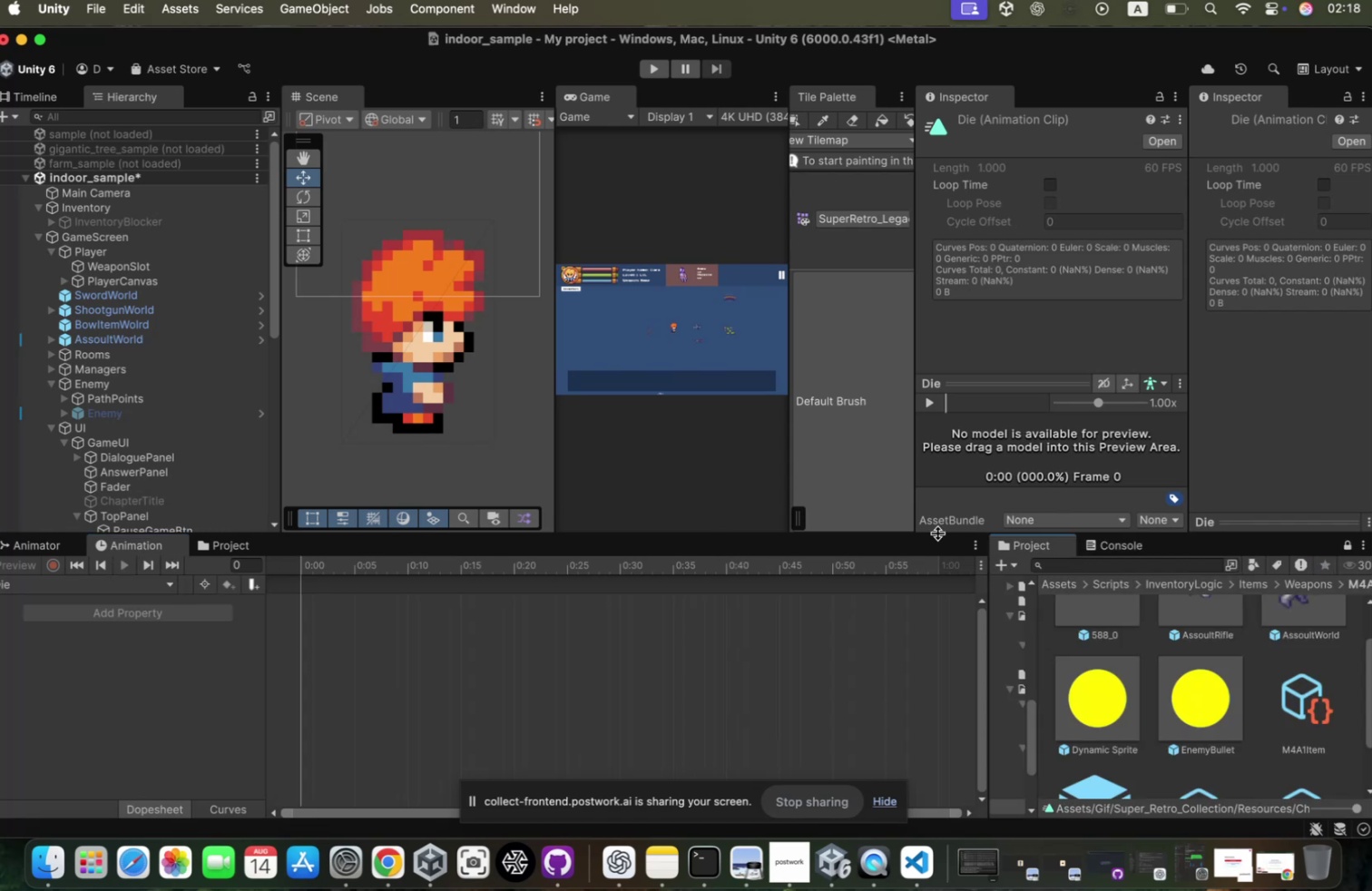 
wait(11.96)
 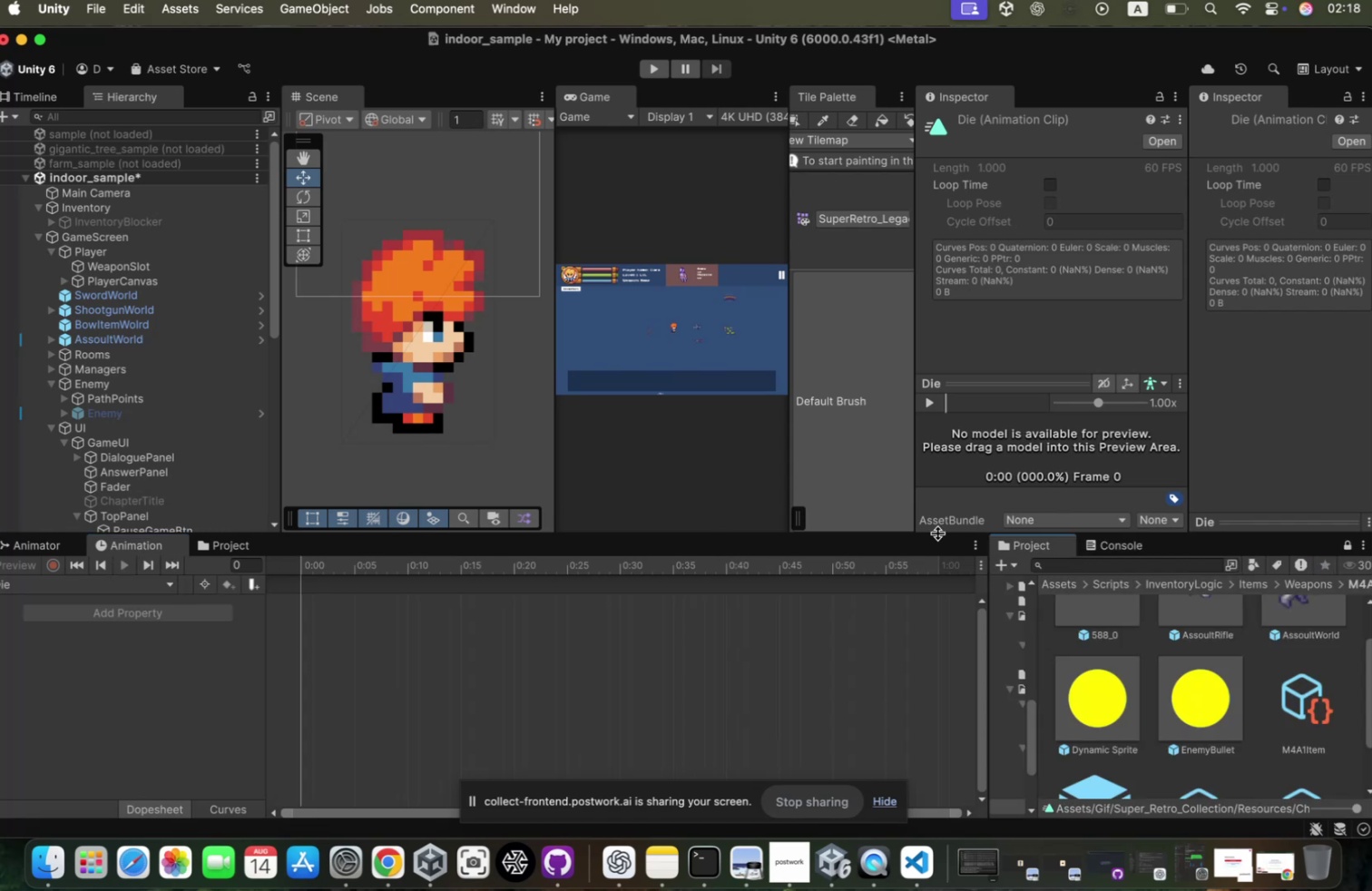 
left_click([199, 259])
 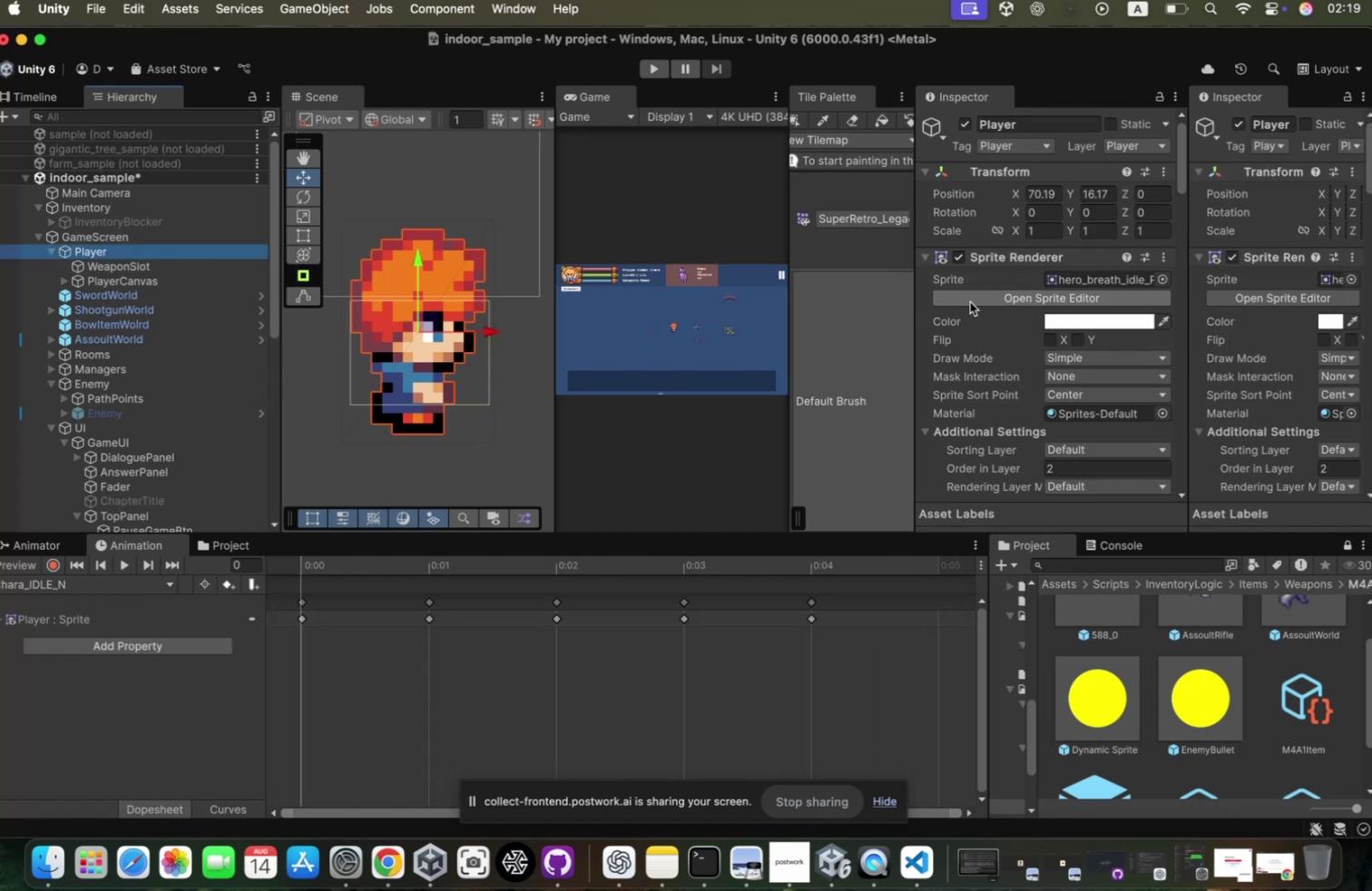 
scroll: coordinate [970, 307], scroll_direction: down, amount: 158.0
 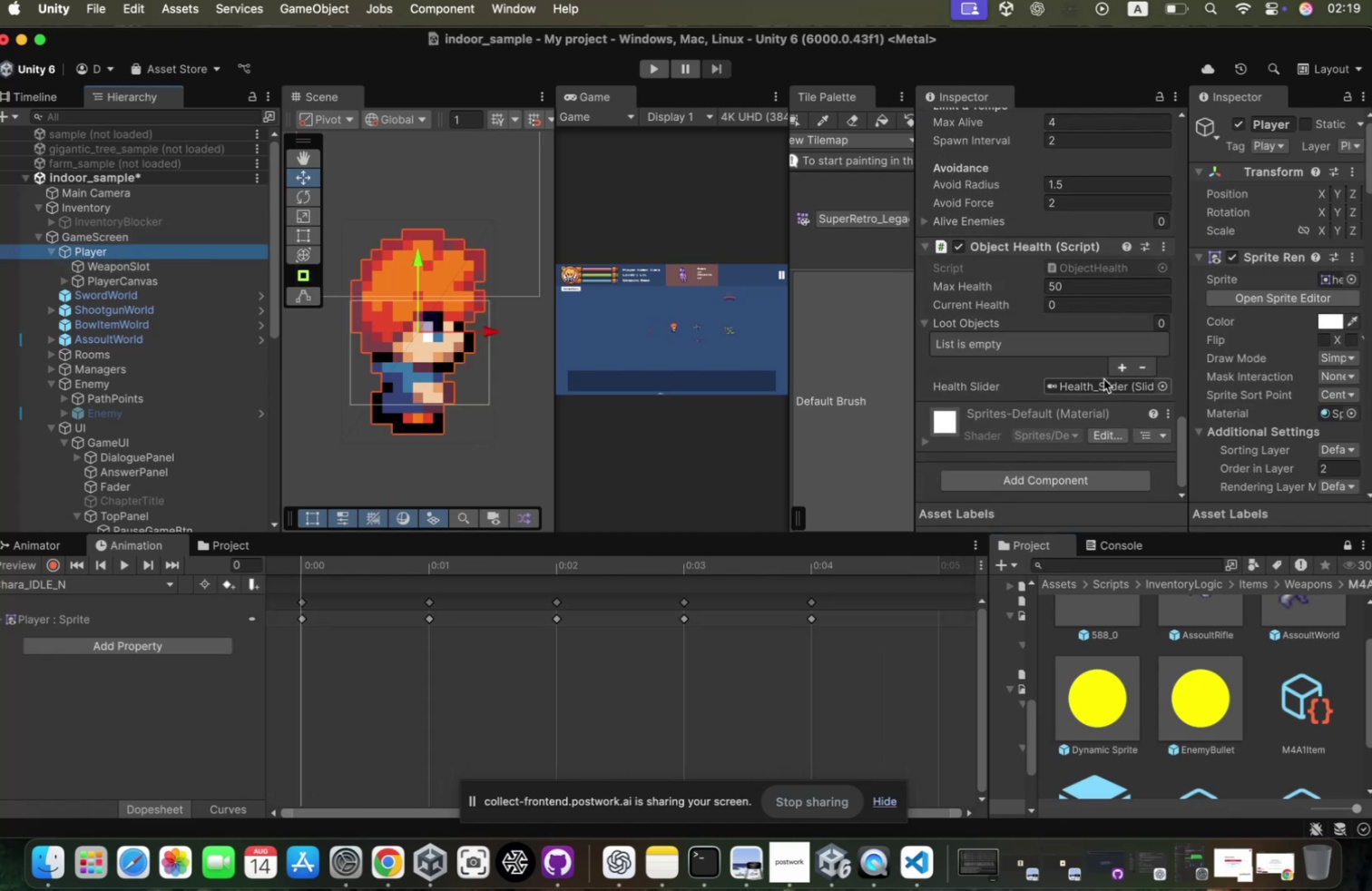 
scroll: coordinate [1122, 339], scroll_direction: up, amount: 216.0
 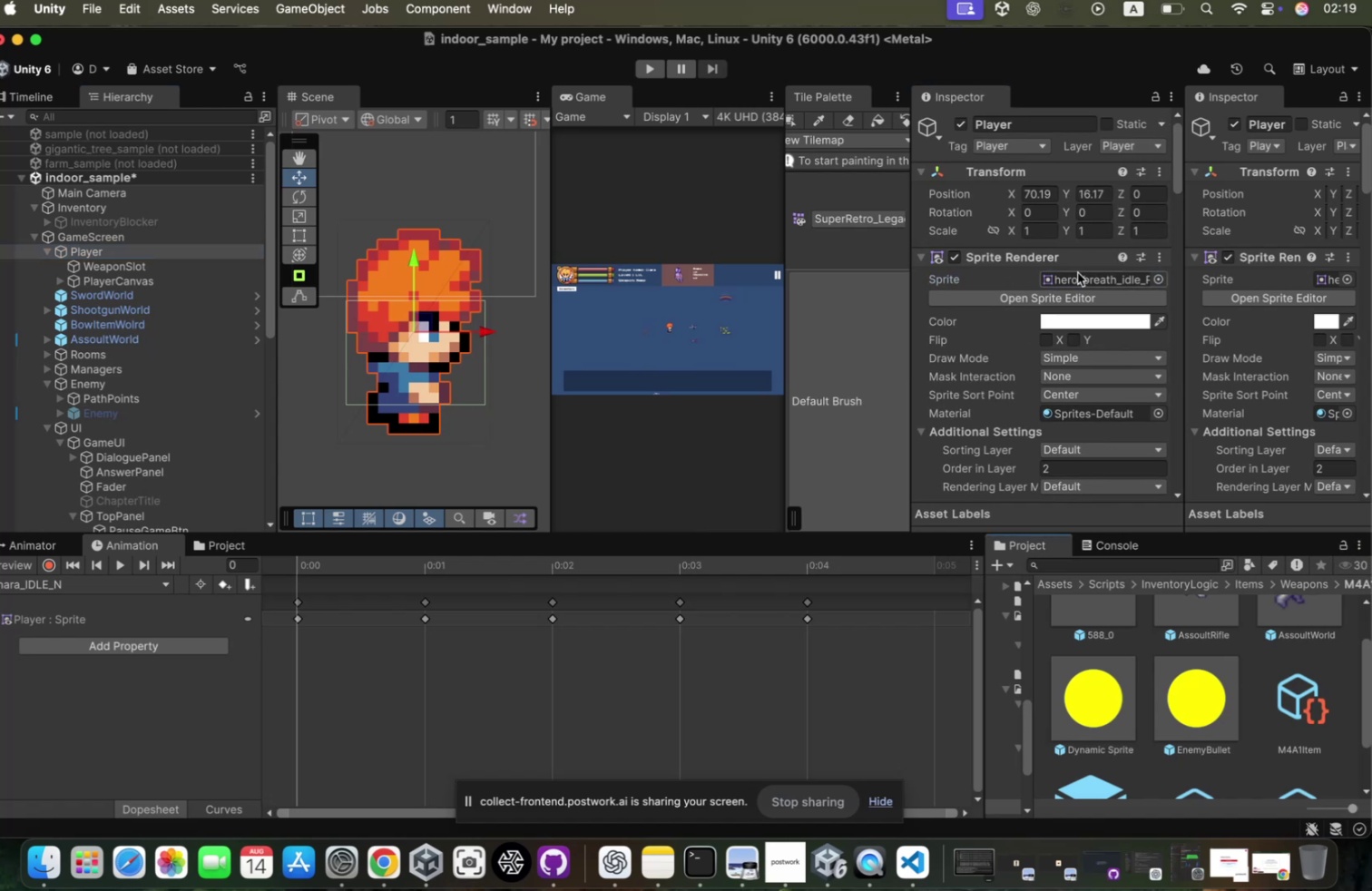 
wait(6.23)
 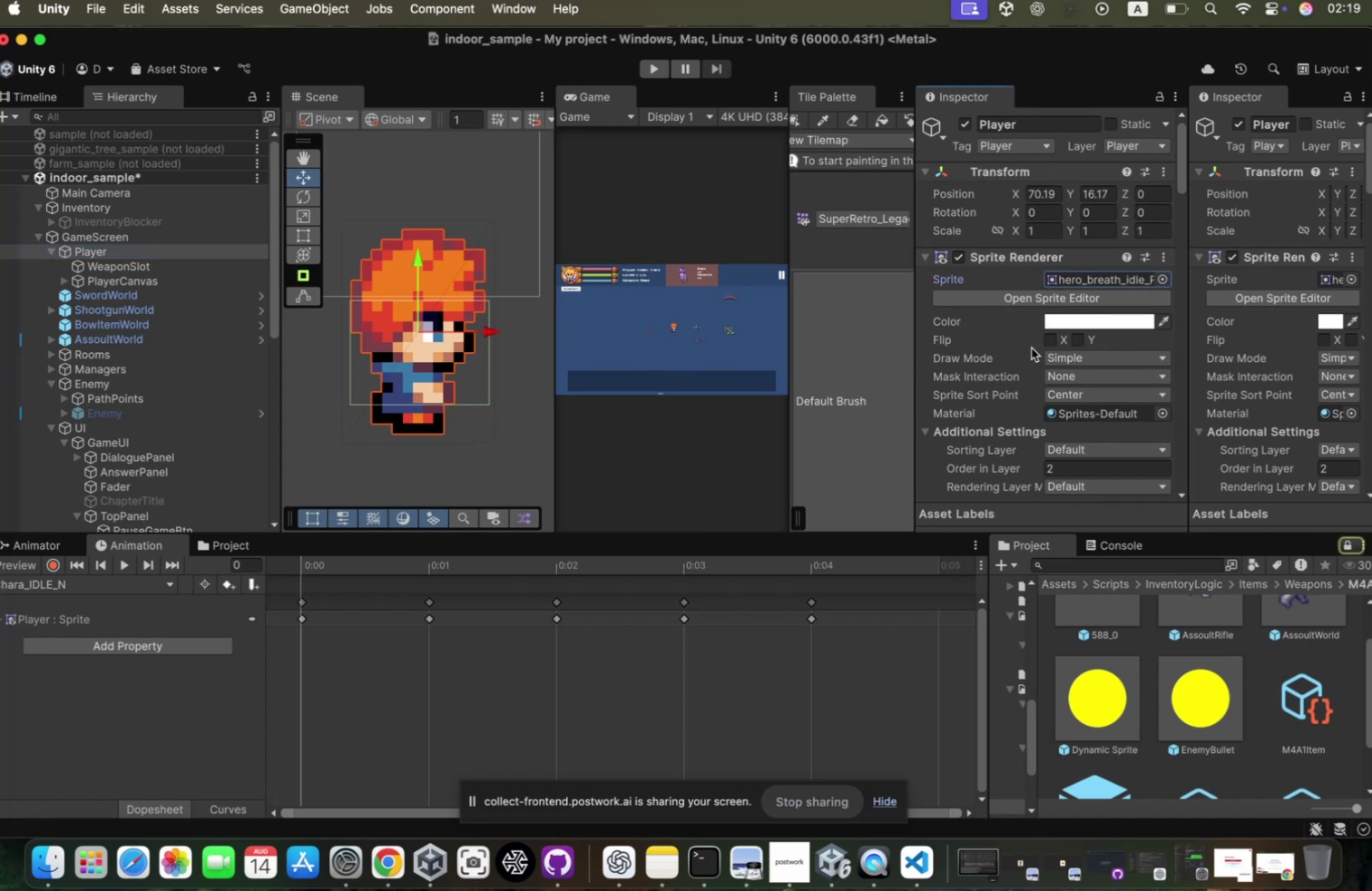 
left_click_drag(start_coordinate=[987, 697], to_coordinate=[780, 695])
 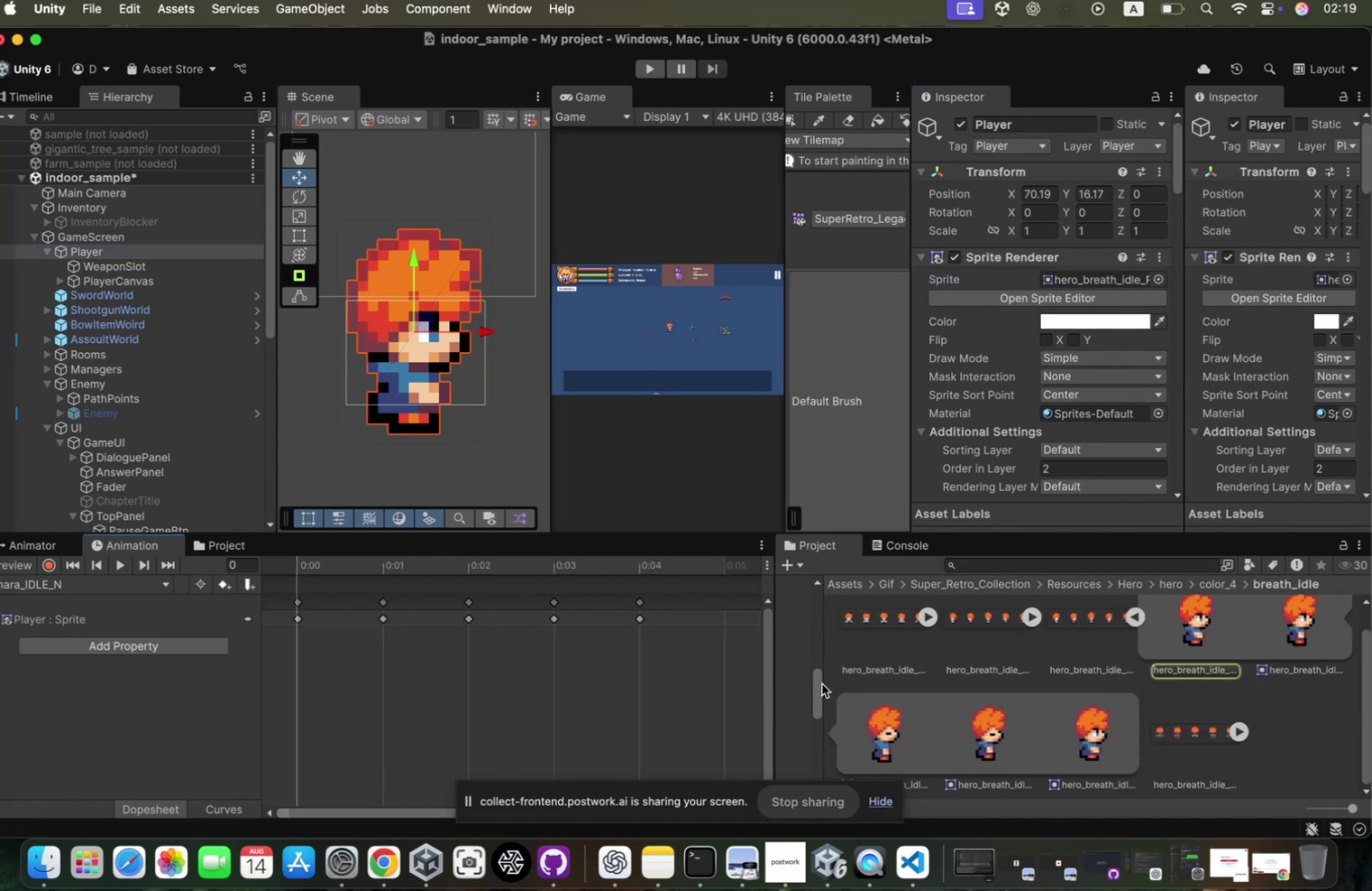 
left_click_drag(start_coordinate=[829, 682], to_coordinate=[989, 681])
 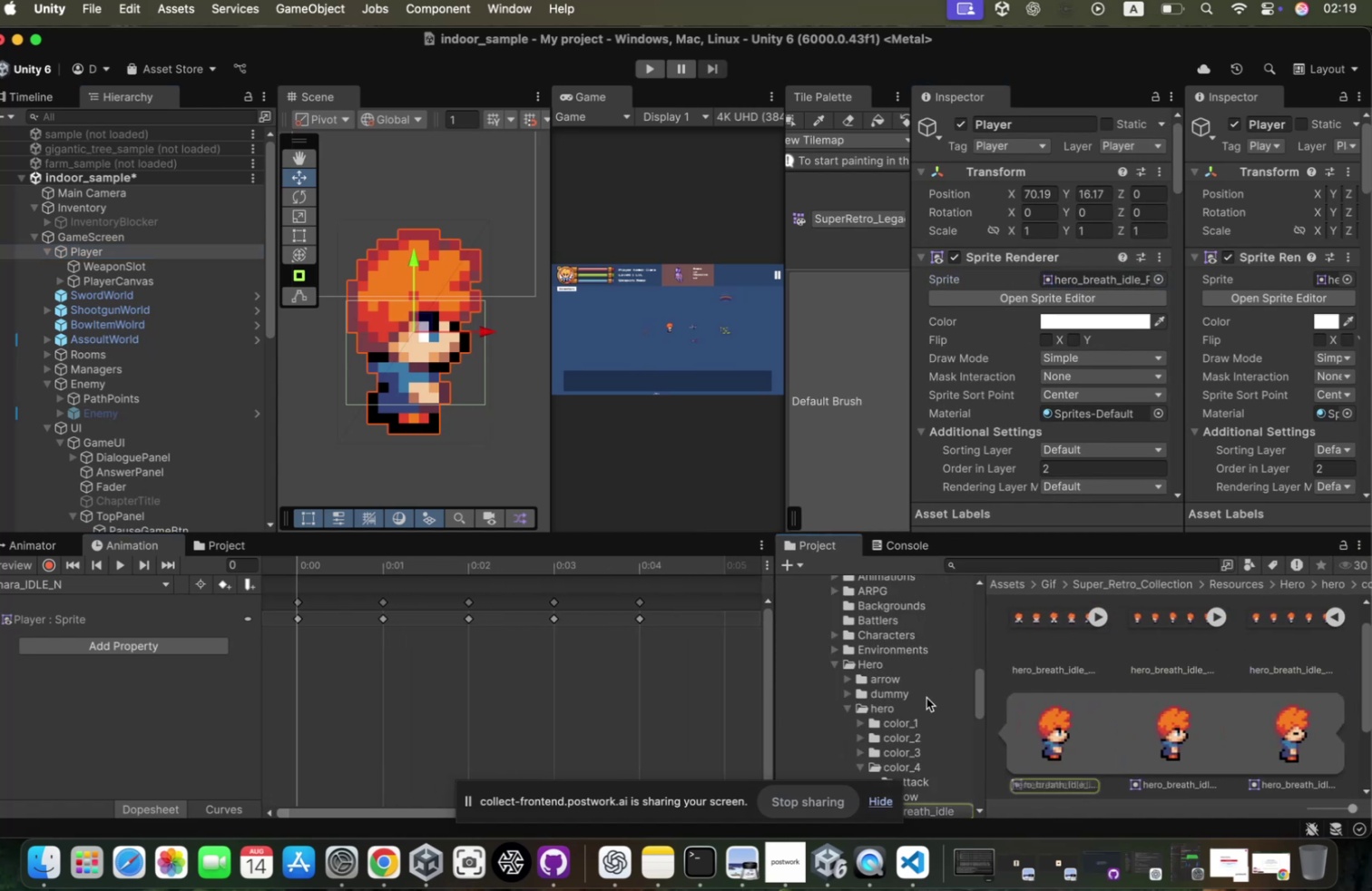 
scroll: coordinate [931, 698], scroll_direction: down, amount: 5.0
 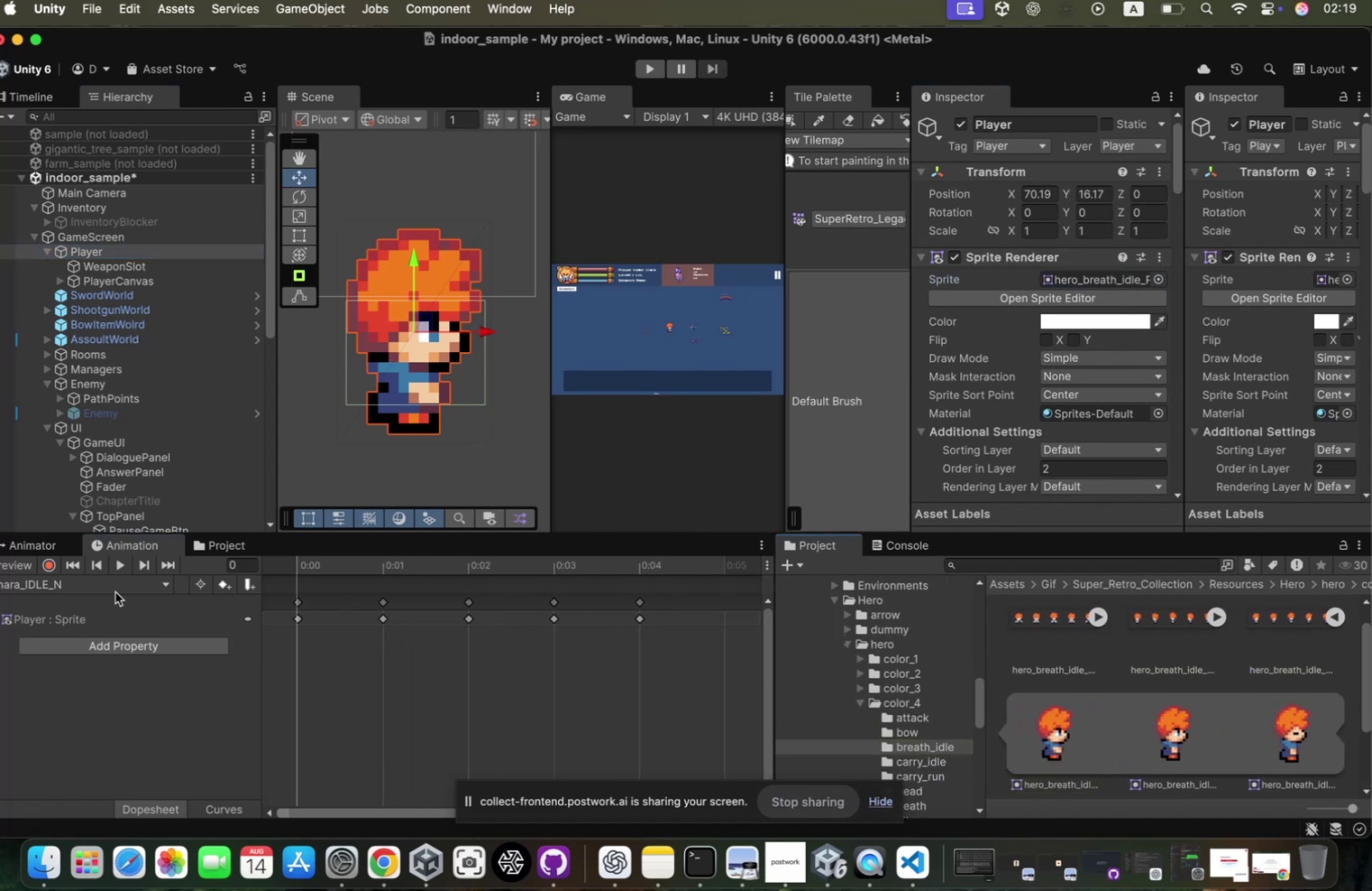 
left_click([132, 585])
 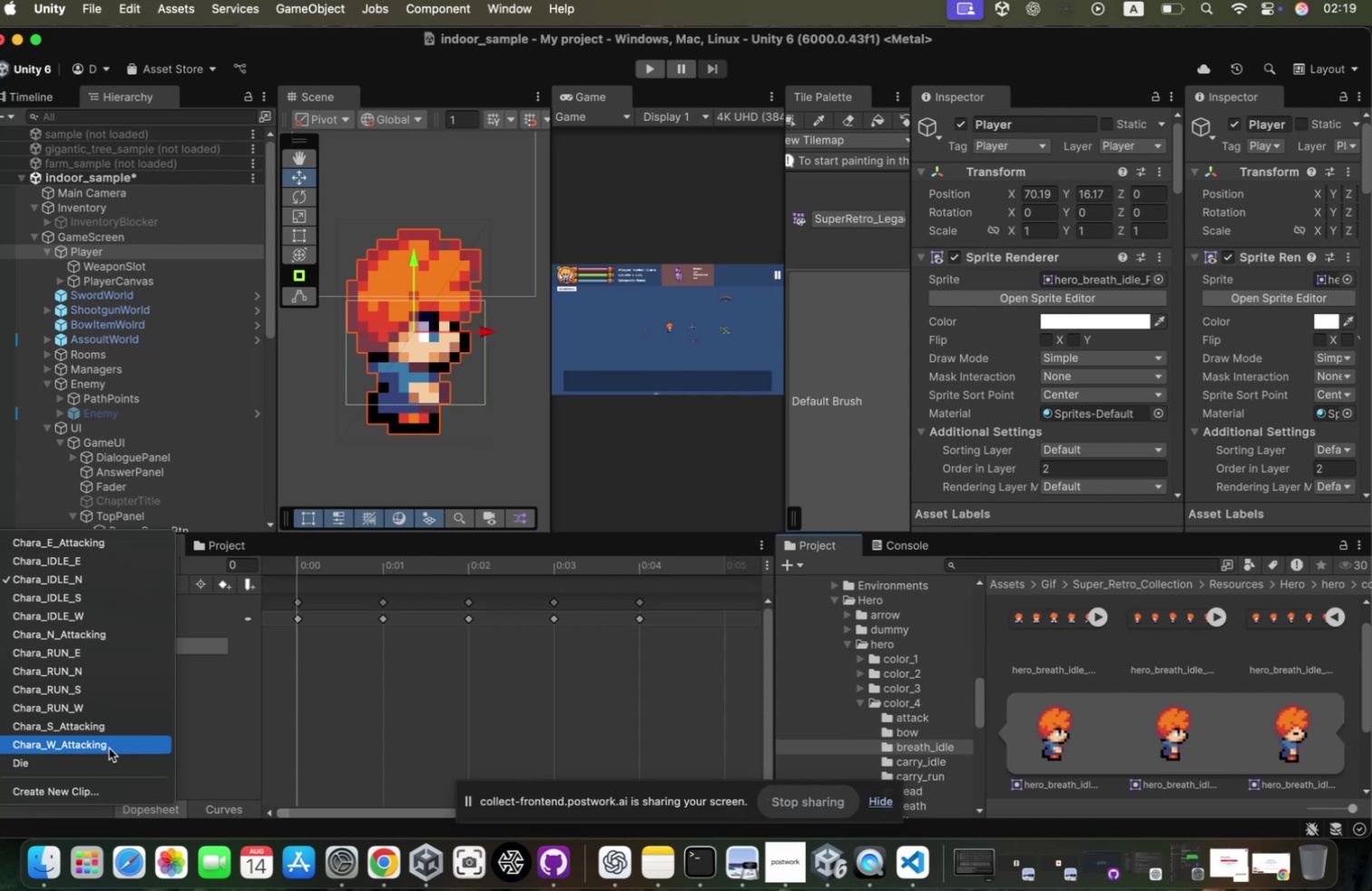 
left_click([120, 759])
 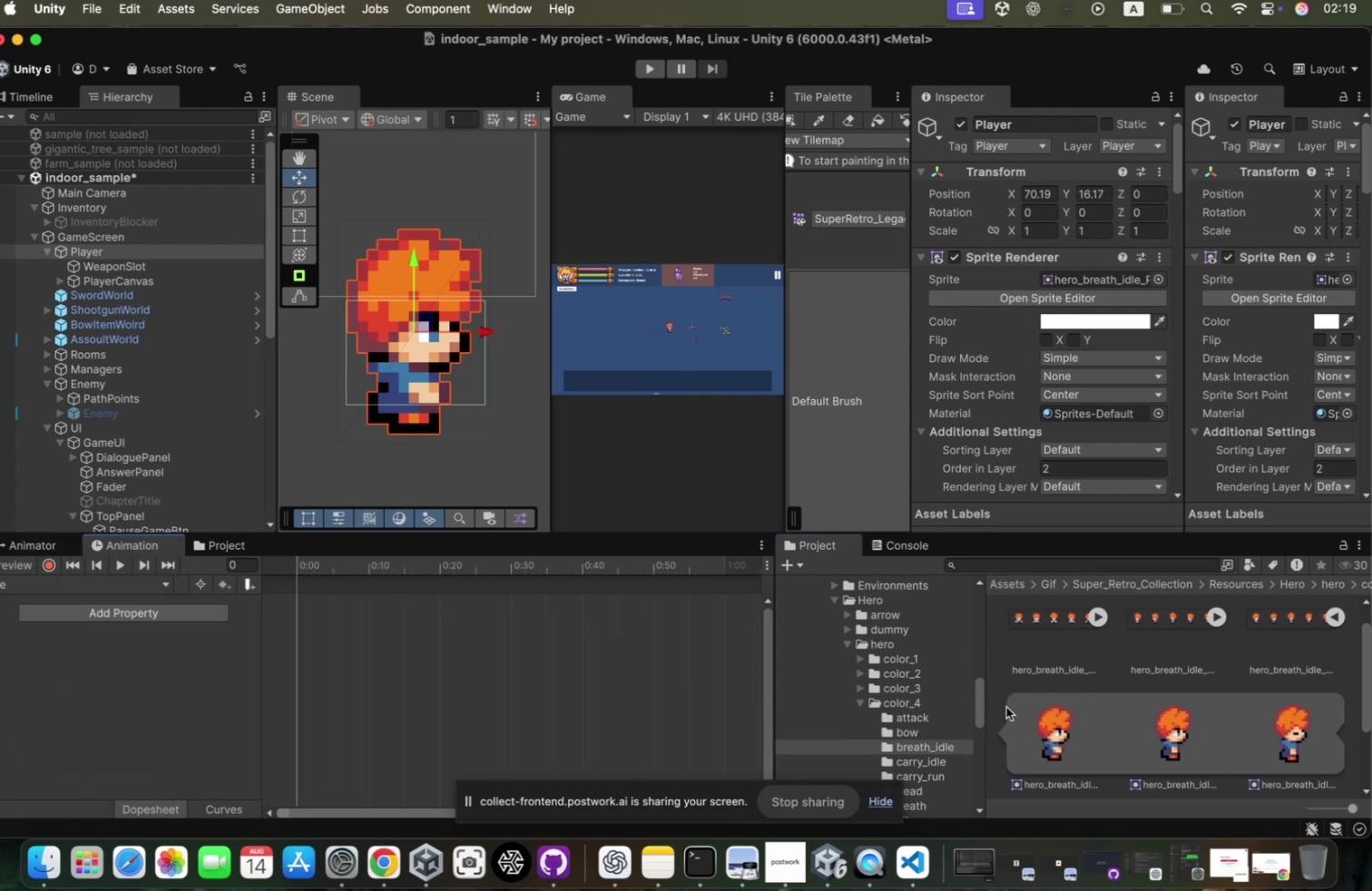 
scroll: coordinate [950, 727], scroll_direction: down, amount: 12.0
 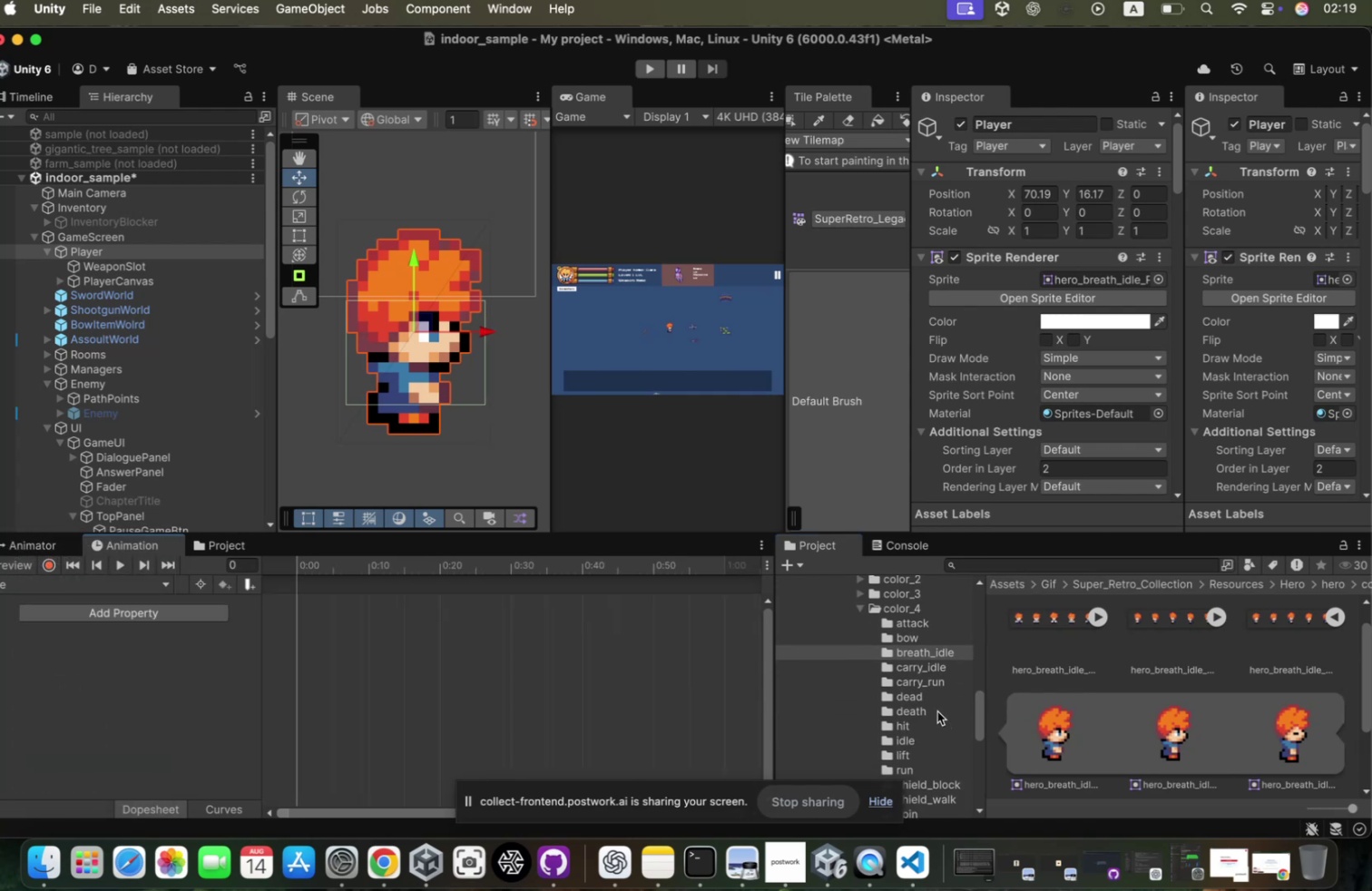 
left_click([941, 712])
 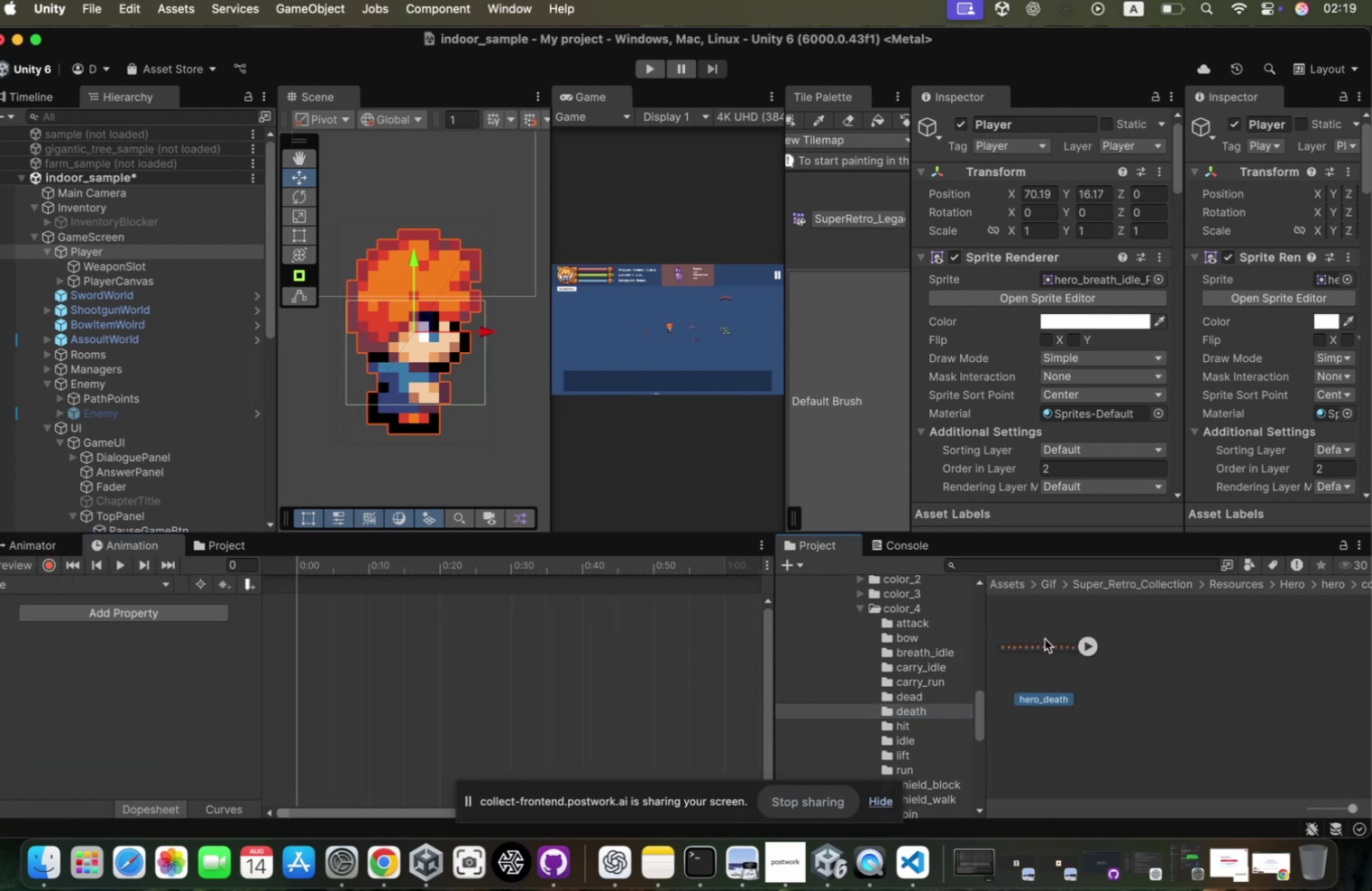 
left_click([1048, 640])
 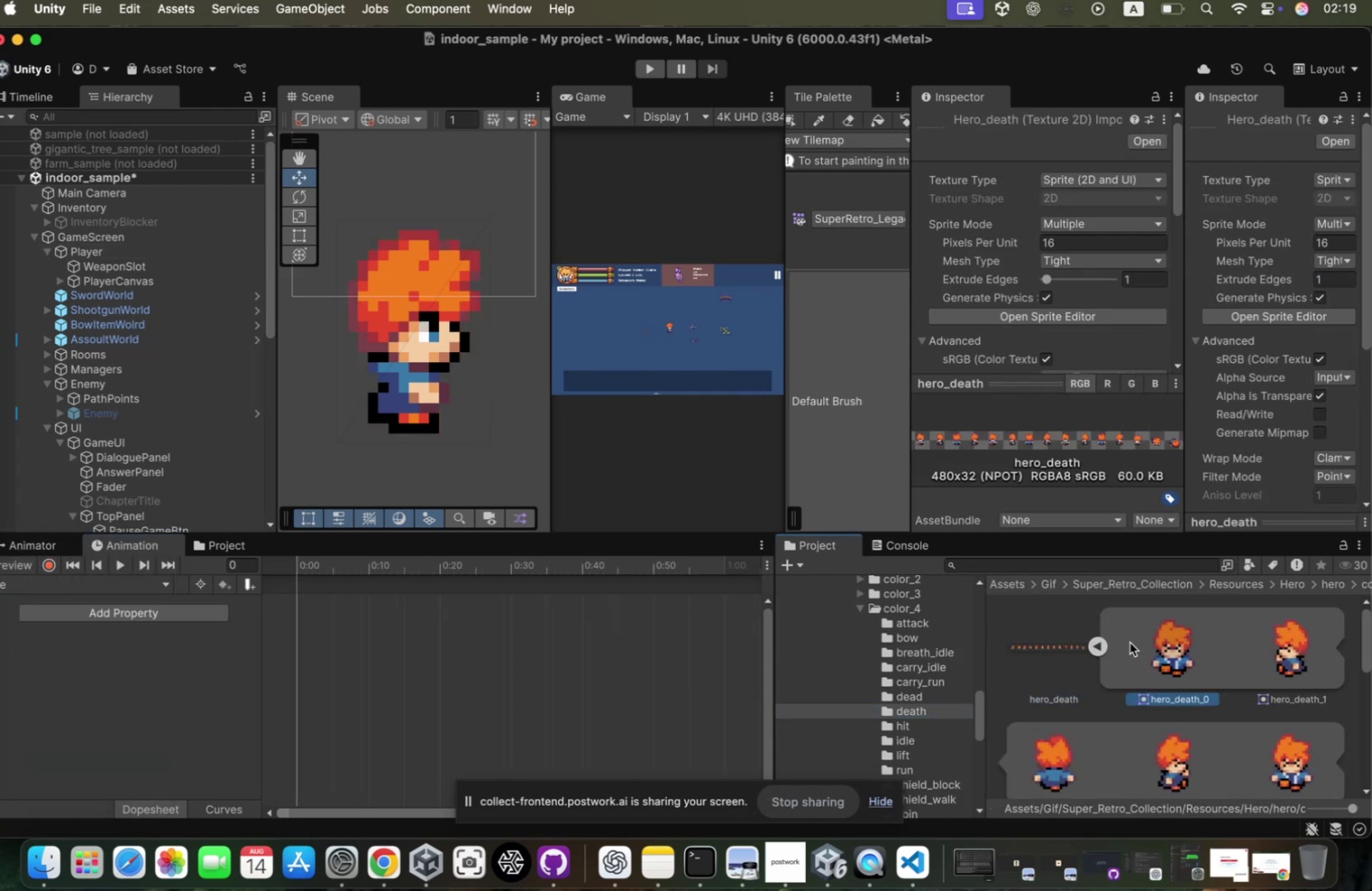 
scroll: coordinate [1132, 643], scroll_direction: down, amount: 140.0
 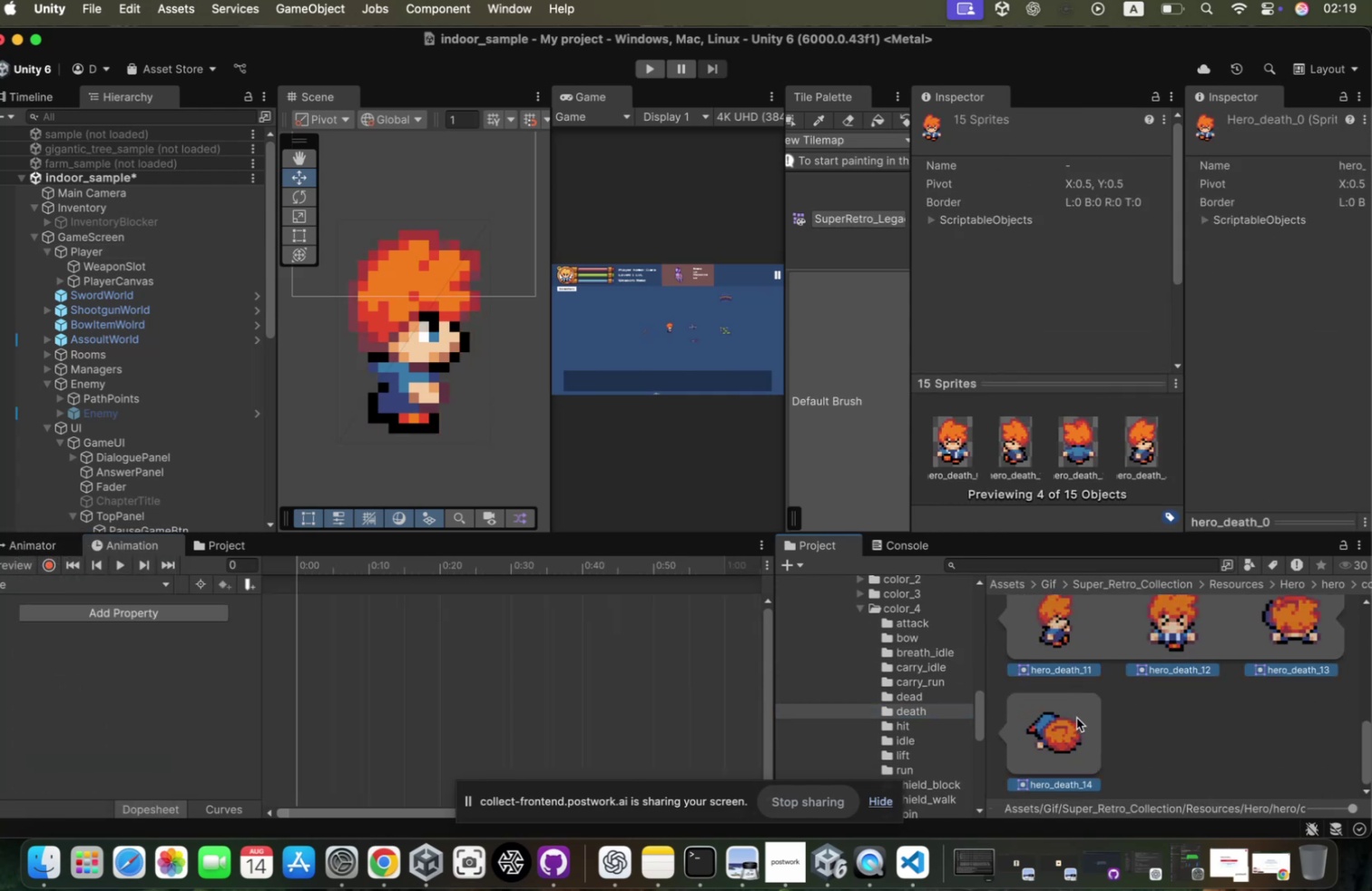 
hold_key(key=ShiftLeft, duration=0.55)
 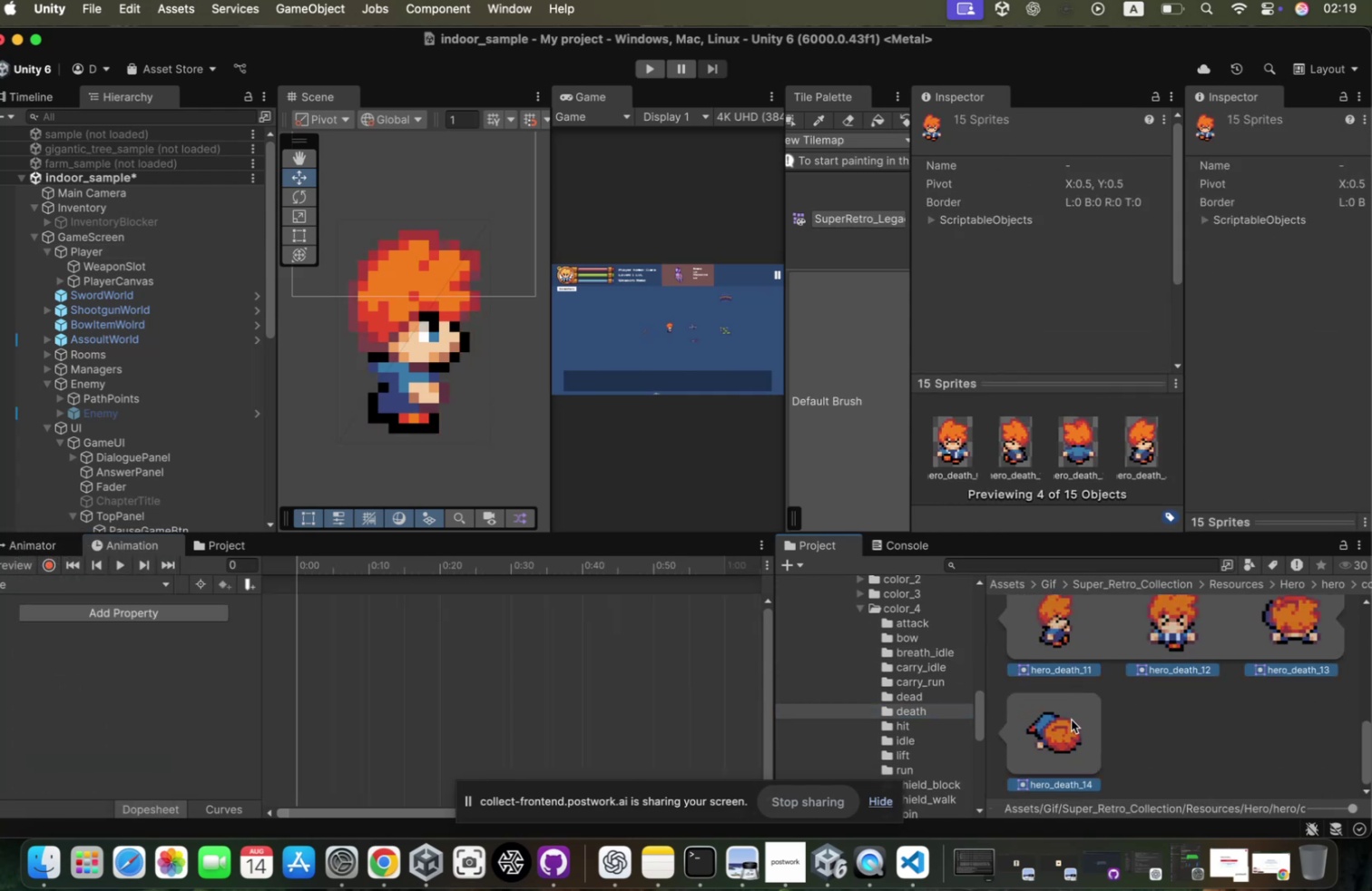 
left_click_drag(start_coordinate=[1067, 724], to_coordinate=[580, 697])
 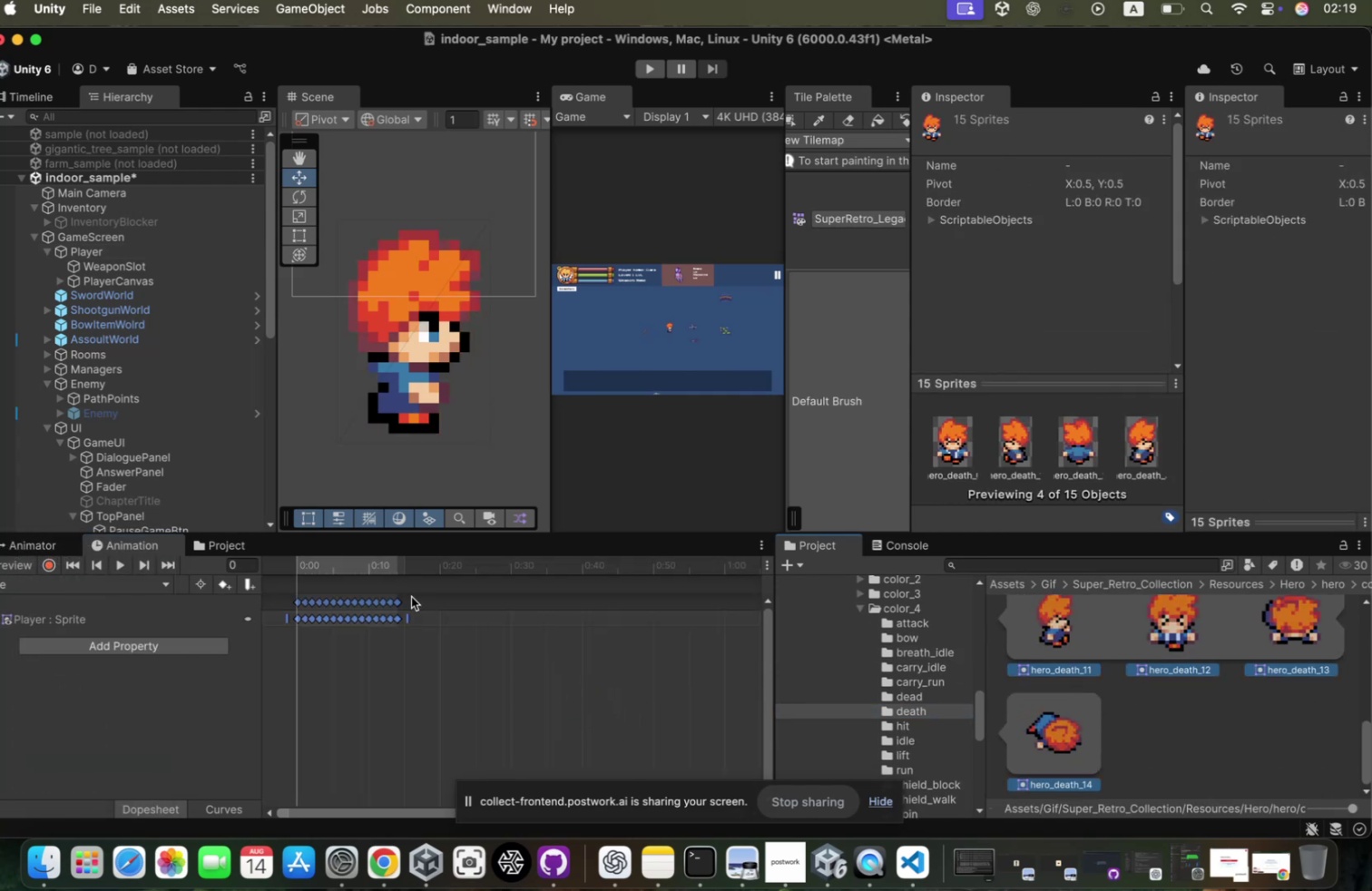 
key(Space)
 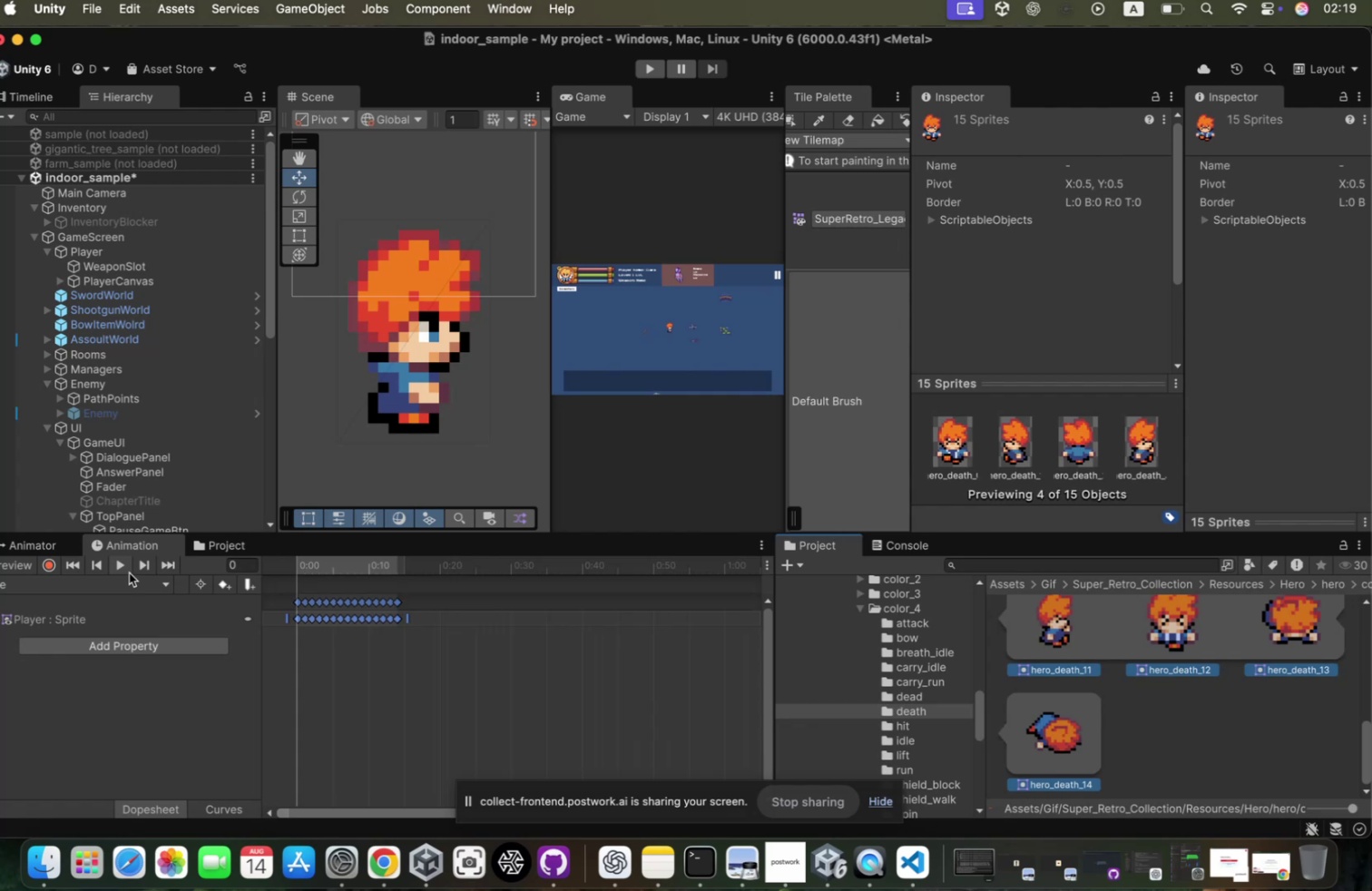 
left_click([138, 567])
 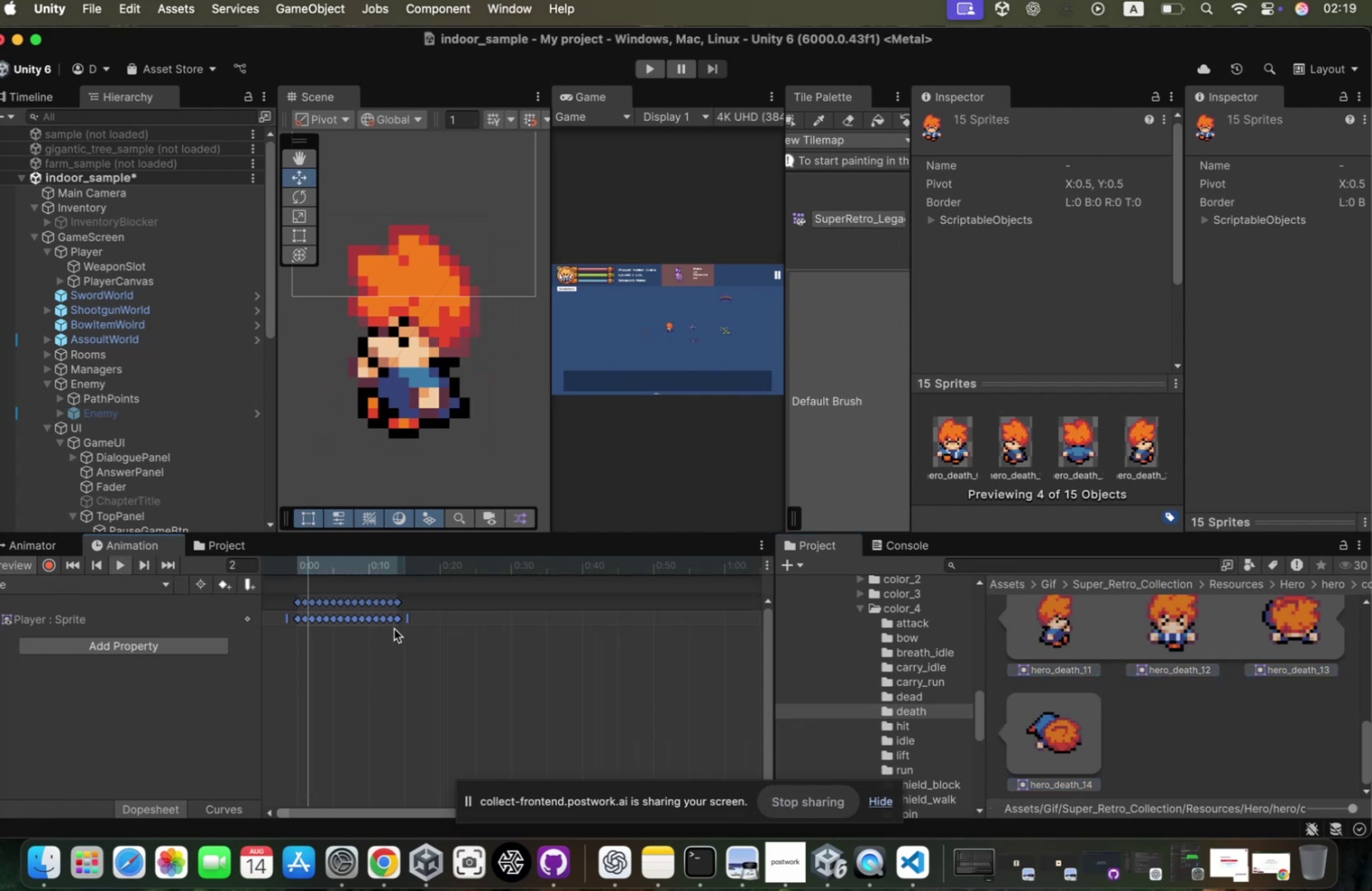 
left_click([418, 635])
 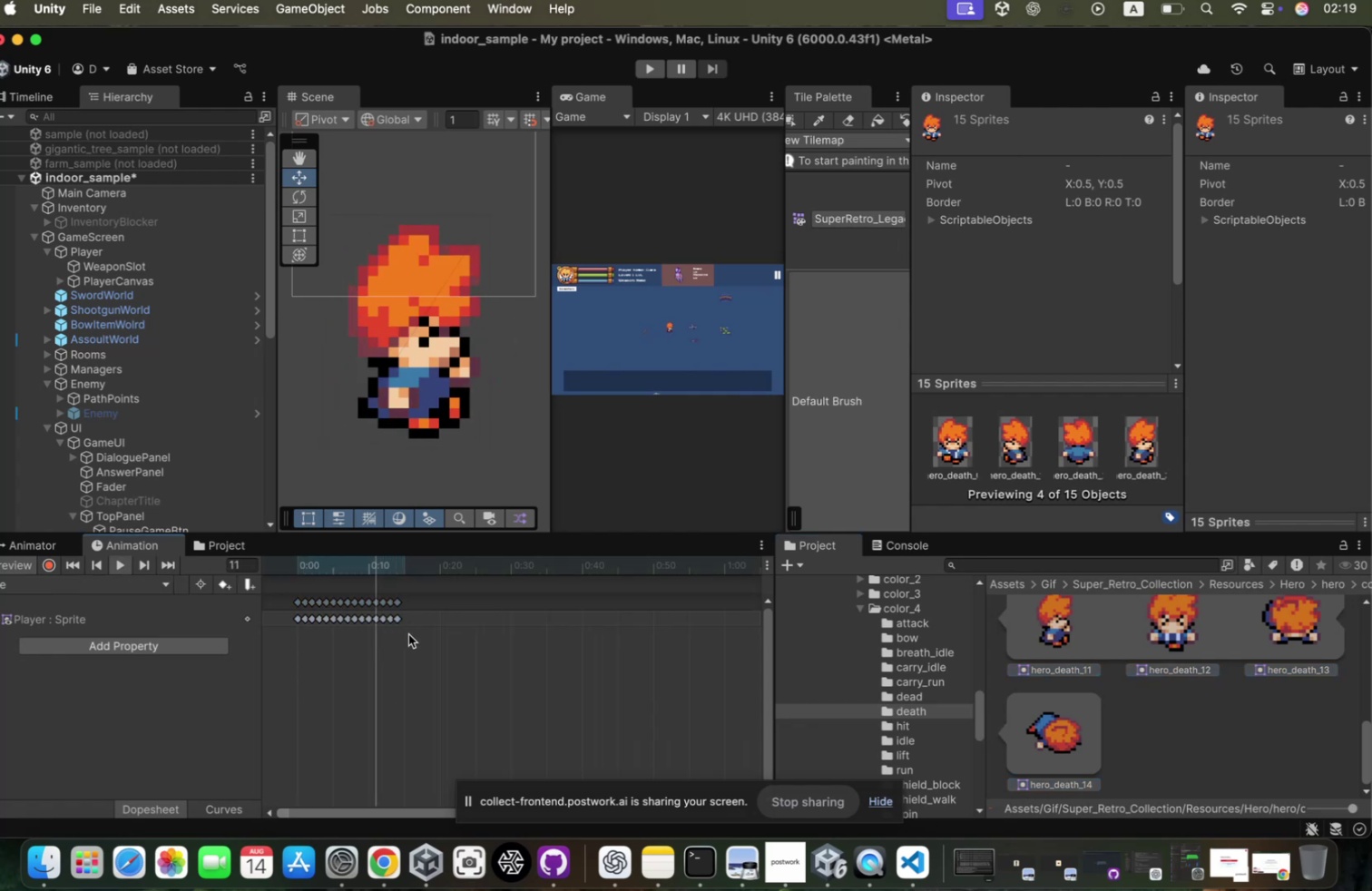 
key(Meta+CommandLeft)
 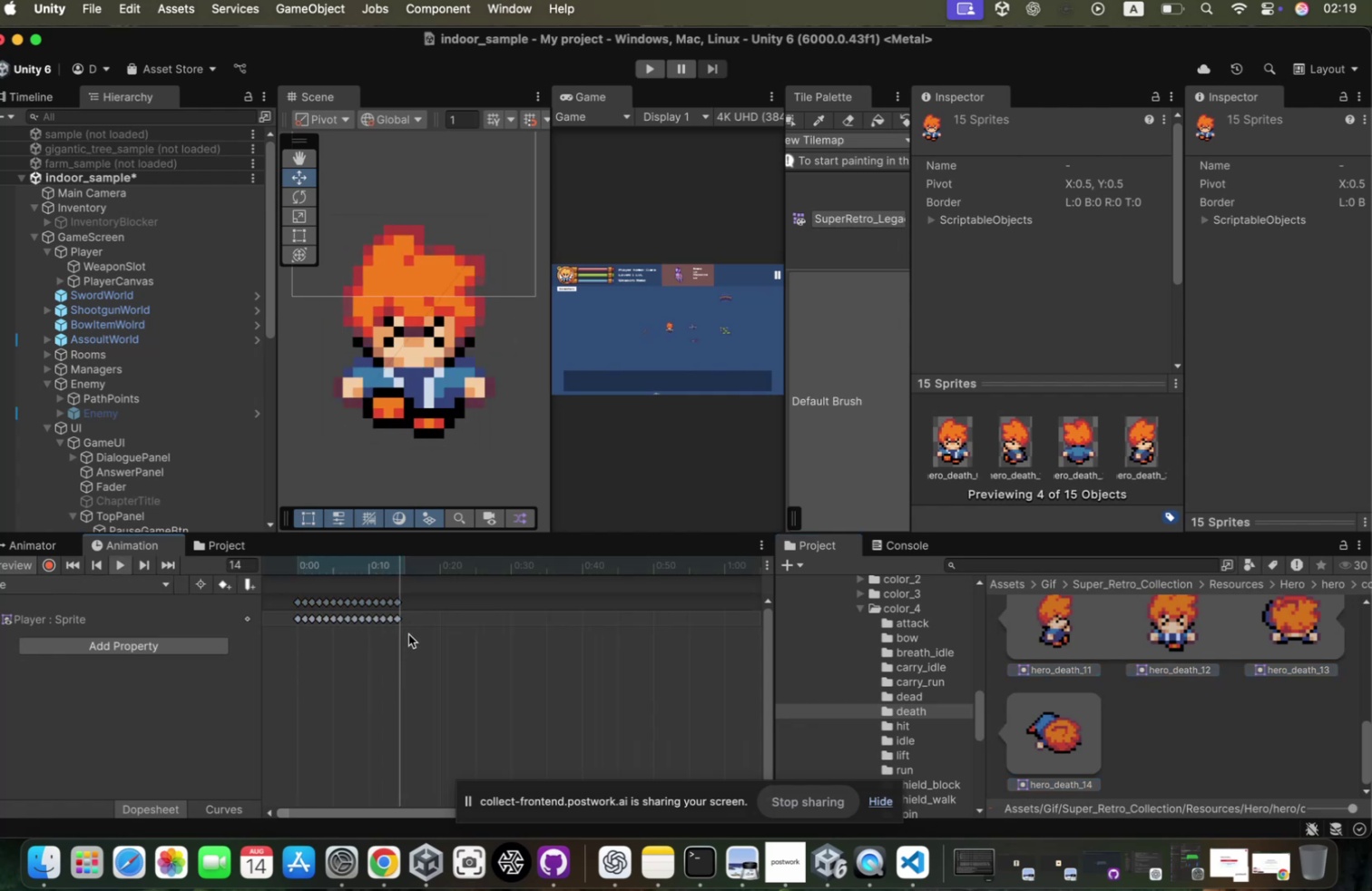 
key(Meta+A)
 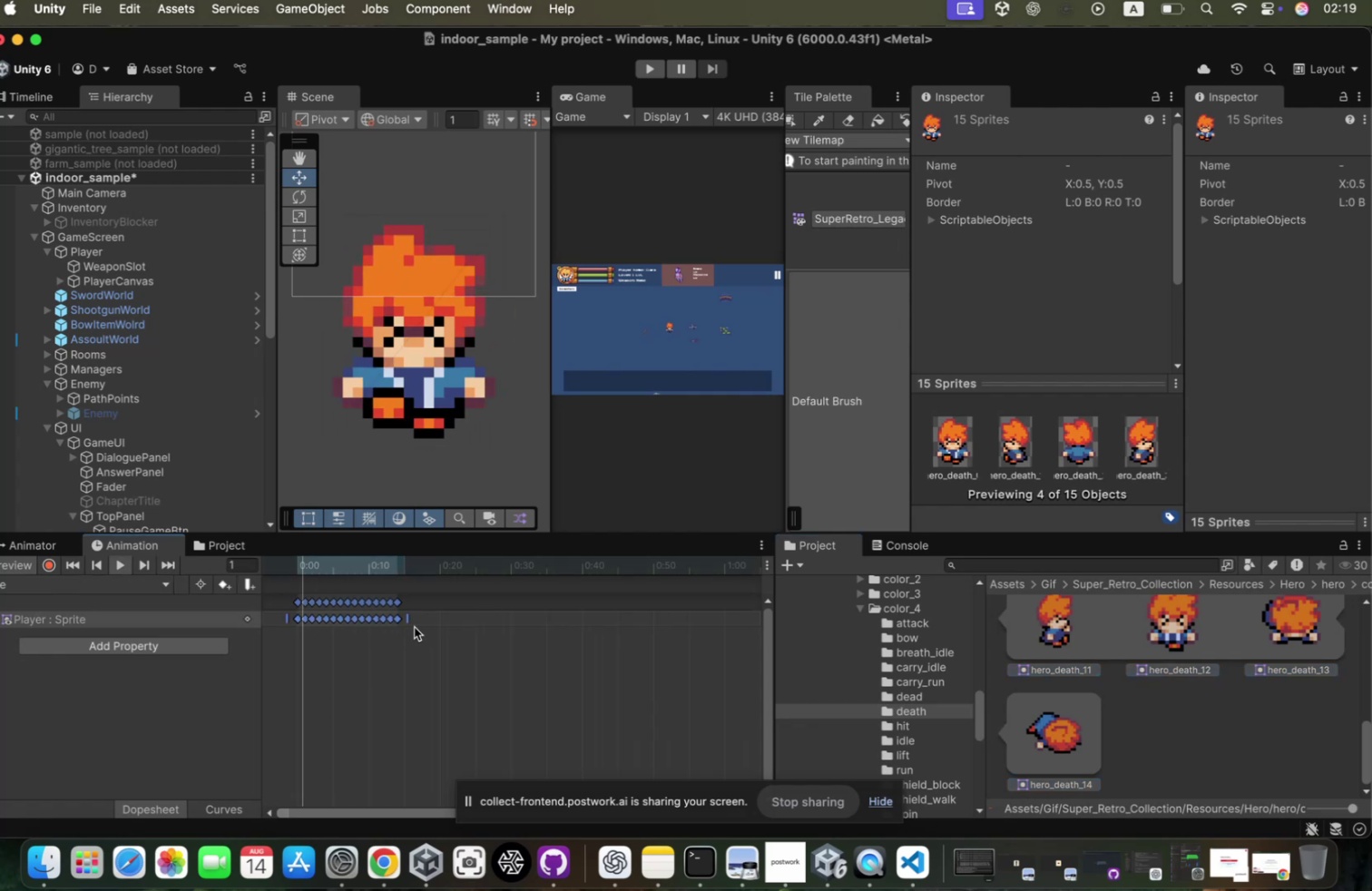 
left_click_drag(start_coordinate=[417, 623], to_coordinate=[700, 602])
 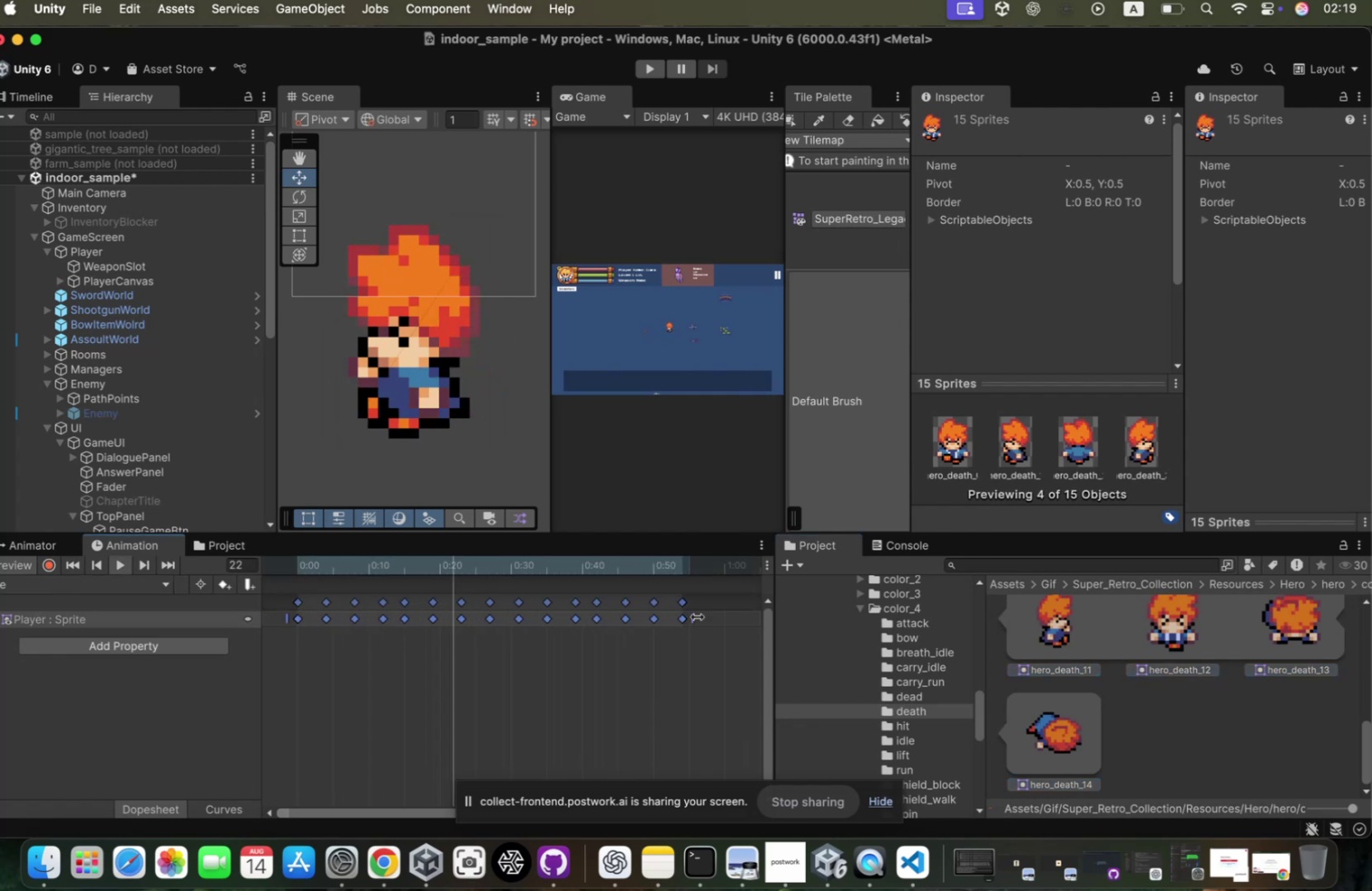 
left_click_drag(start_coordinate=[703, 619], to_coordinate=[741, 619])
 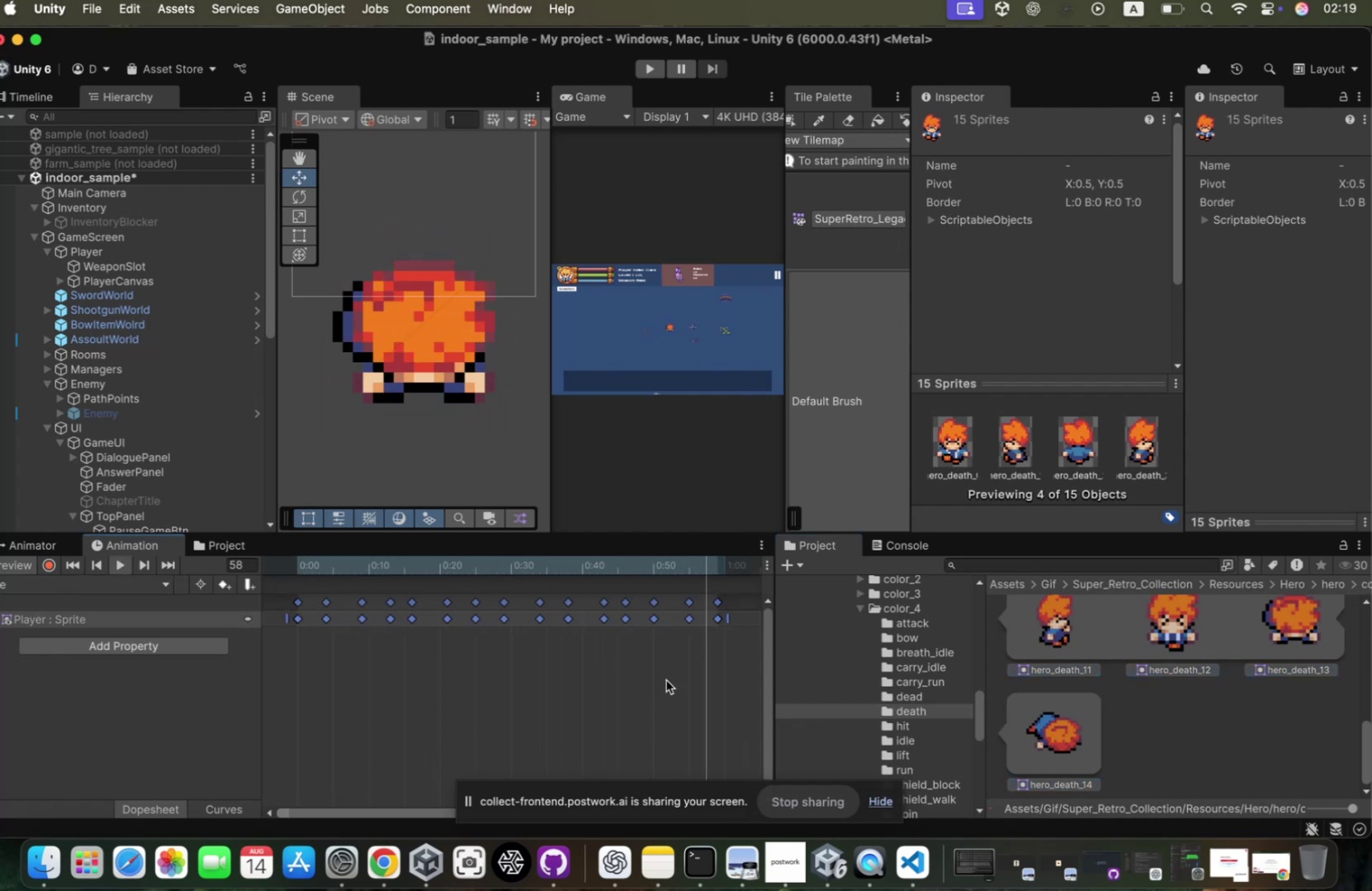 
scroll: coordinate [645, 700], scroll_direction: down, amount: 75.0
 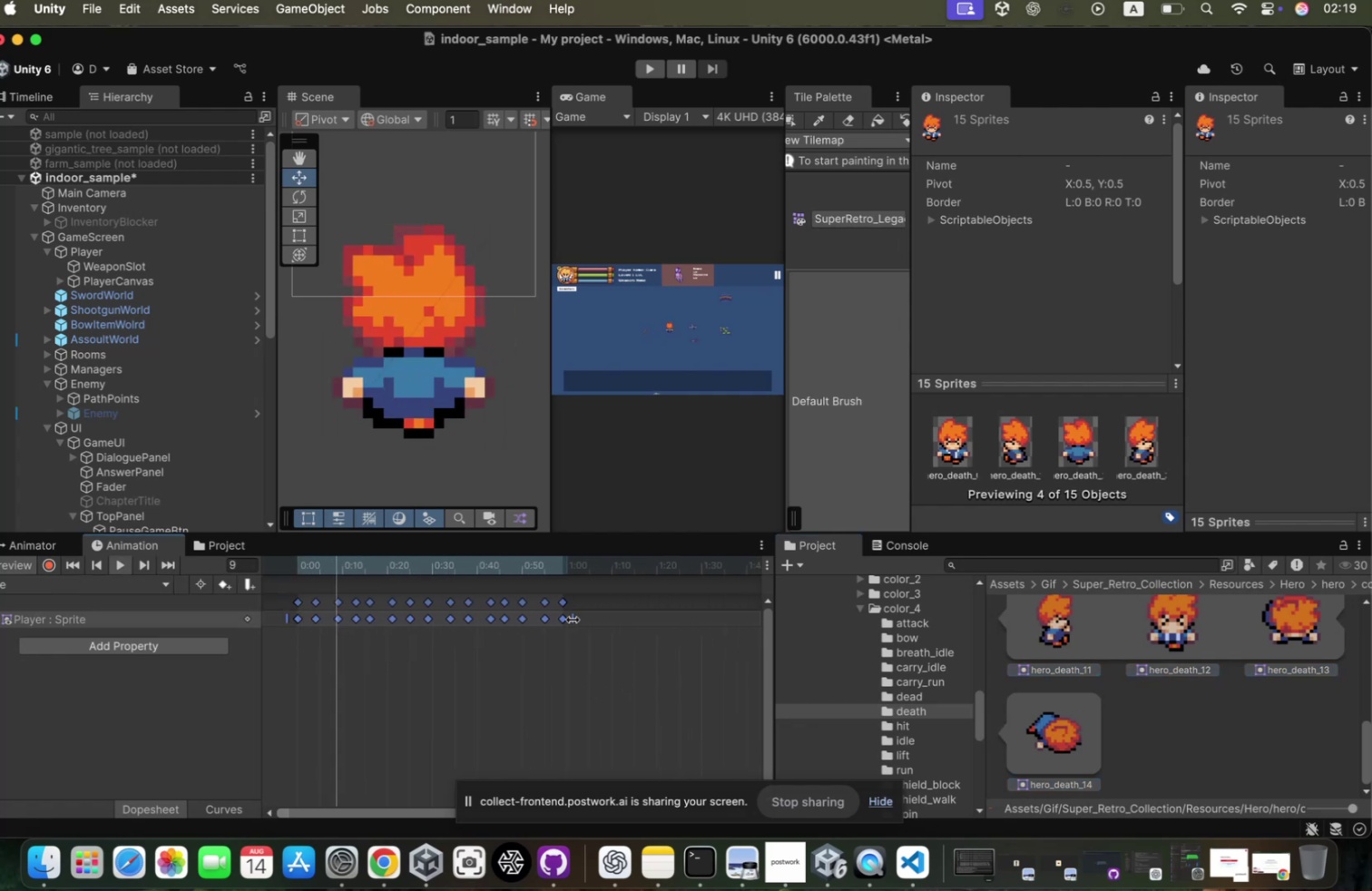 
left_click_drag(start_coordinate=[580, 622], to_coordinate=[602, 622])
 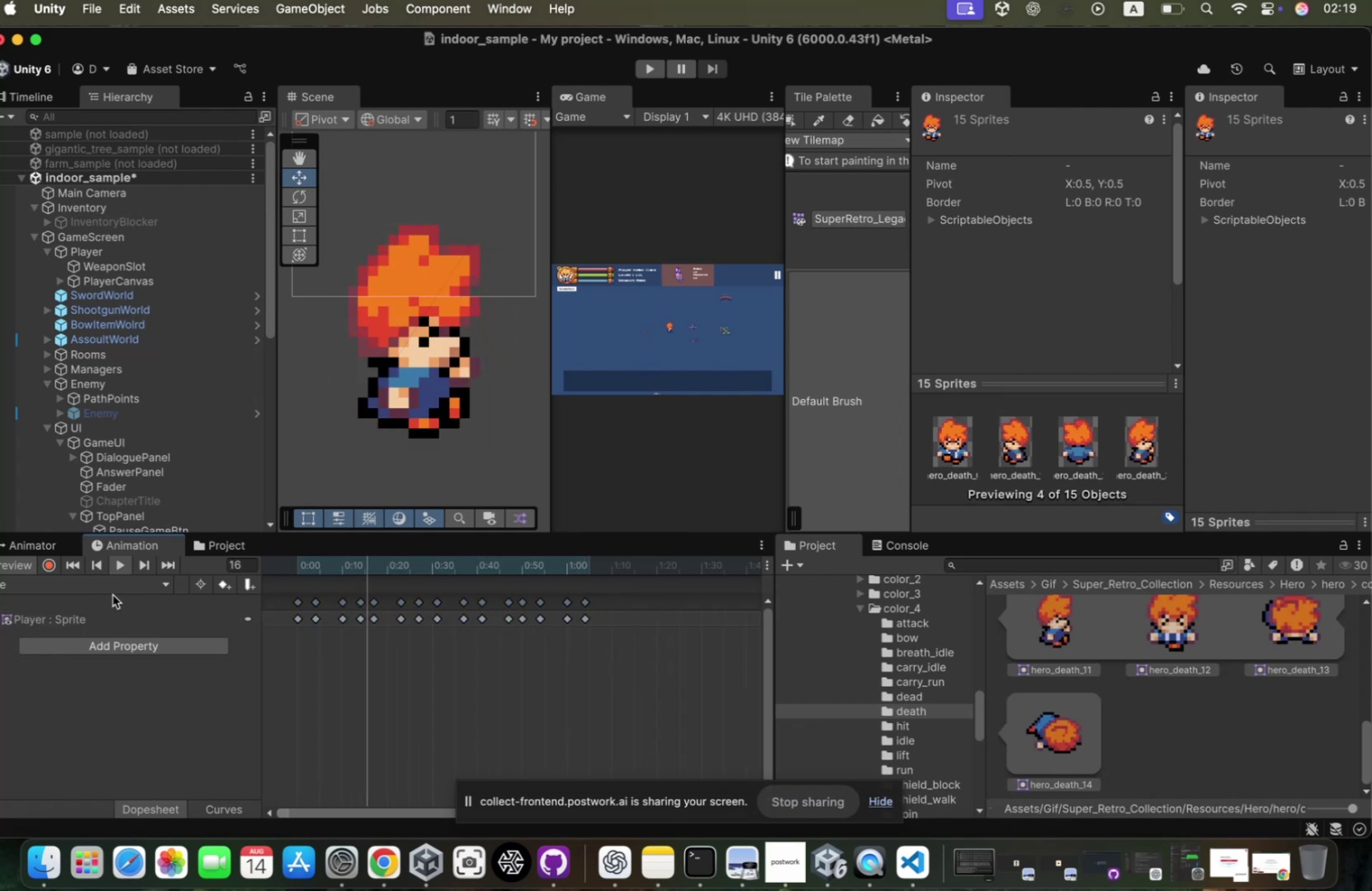 
wait(9.97)
 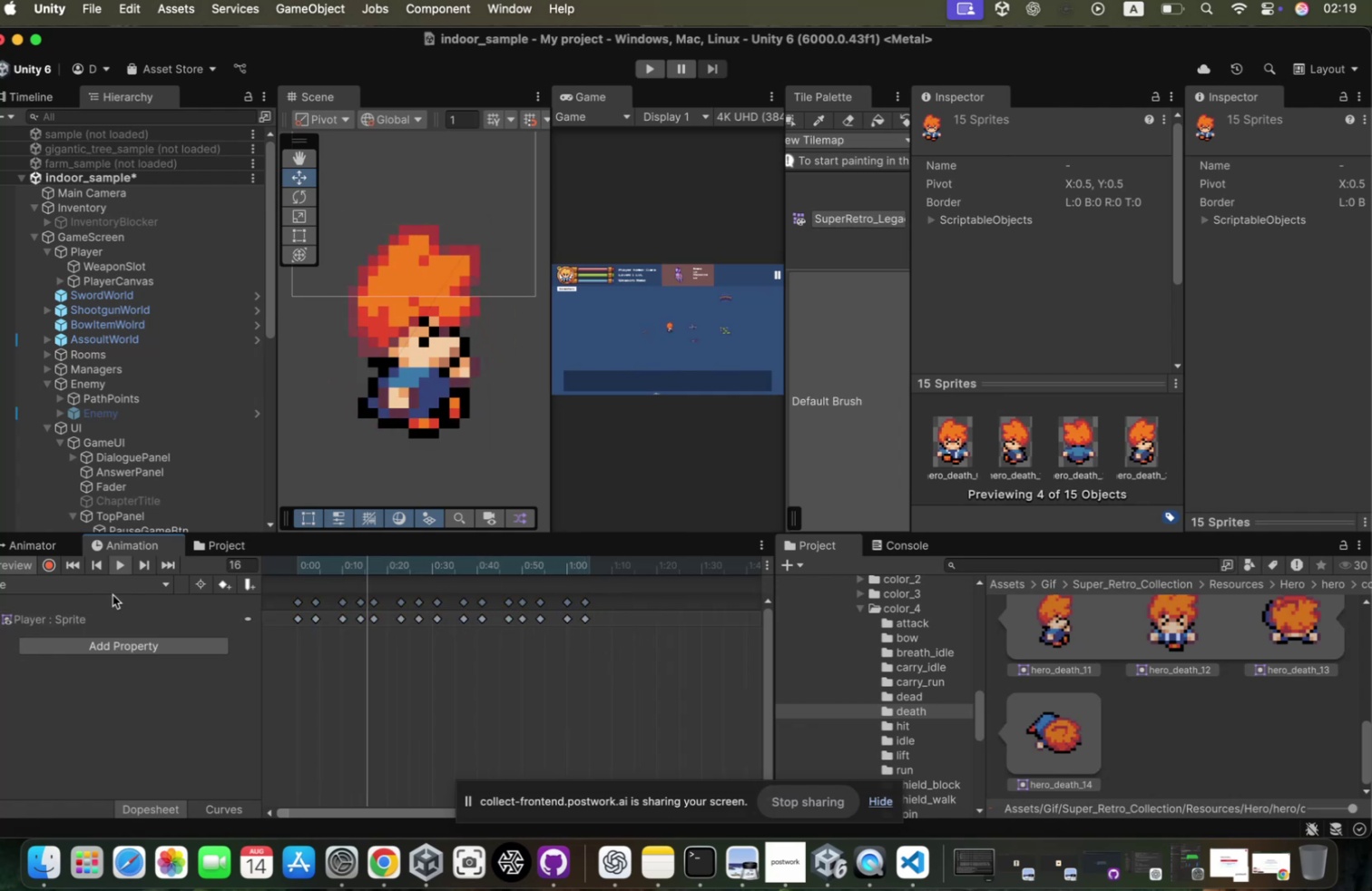 
left_click([211, 263])
 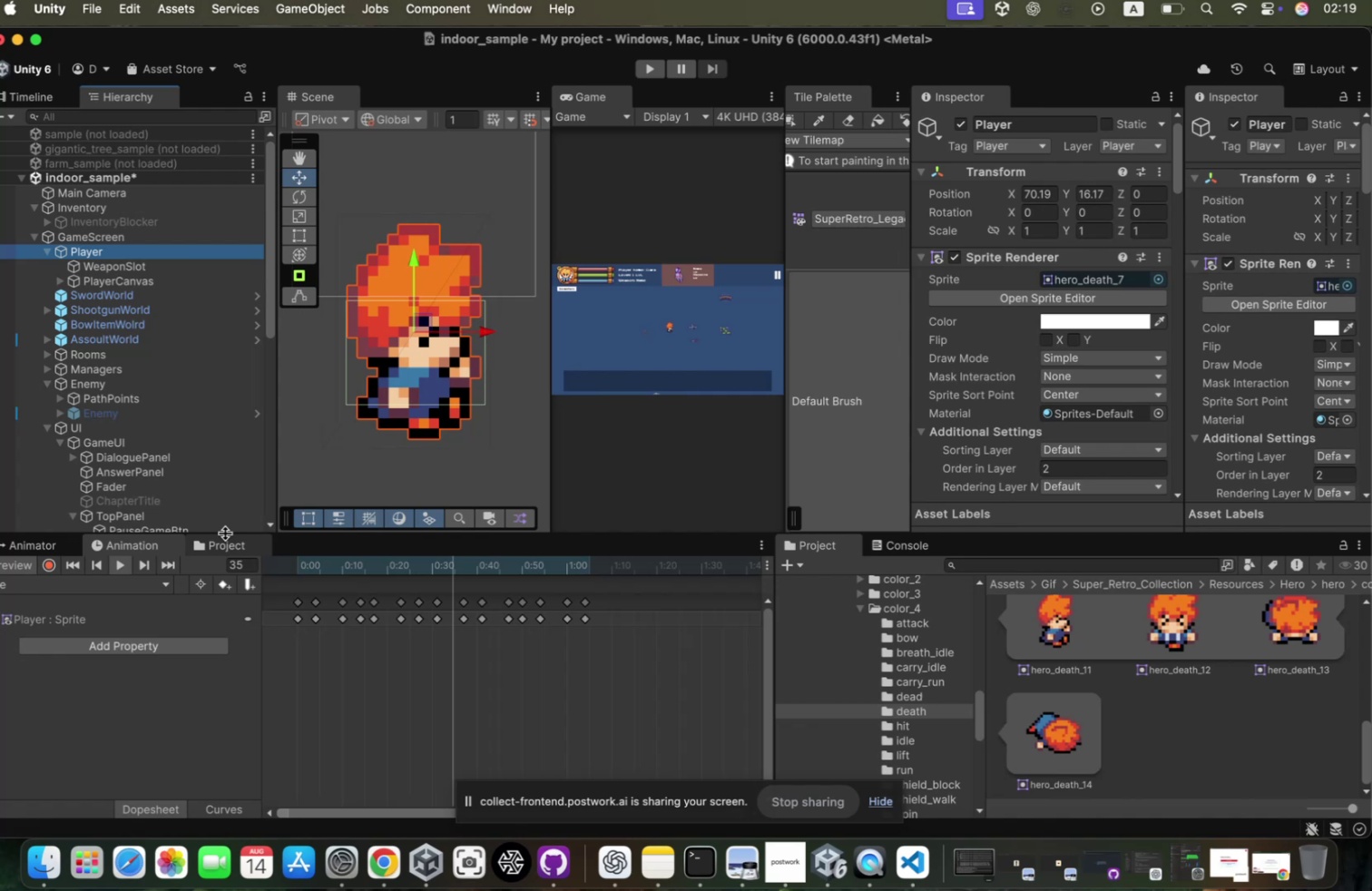 
left_click([229, 547])
 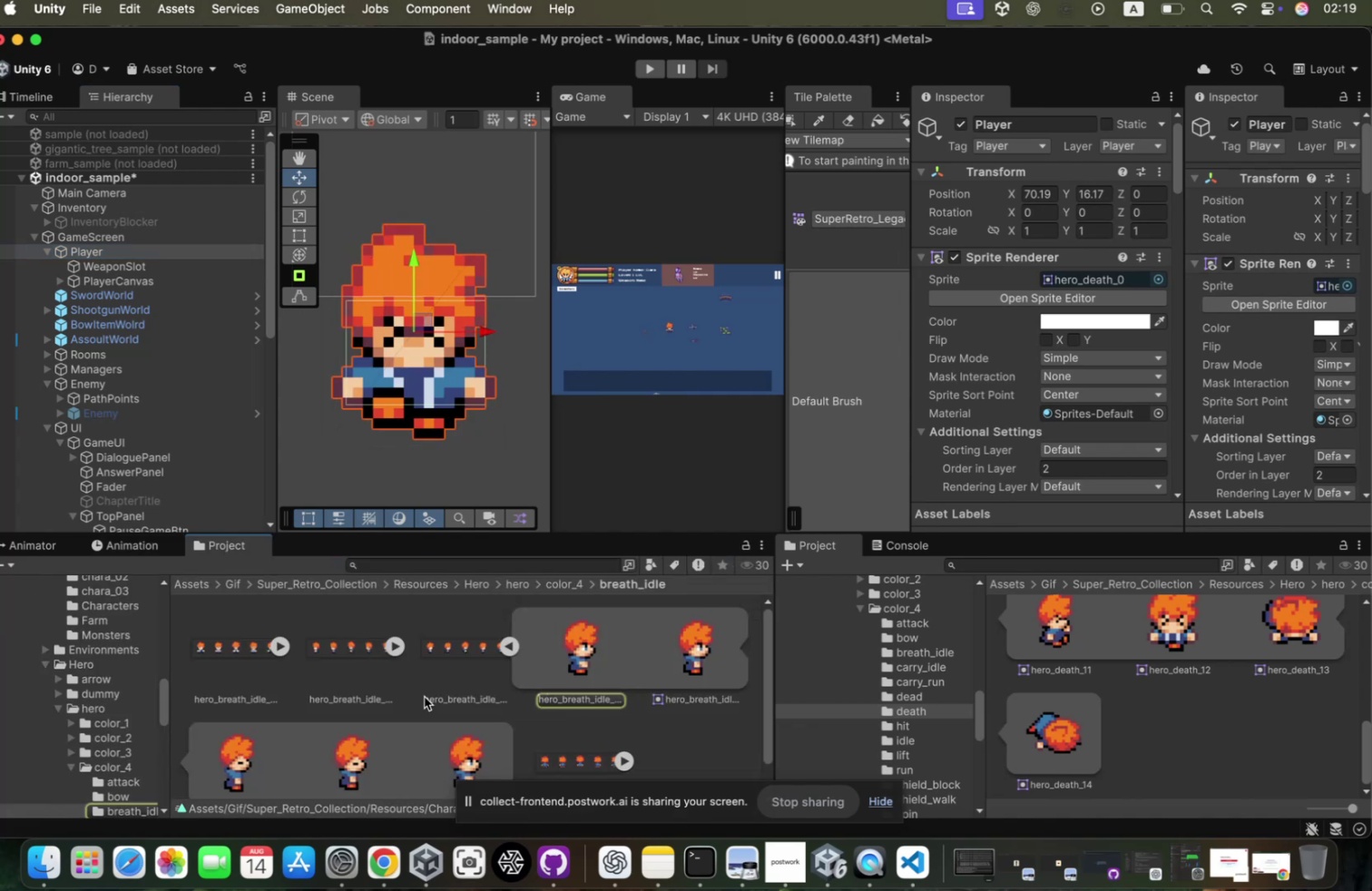 
scroll: coordinate [485, 680], scroll_direction: down, amount: 170.0
 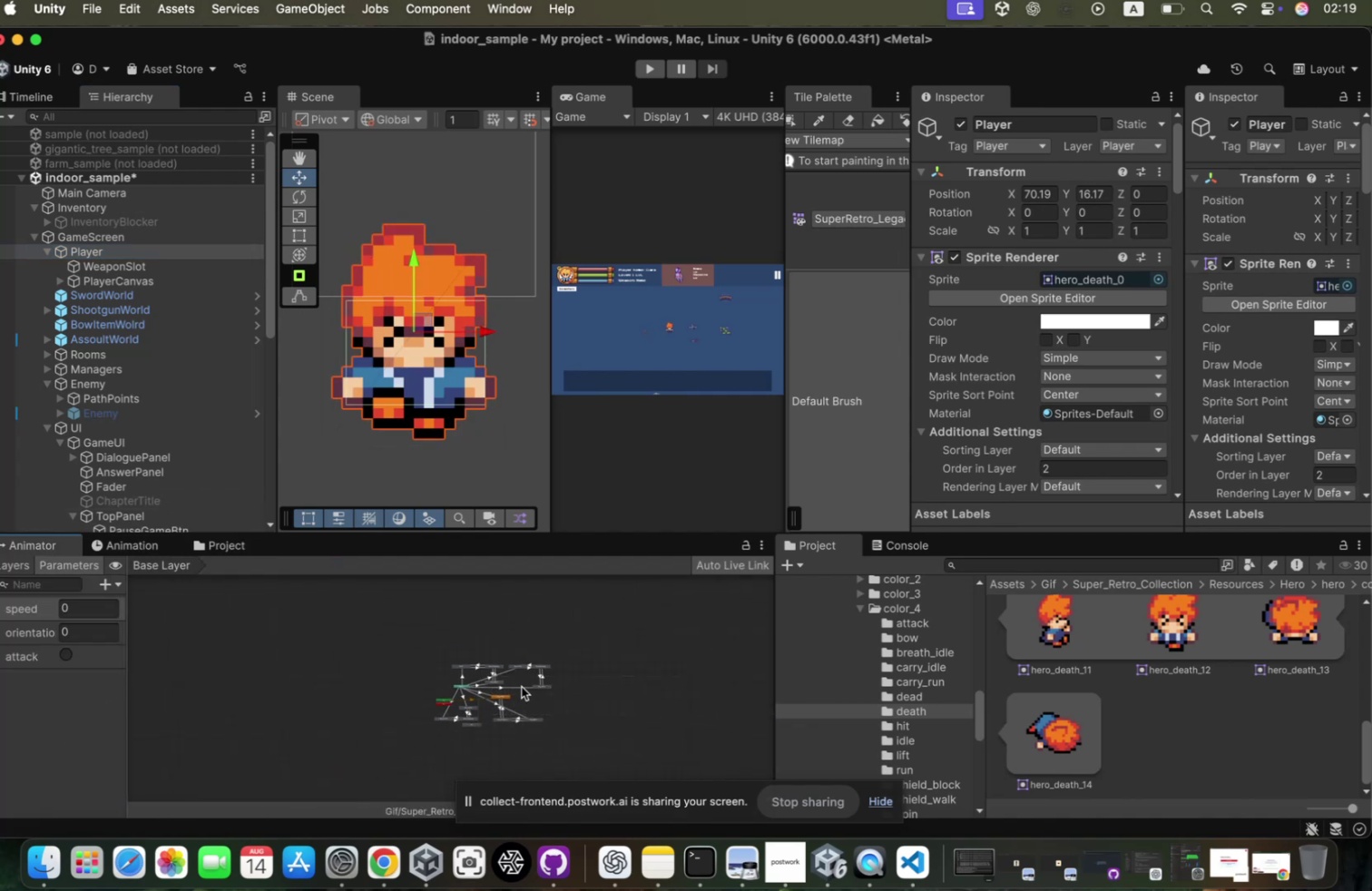 
scroll: coordinate [584, 738], scroll_direction: up, amount: 33.0
 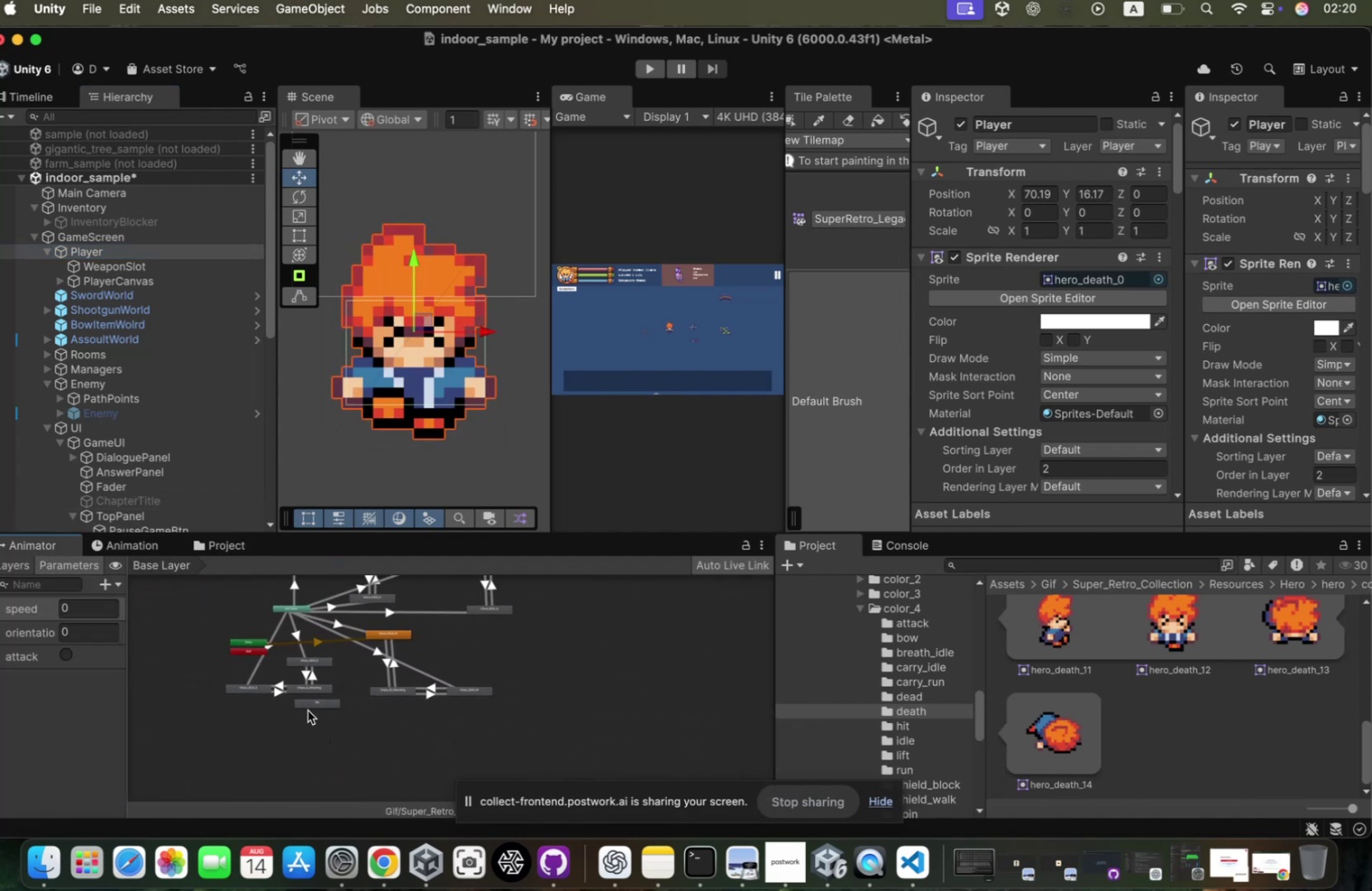 
left_click_drag(start_coordinate=[319, 707], to_coordinate=[317, 698])
 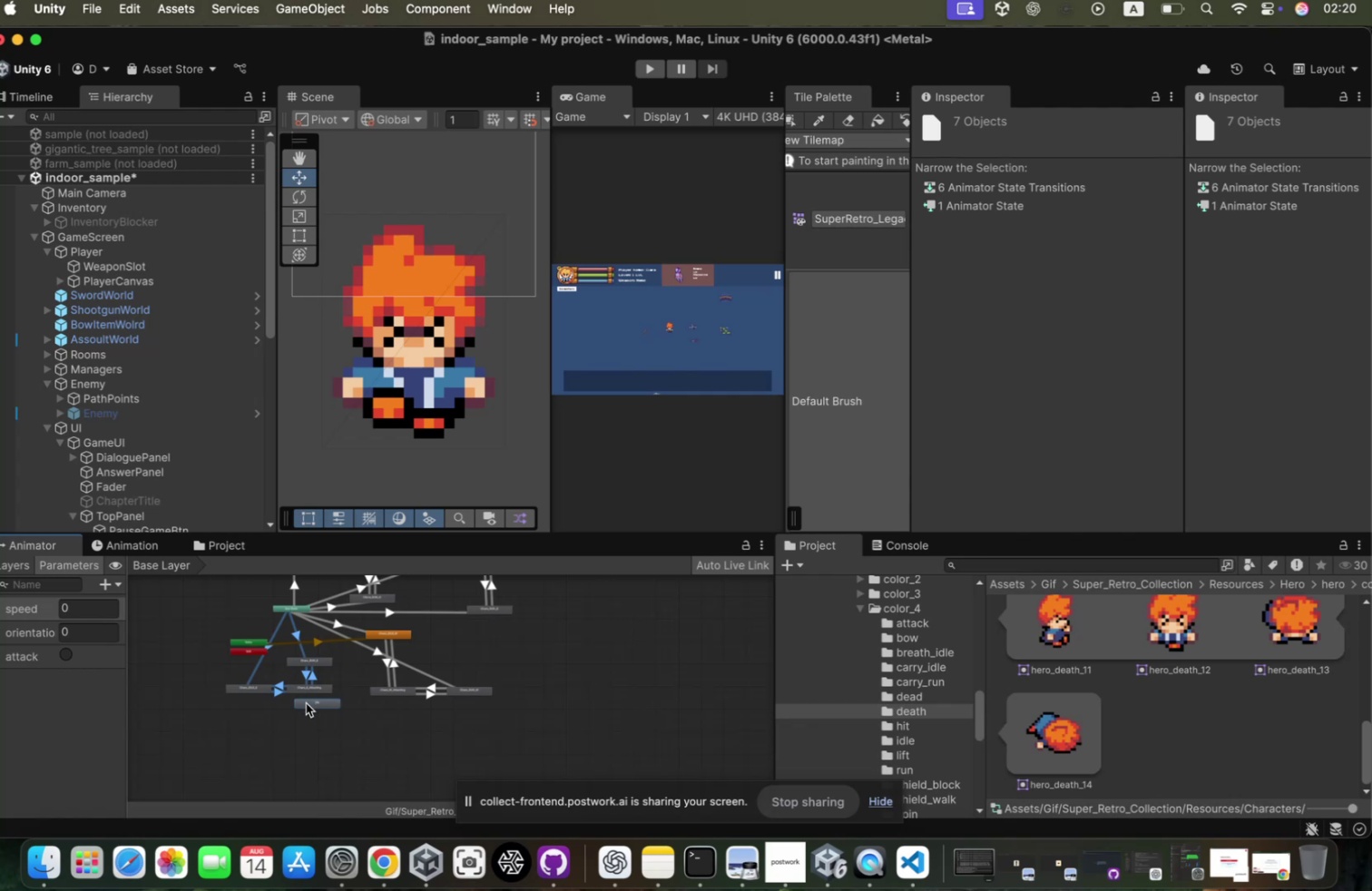 
left_click([317, 703])
 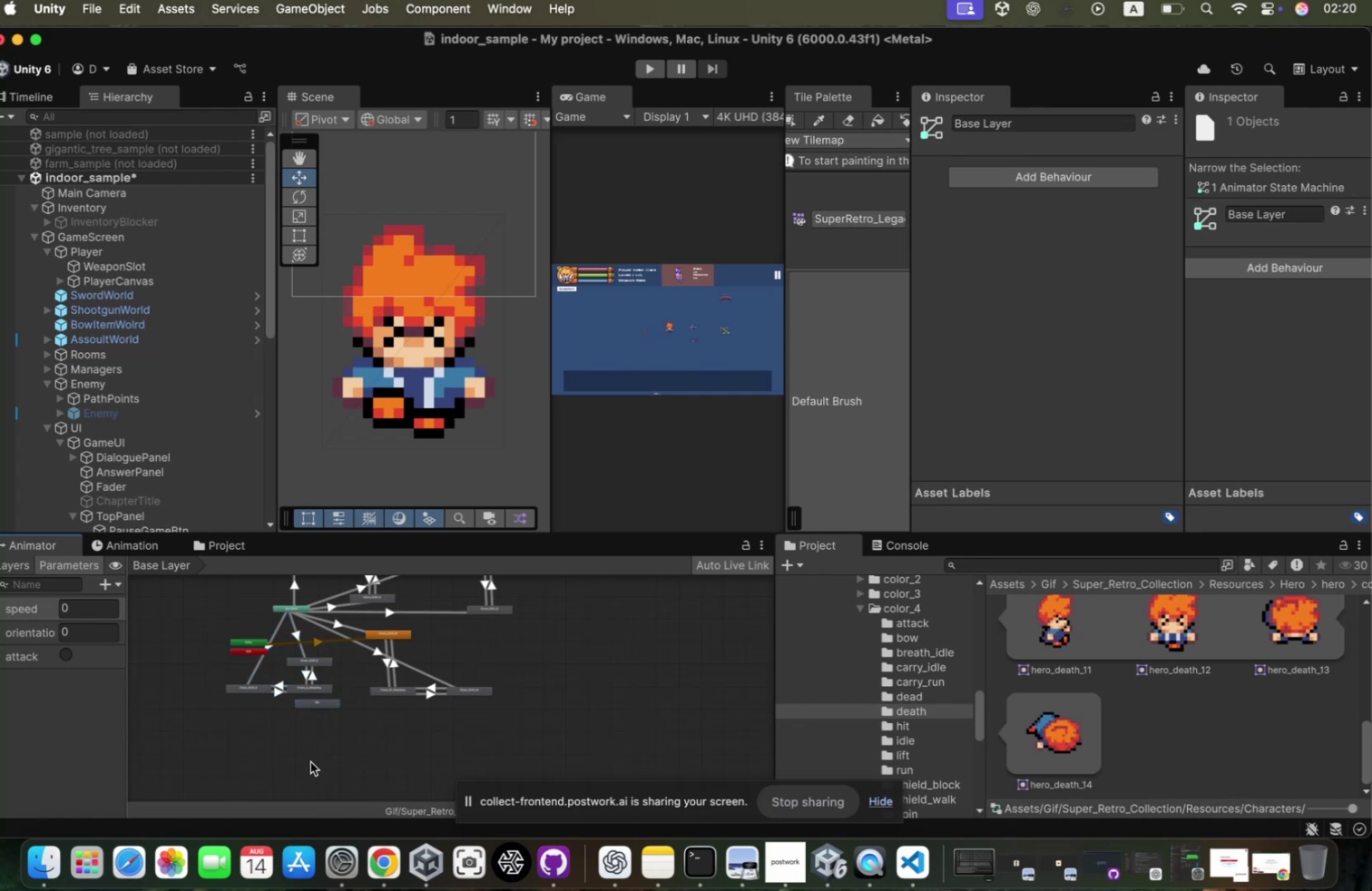 
left_click([321, 761])
 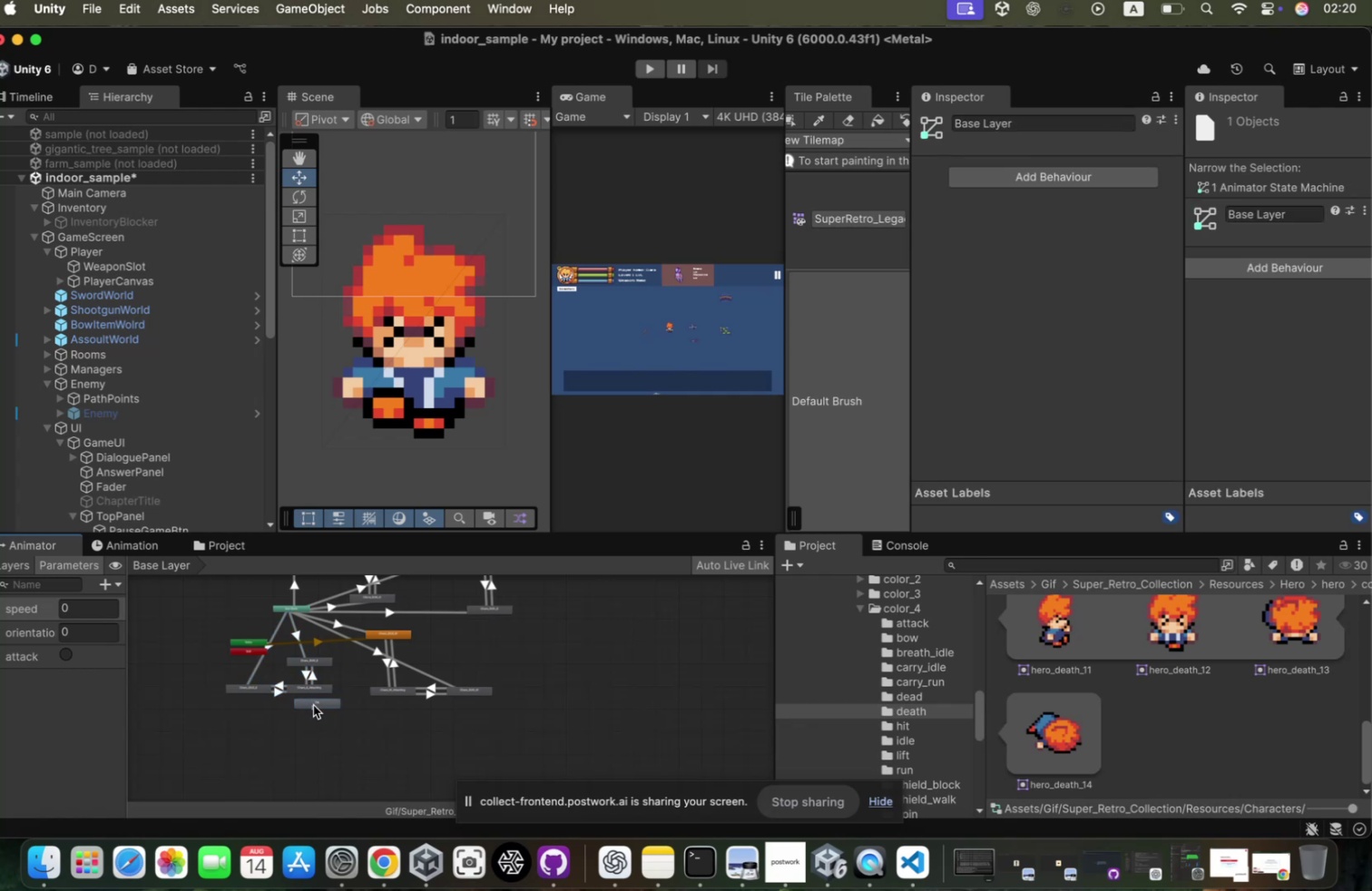 
left_click_drag(start_coordinate=[324, 705], to_coordinate=[234, 592])
 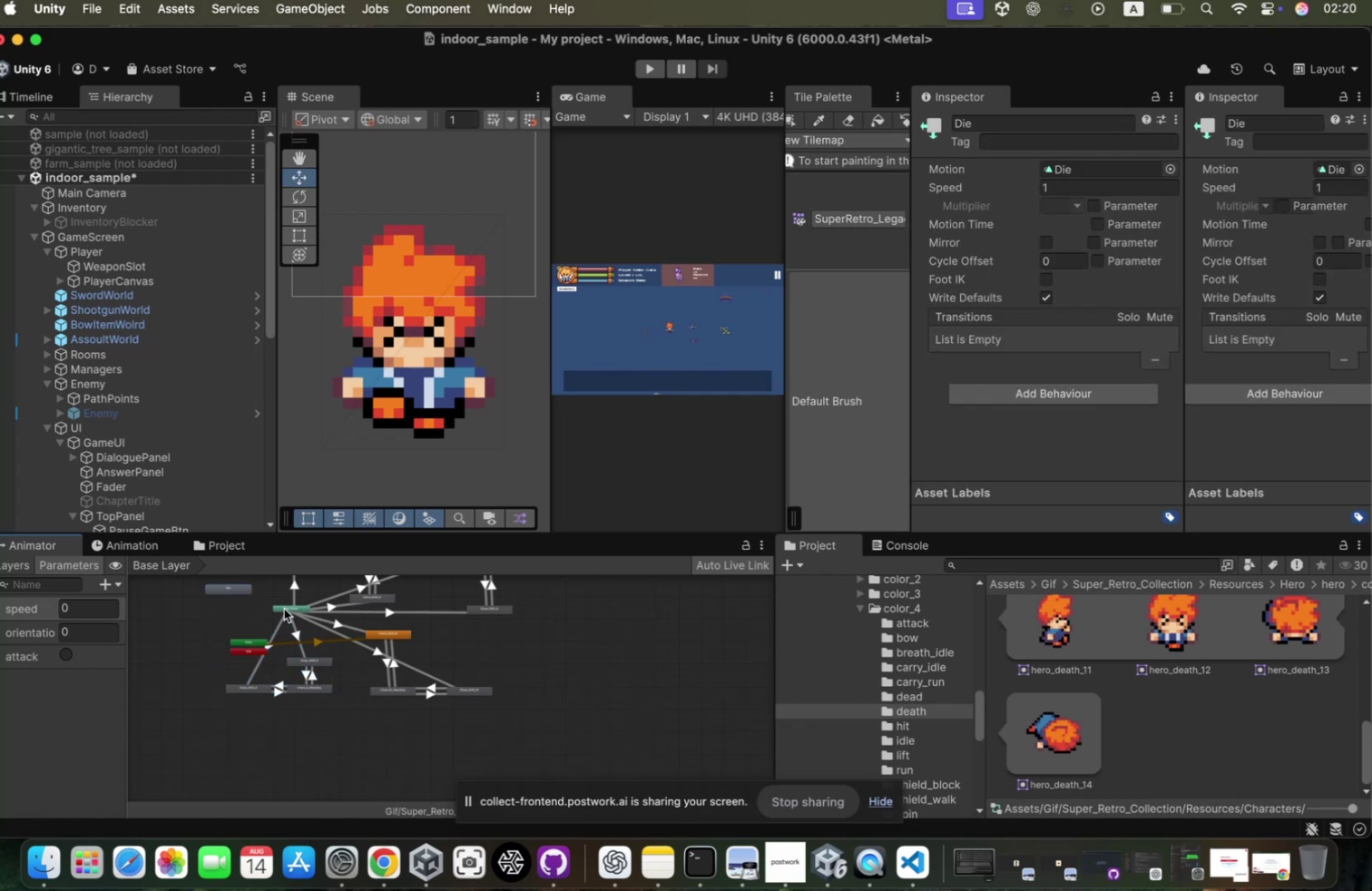 
right_click([295, 610])
 